 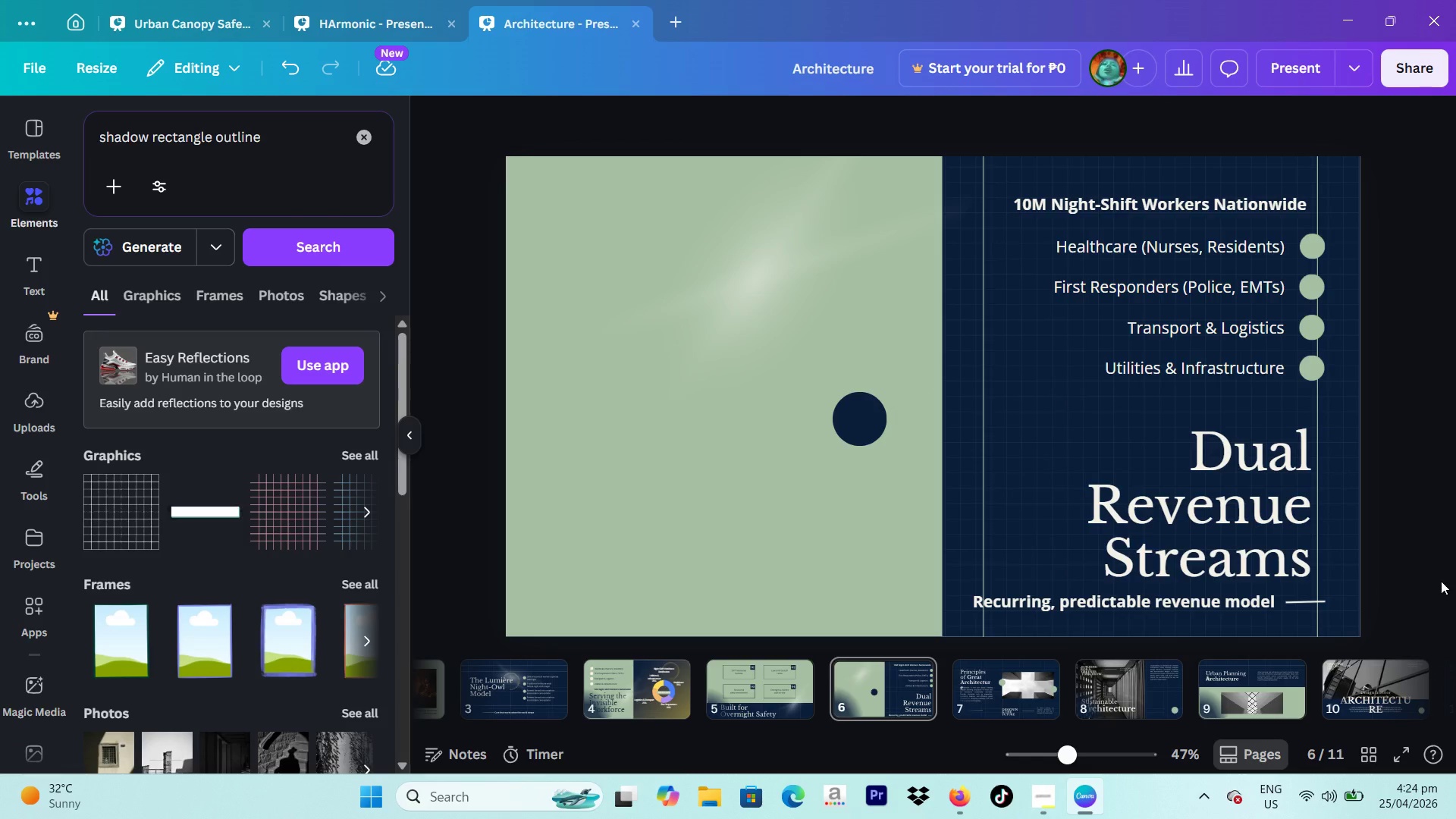 
double_click([1172, 215])
 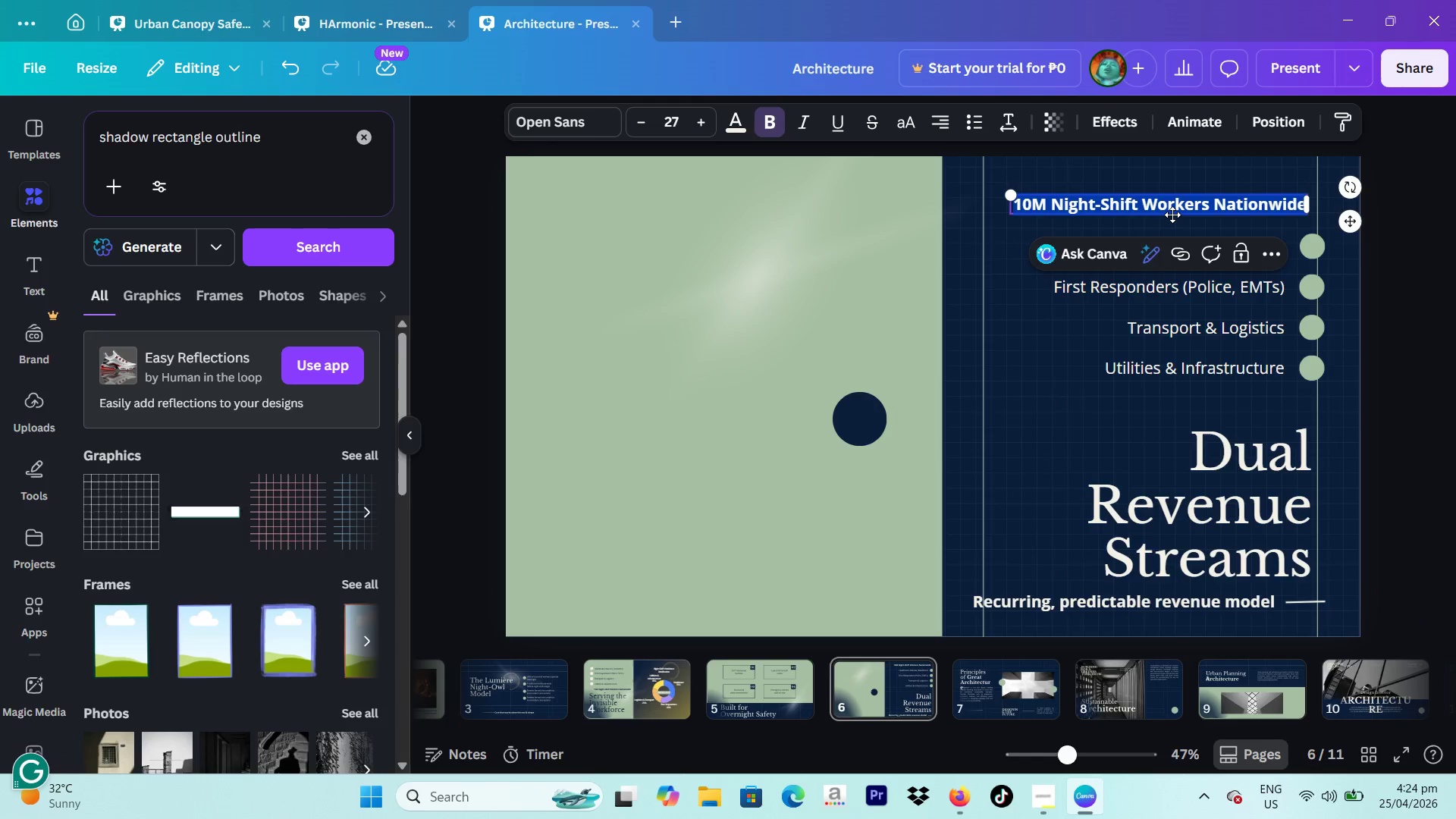 
type(b2b P-partnership)
 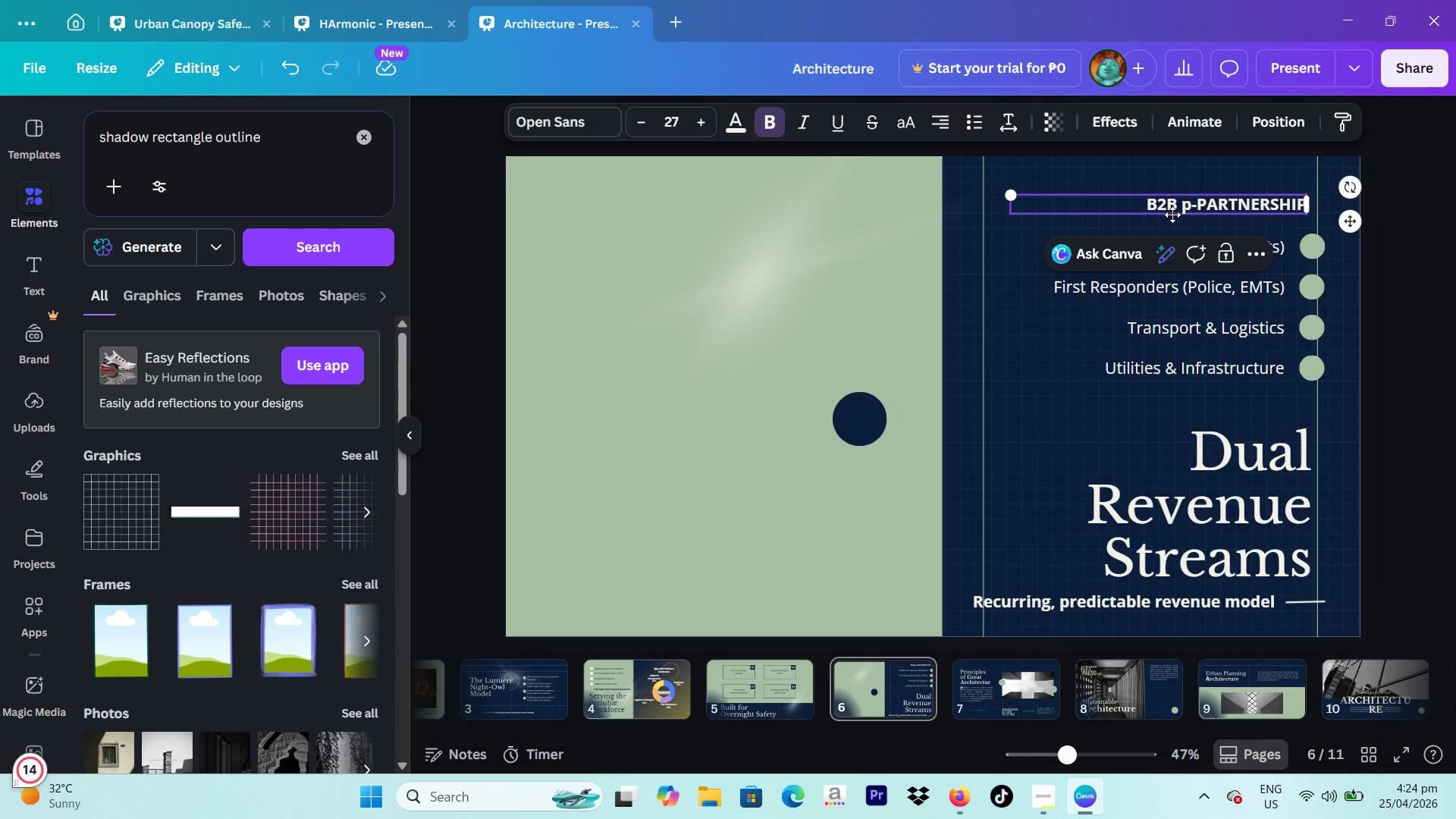 
left_click([1197, 199])
 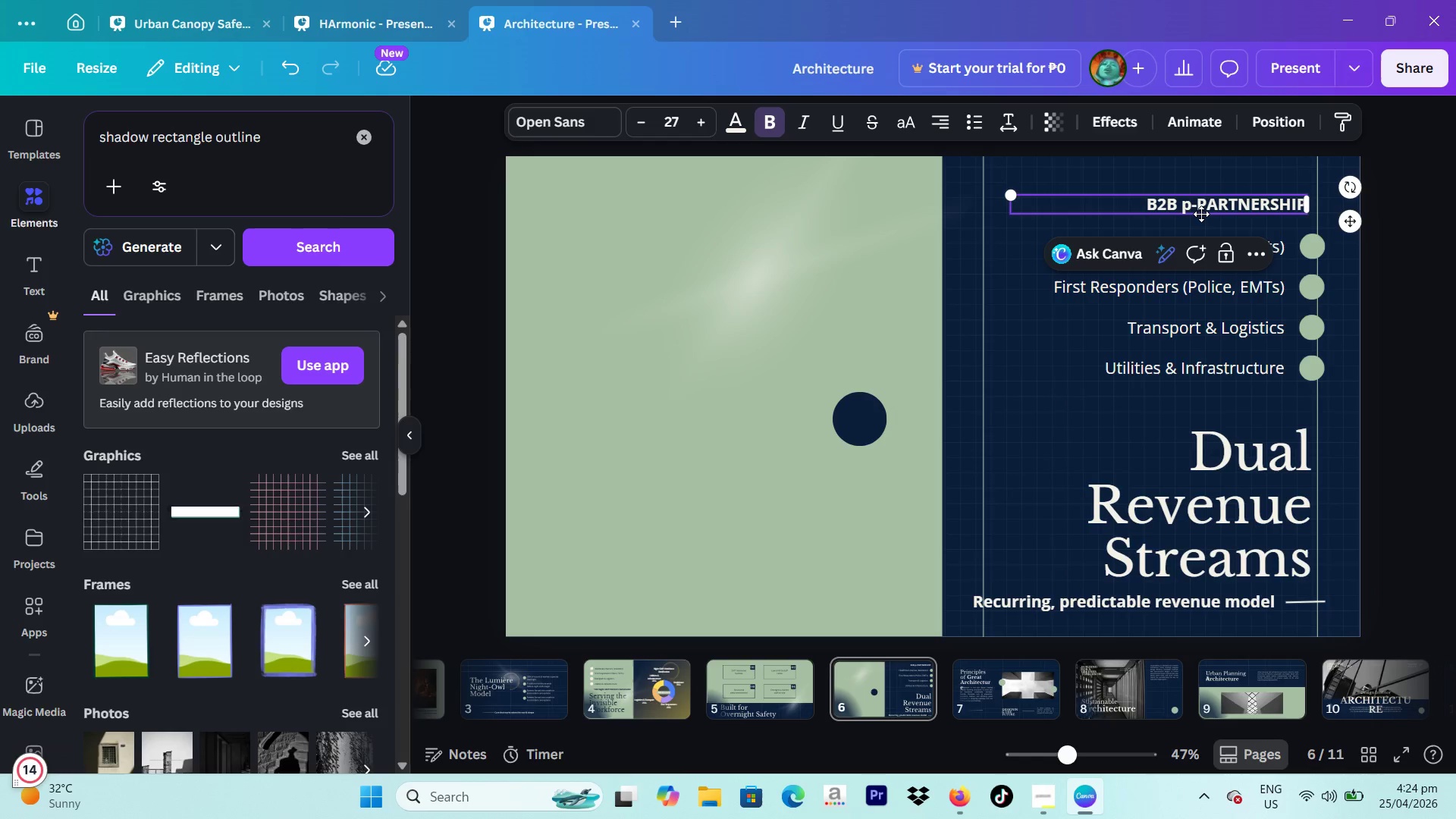 
key(Backspace)
 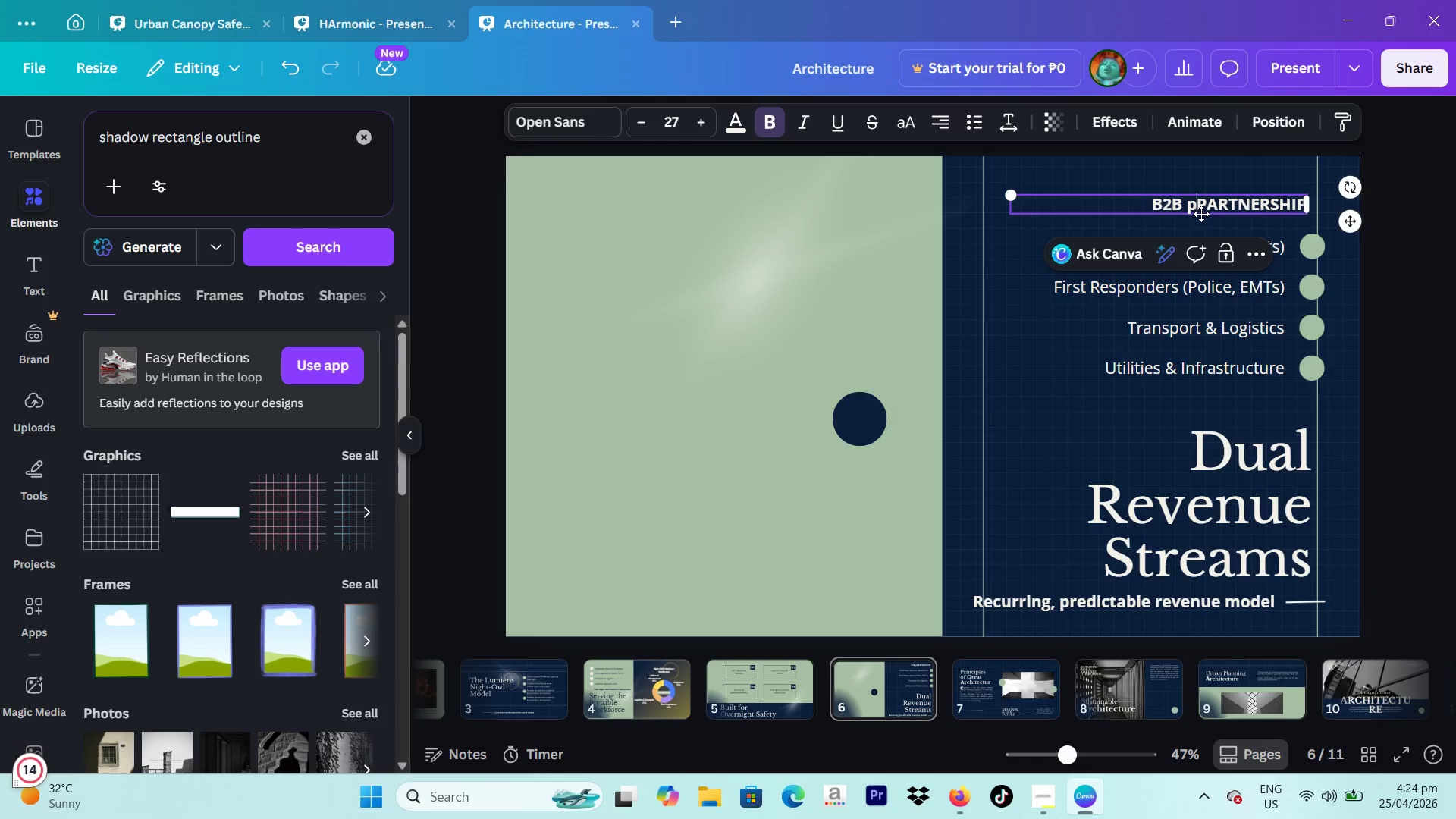 
key(Backspace)
 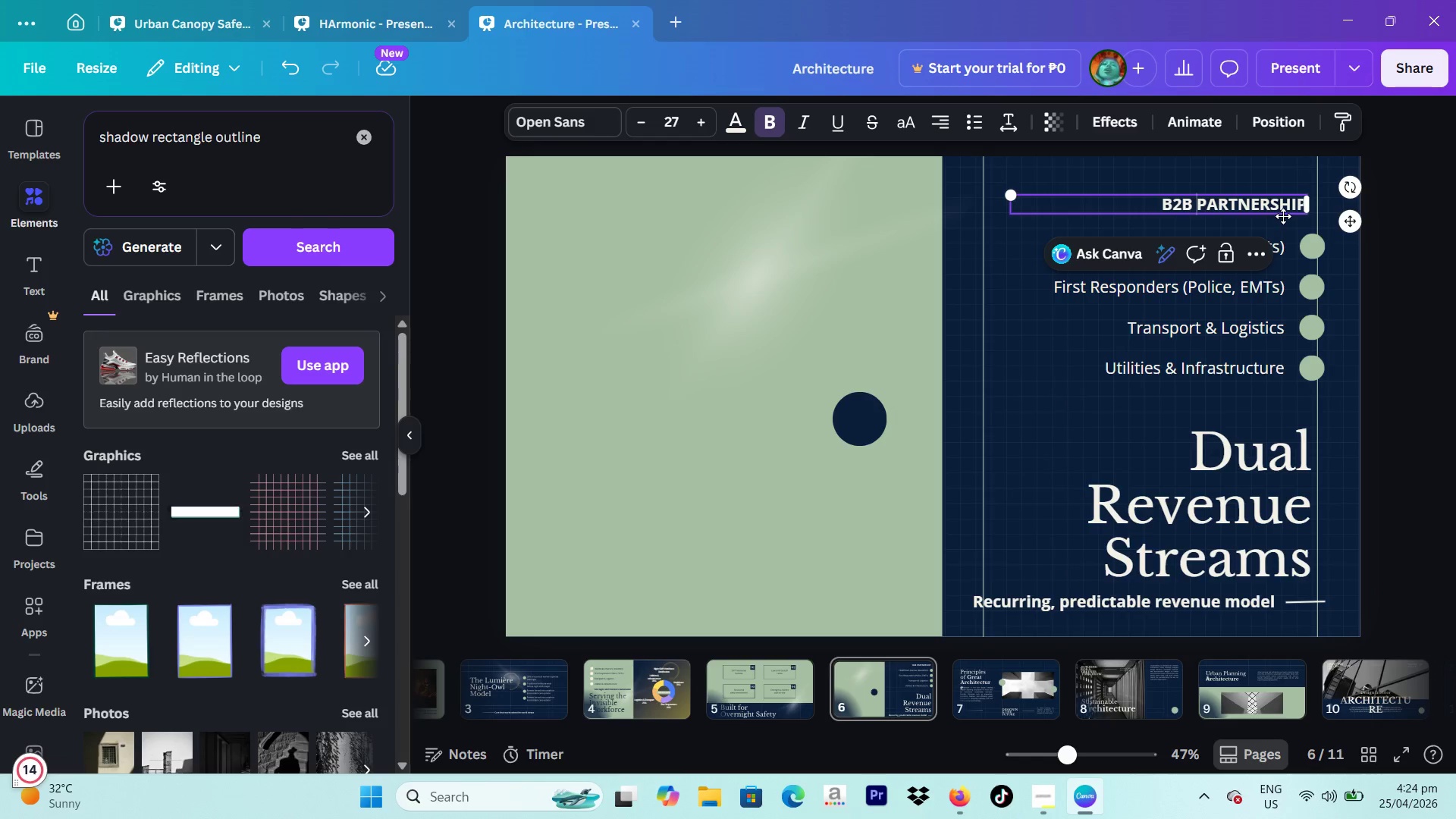 
double_click([1282, 215])
 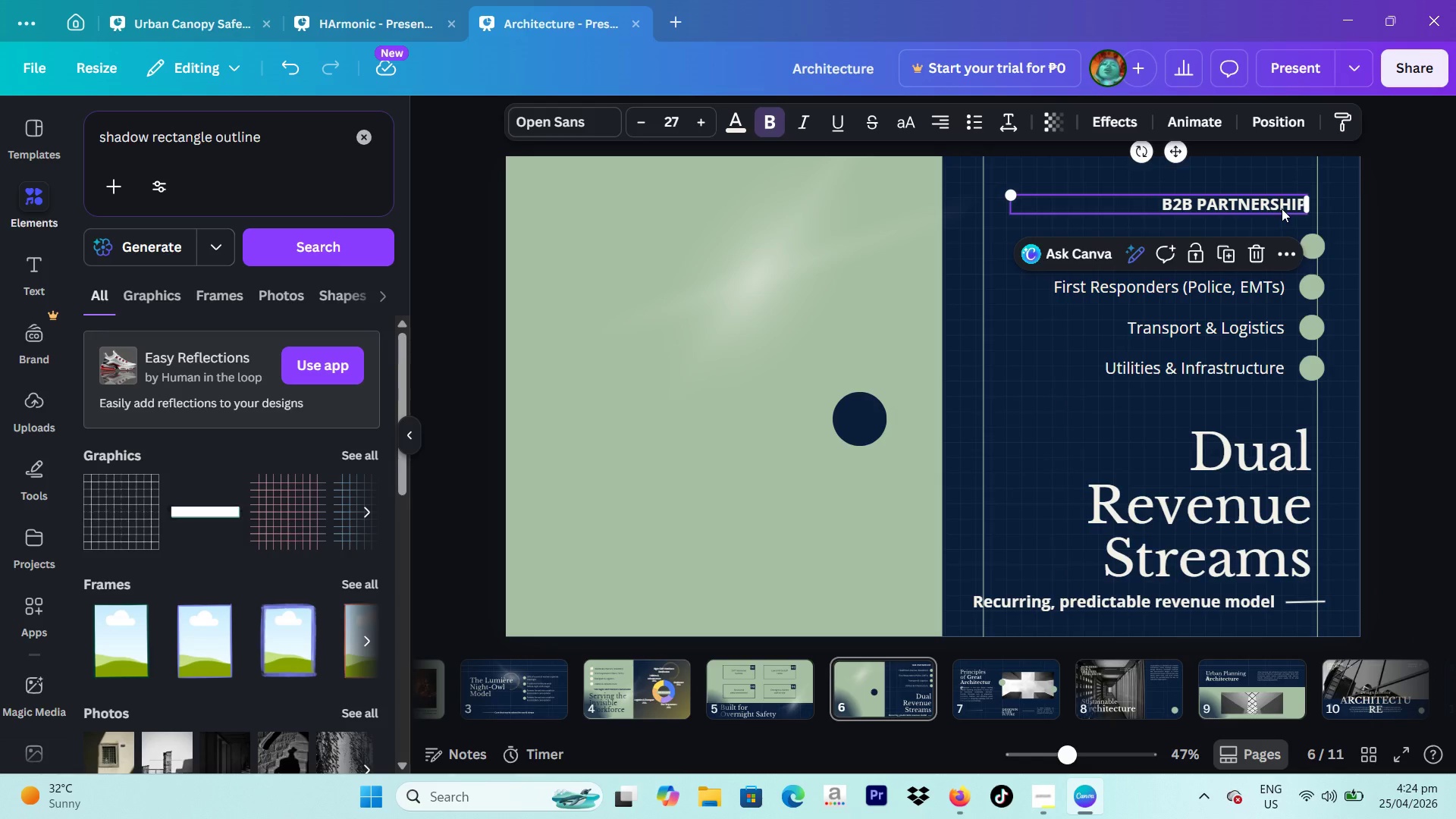 
double_click([1282, 209])
 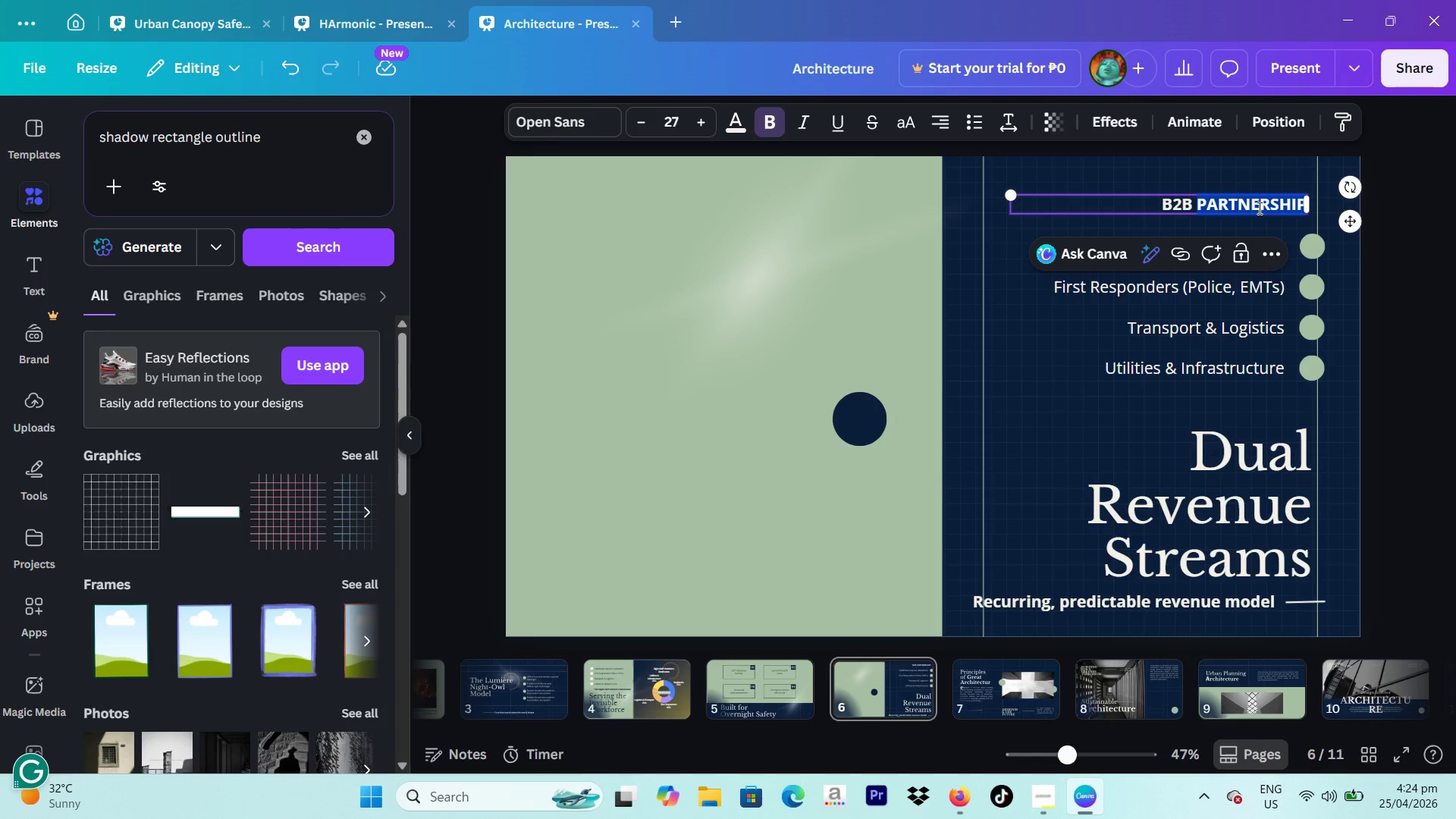 
type(Partnership)
 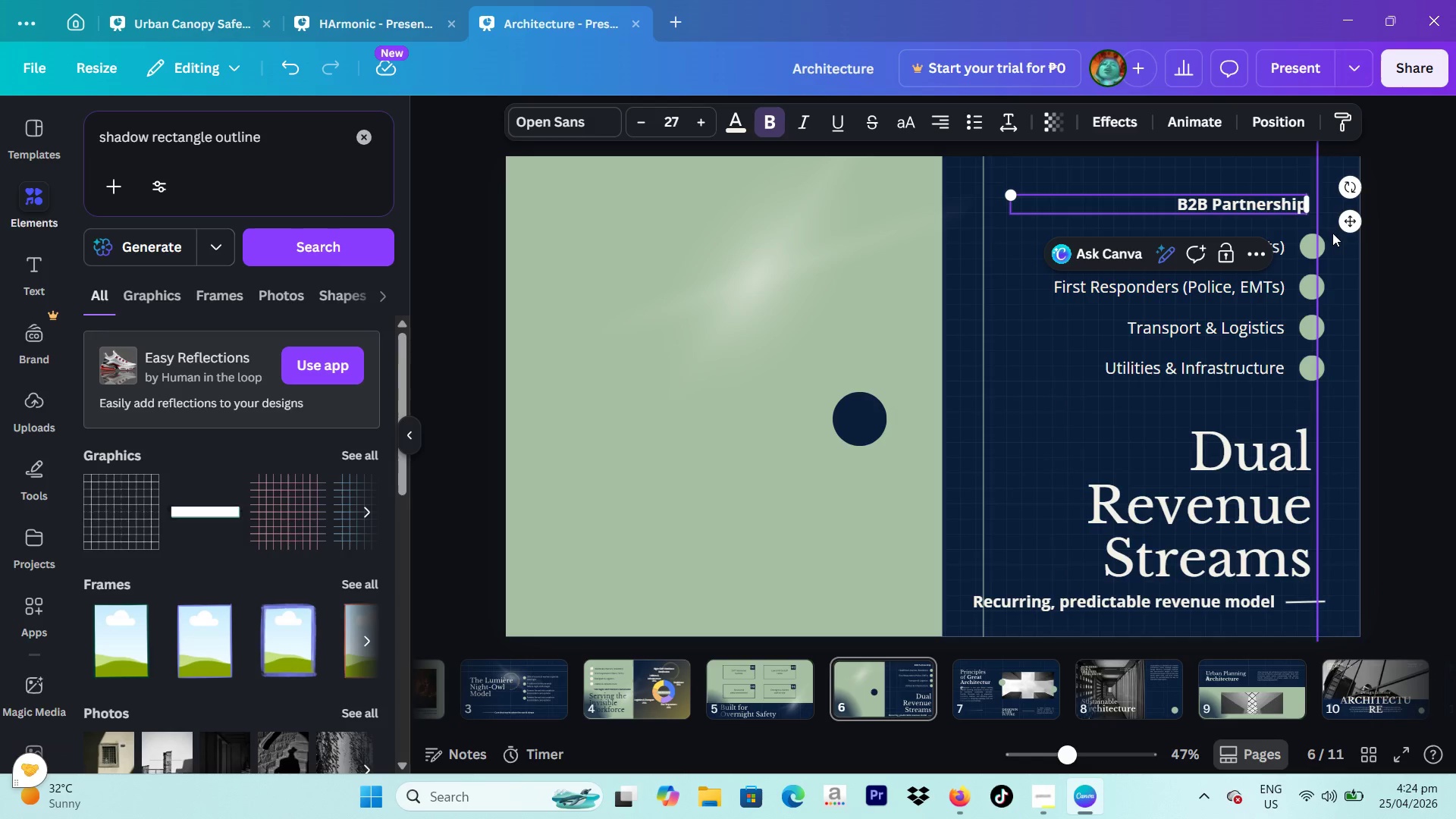 
left_click_drag(start_coordinate=[1378, 255], to_coordinate=[1389, 249])
 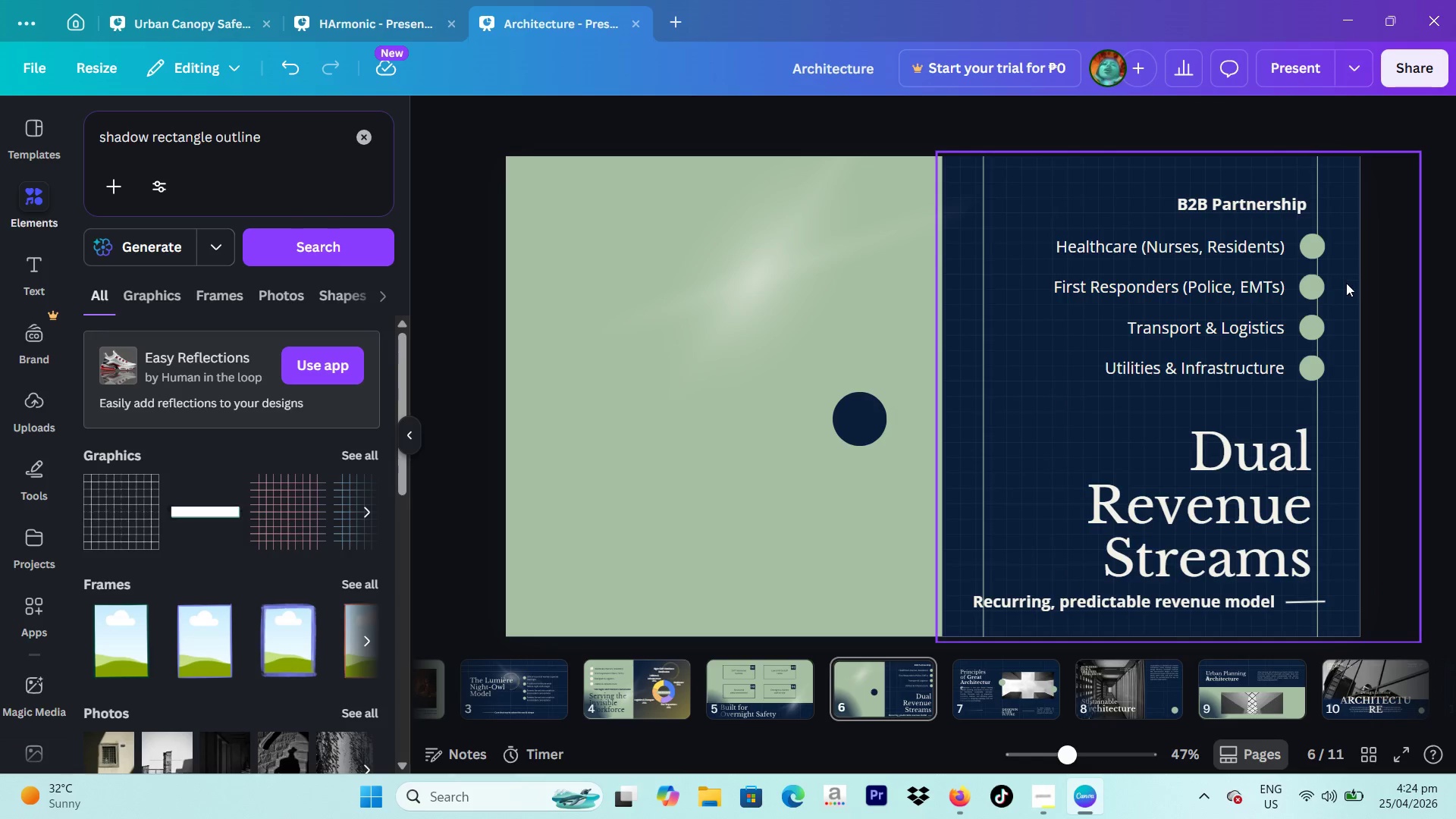 
left_click([1345, 287])
 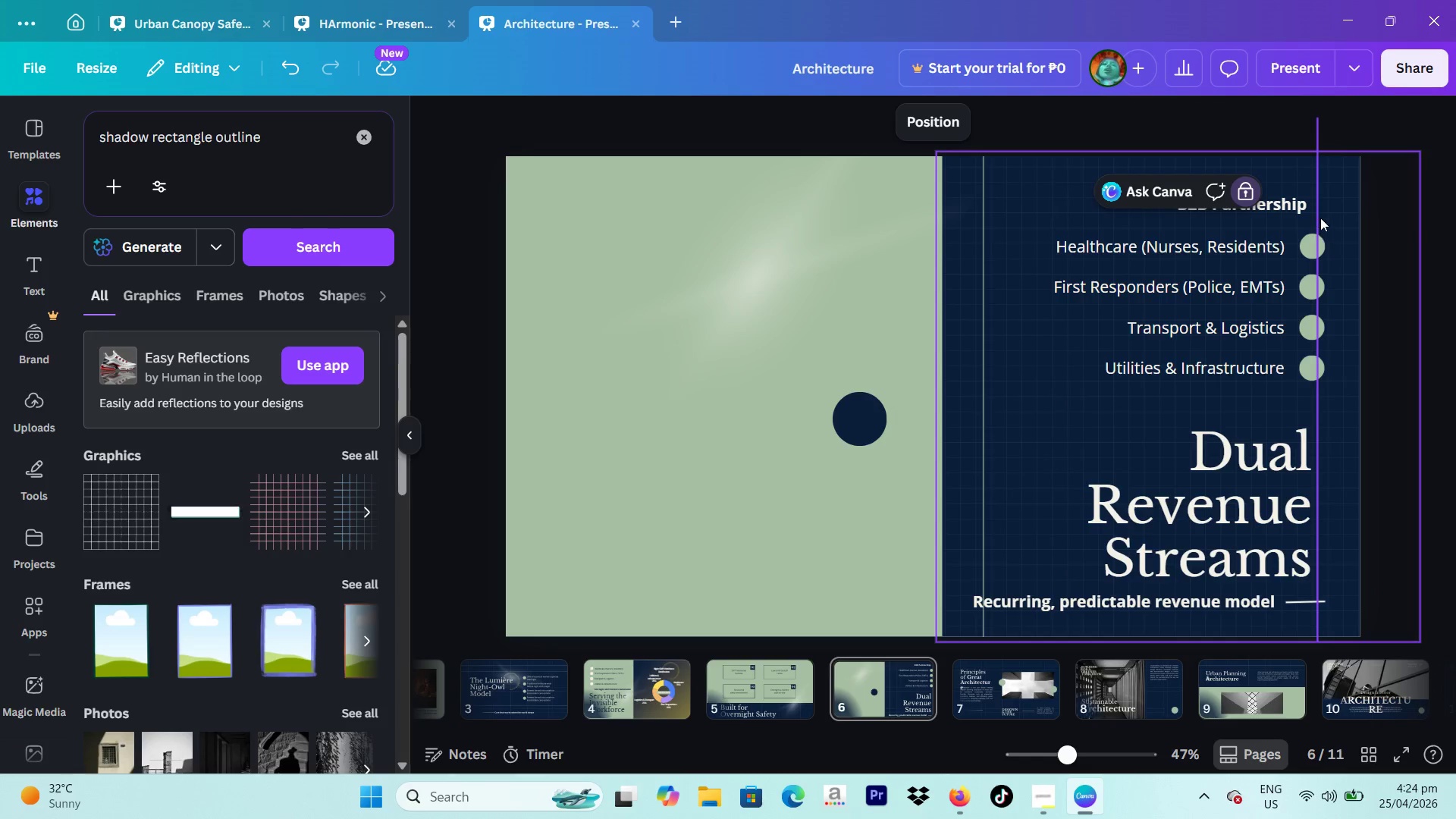 
left_click([1320, 218])
 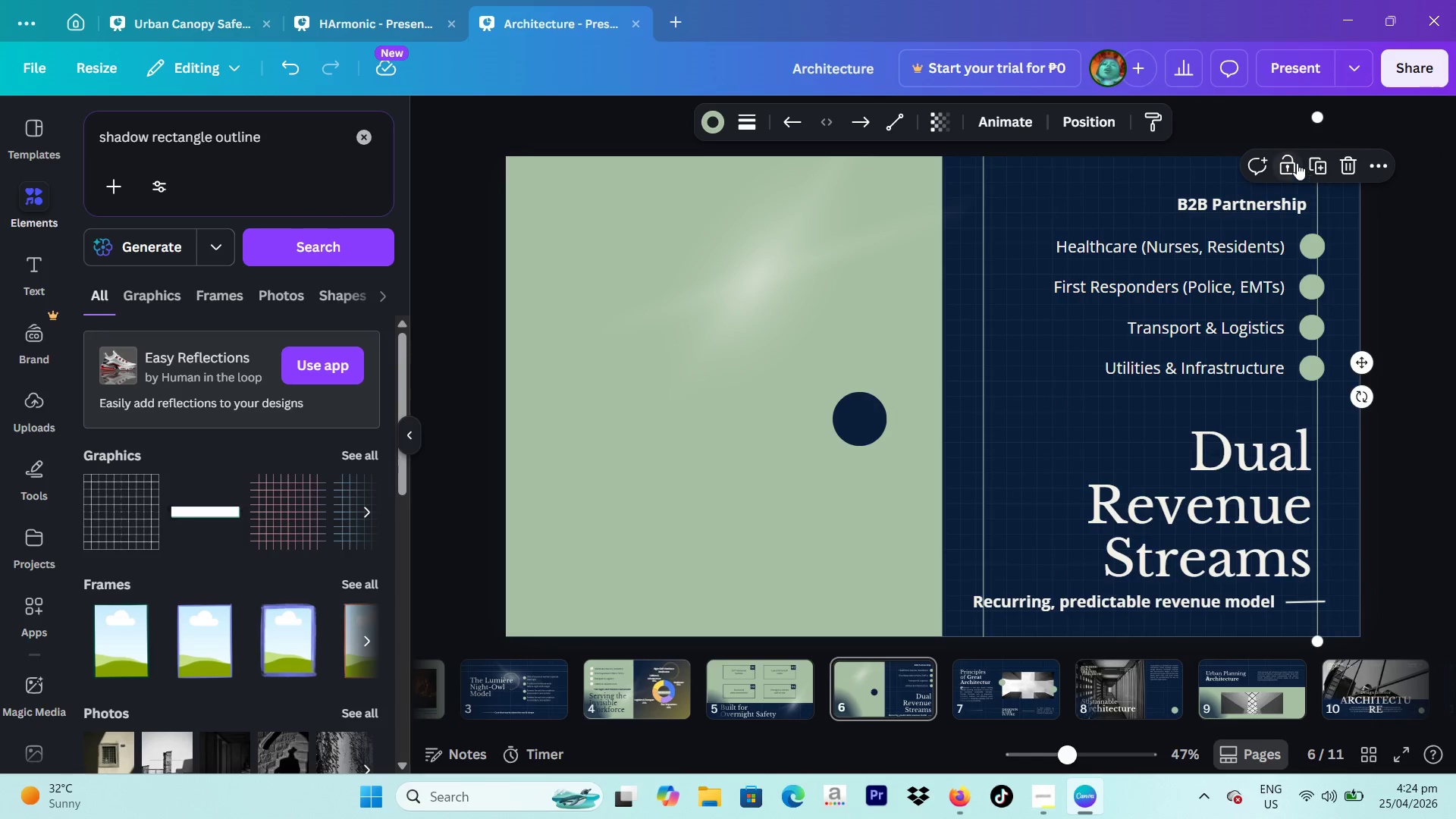 
left_click([1297, 163])
 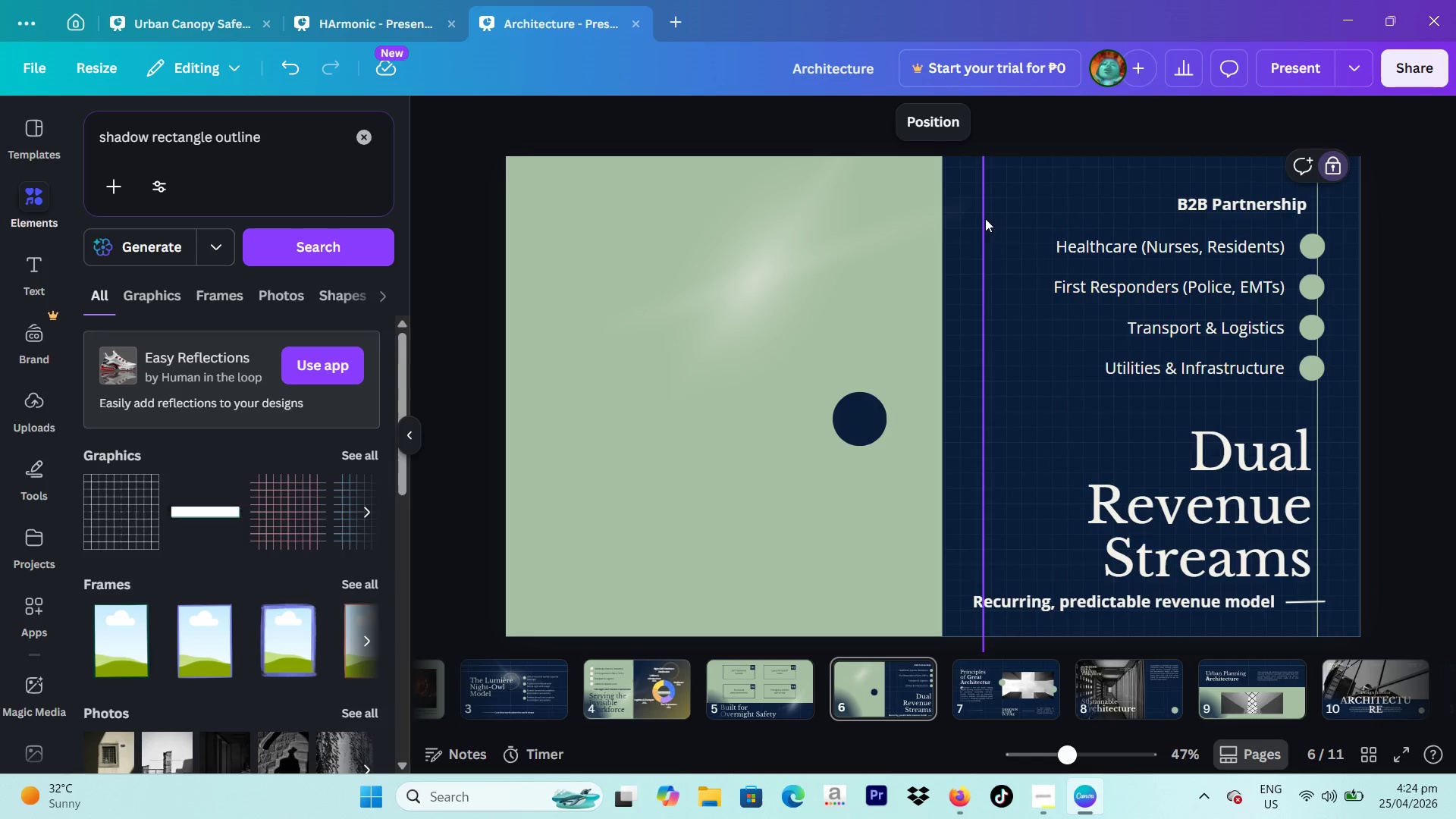 
left_click([990, 218])
 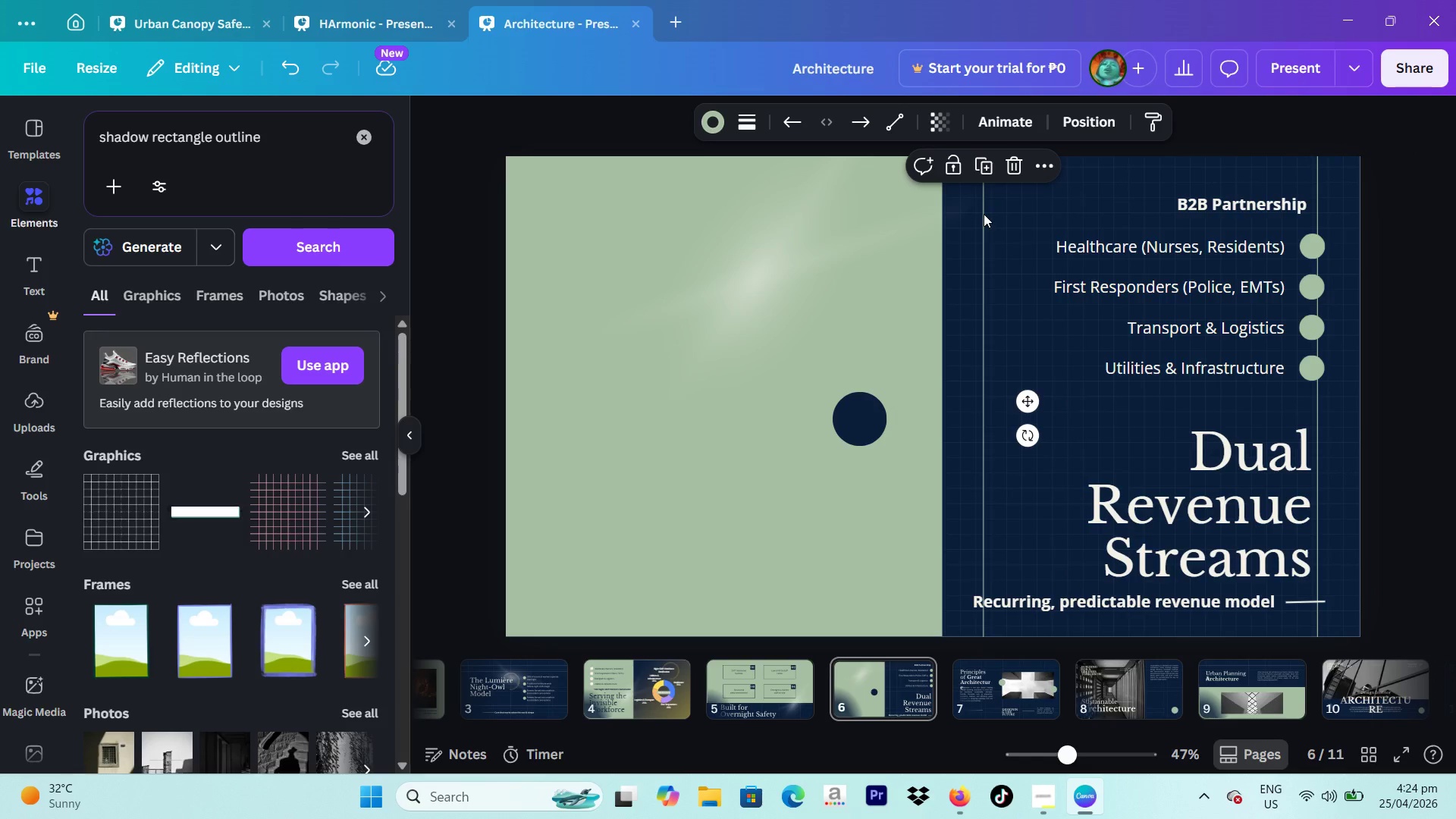 
left_click_drag(start_coordinate=[984, 214], to_coordinate=[964, 221])
 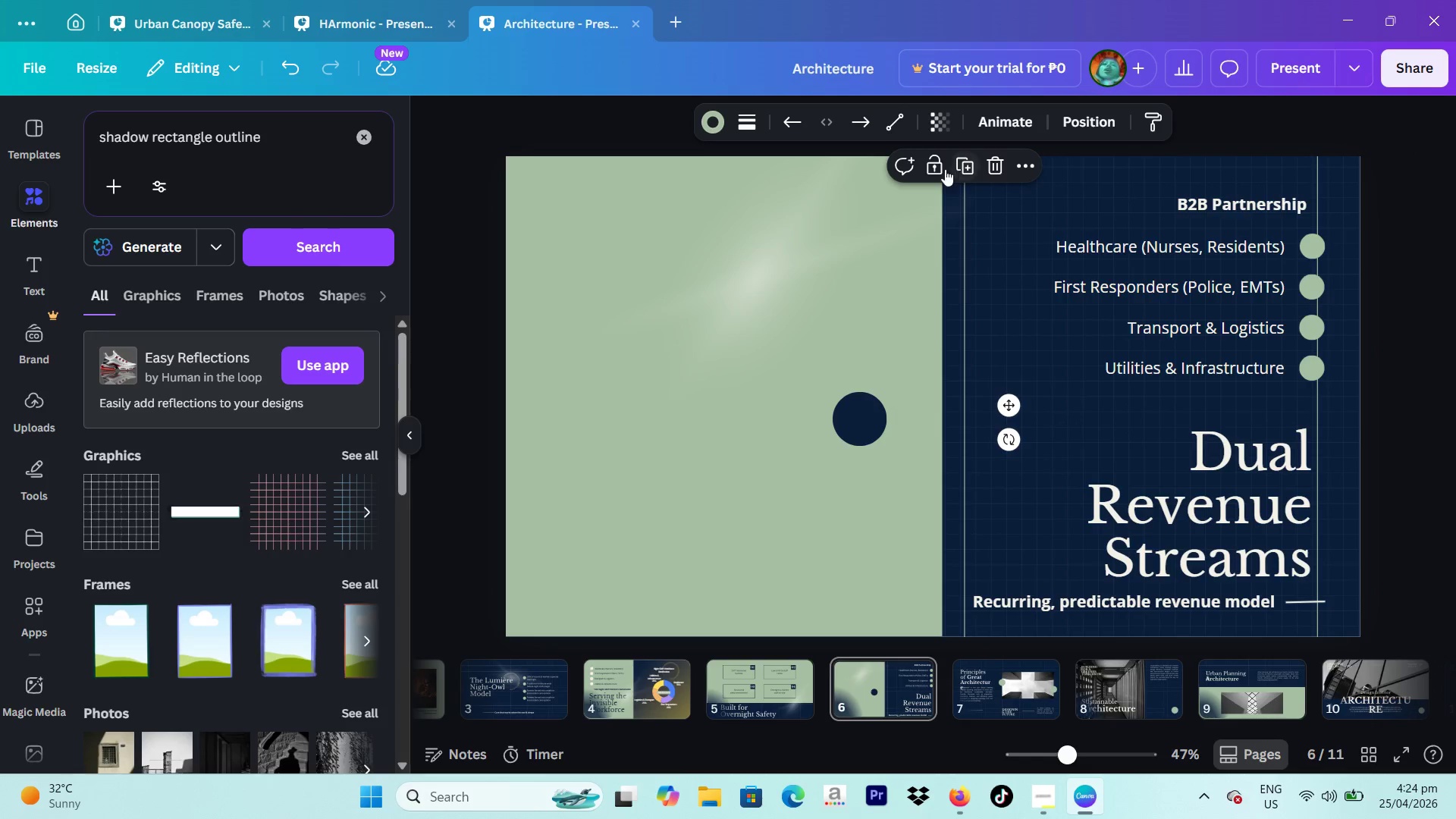 
left_click([943, 169])
 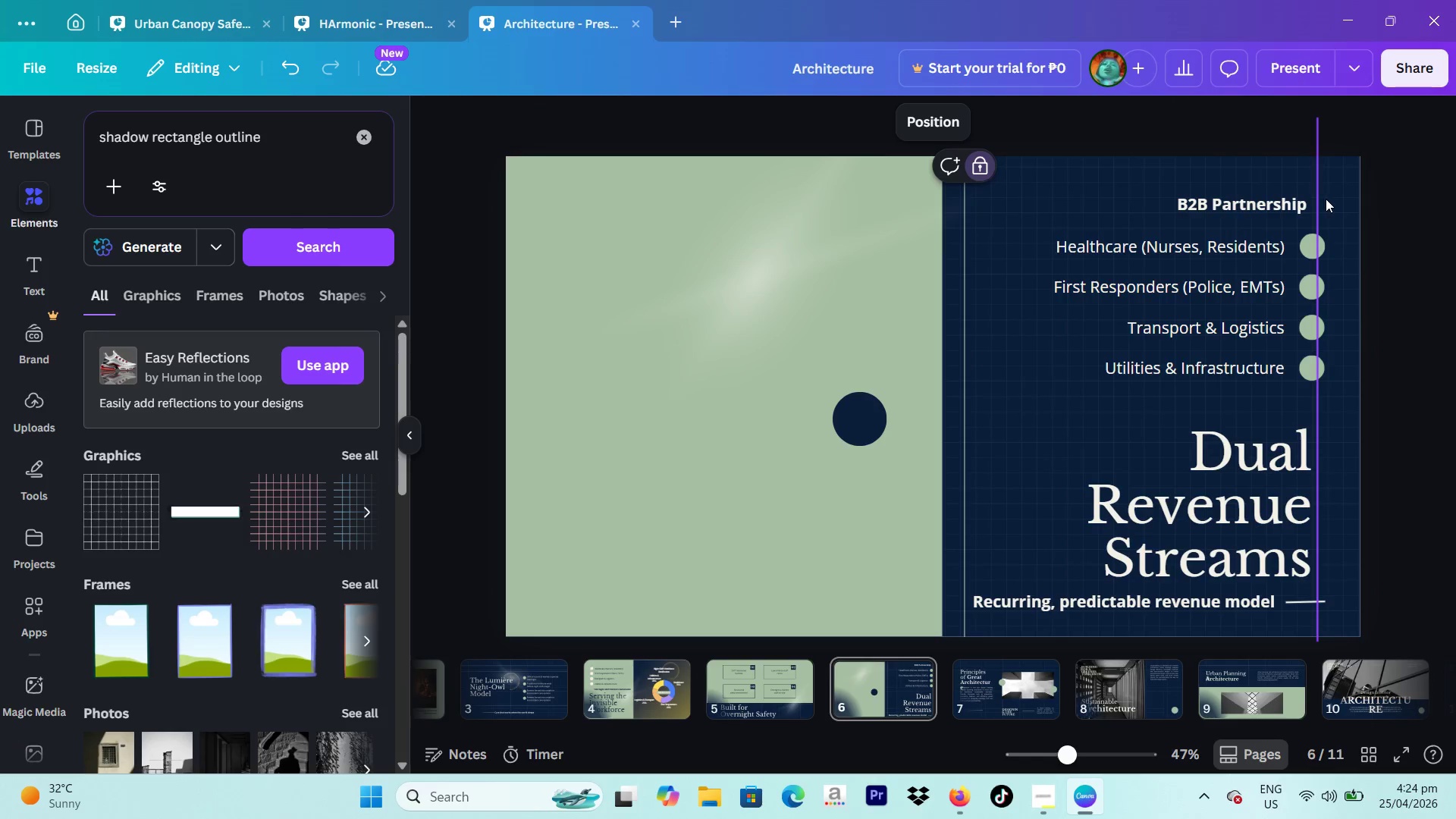 
left_click([1323, 199])
 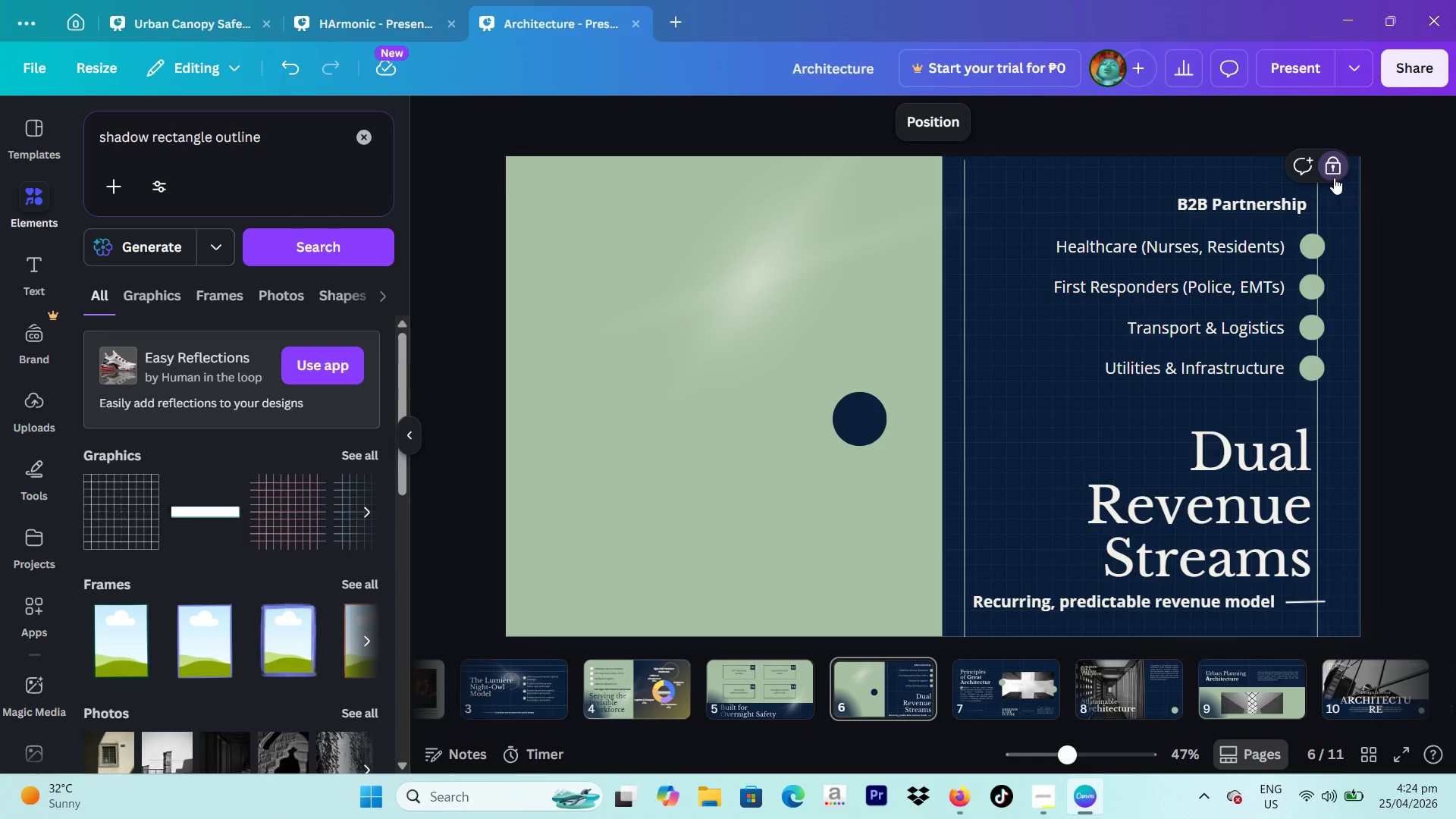 
left_click([1332, 177])
 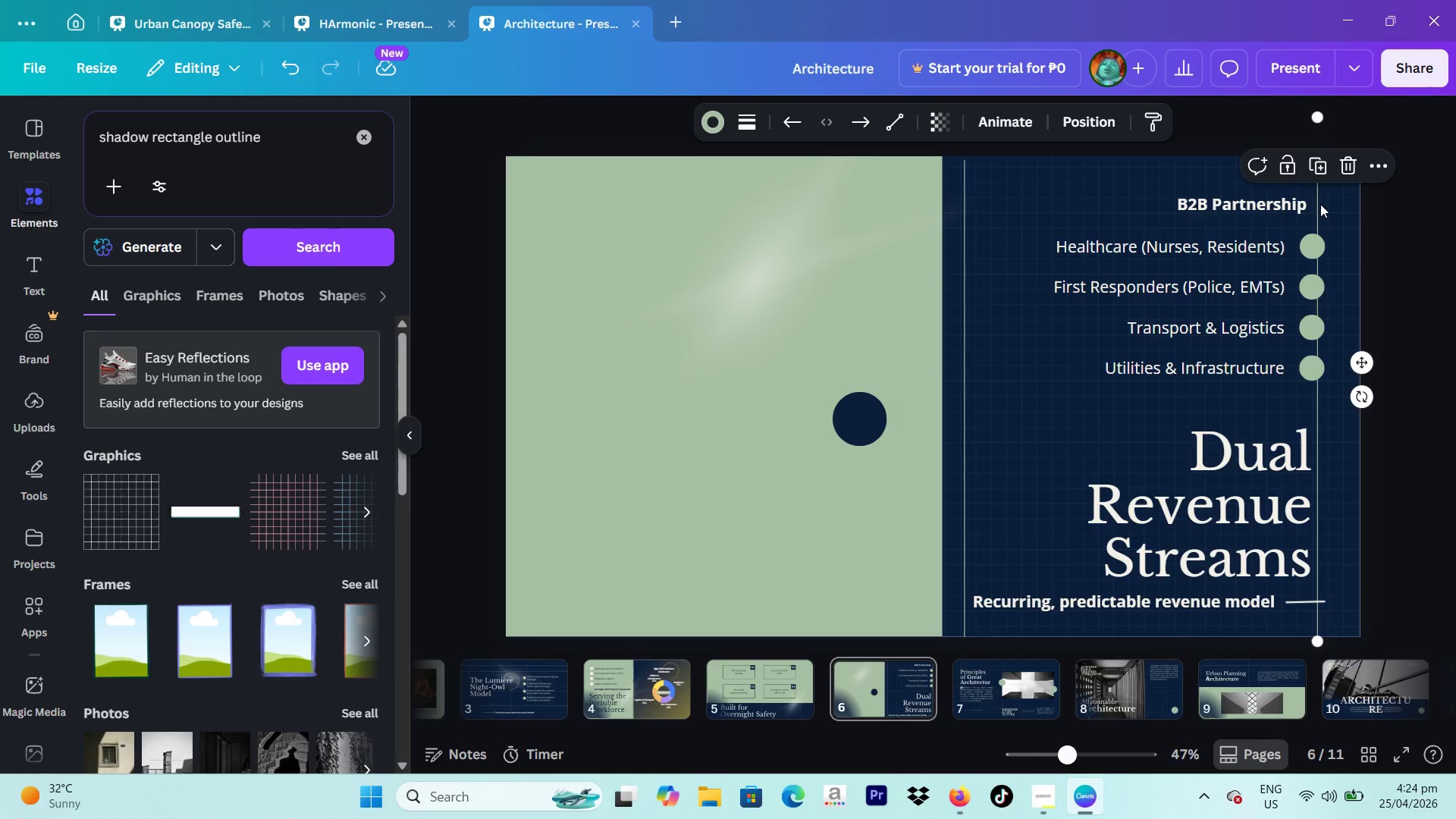 
left_click_drag(start_coordinate=[1320, 205], to_coordinate=[1338, 207])
 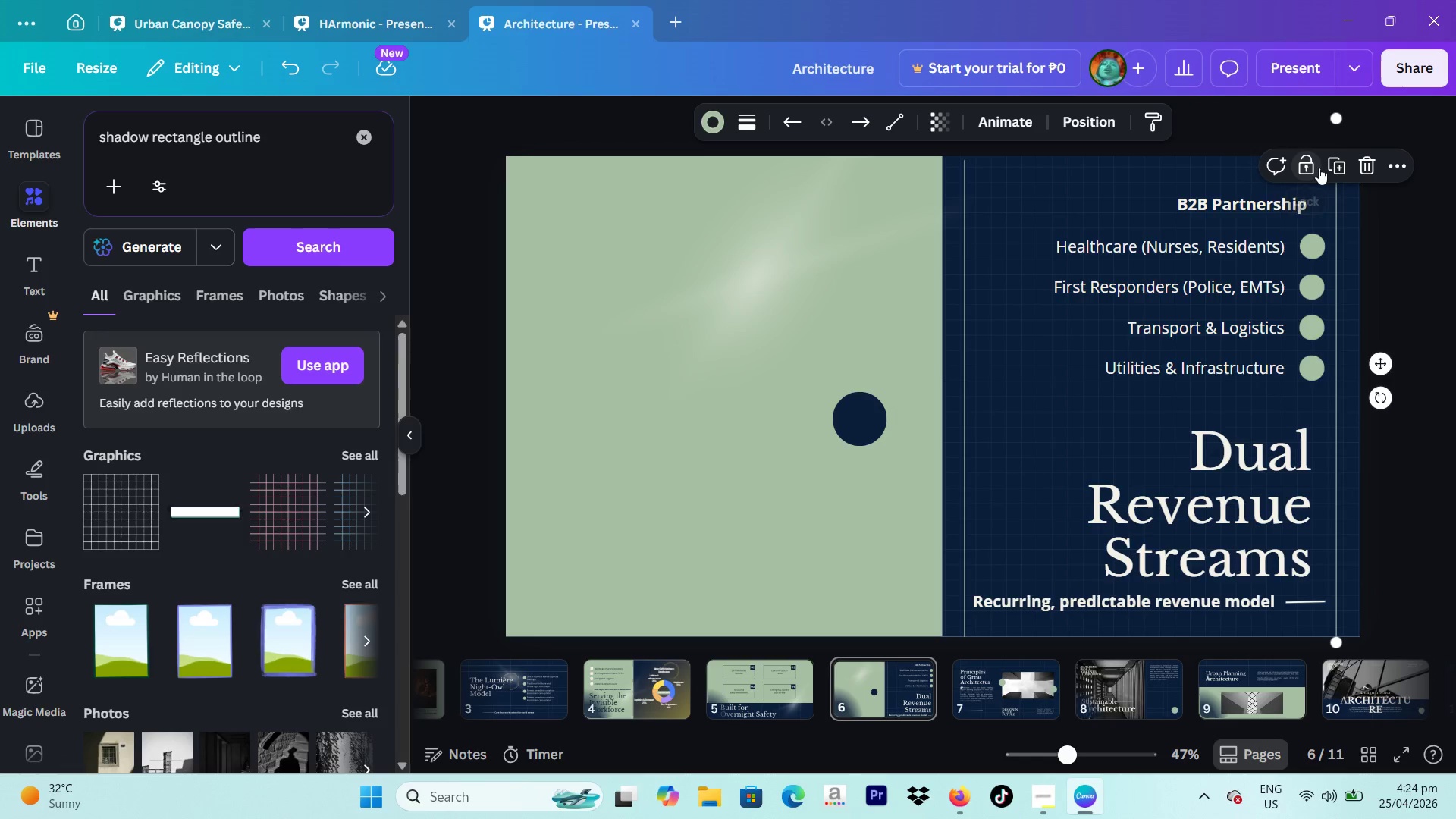 
left_click([1319, 168])
 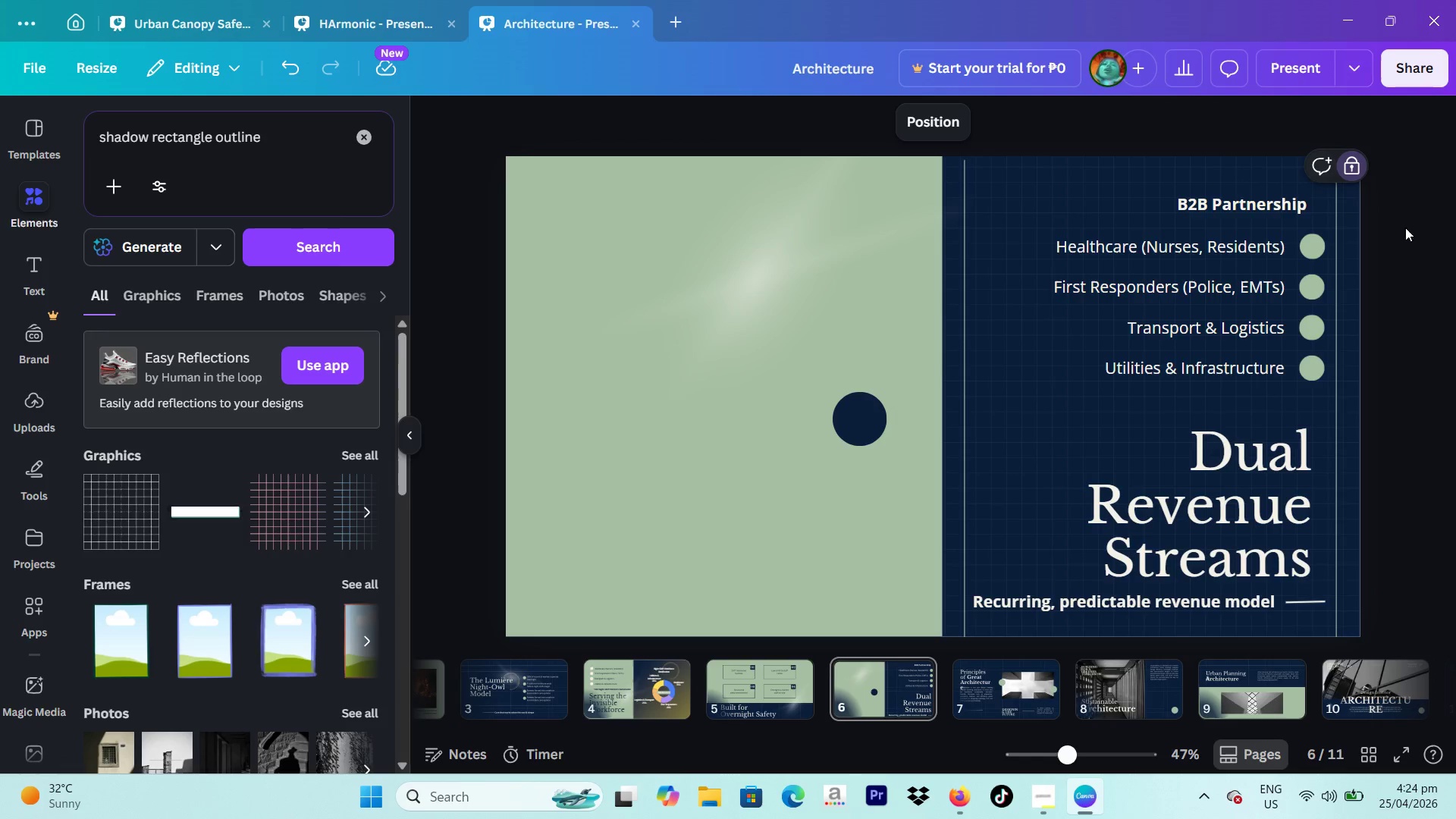 
left_click([1433, 249])
 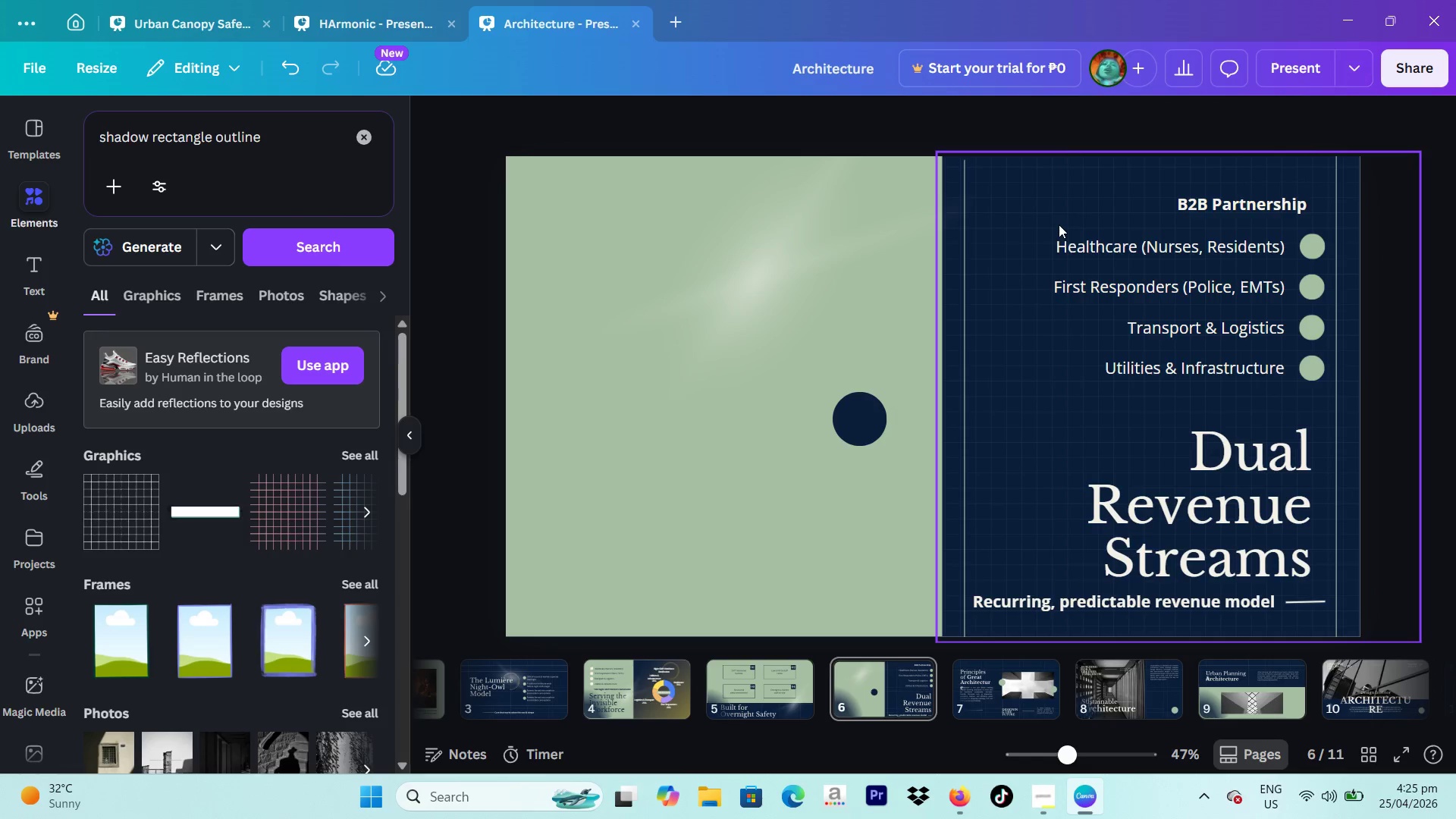 
left_click_drag(start_coordinate=[1060, 224], to_coordinate=[1296, 305])
 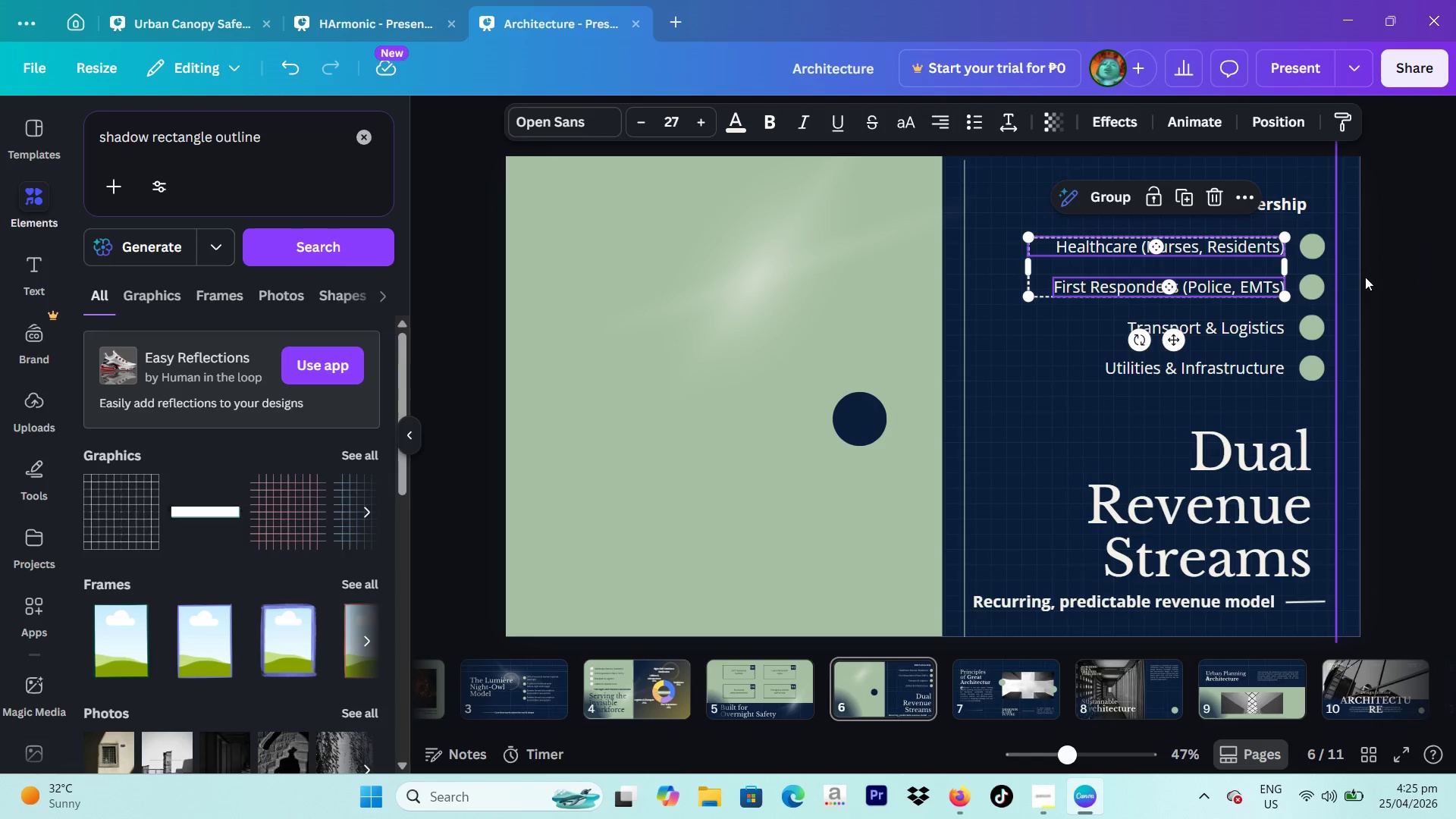 
left_click([1405, 269])
 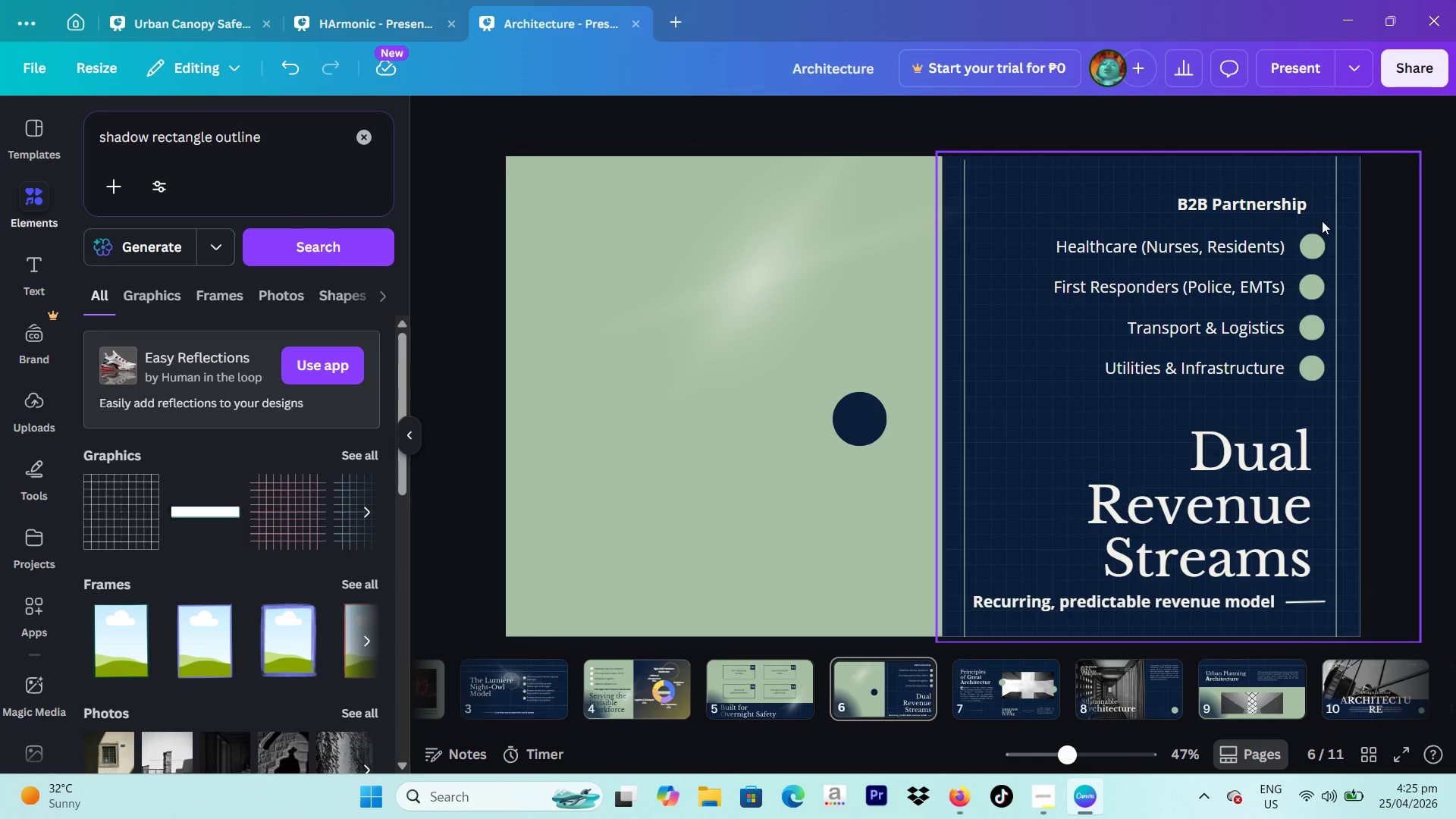 
left_click_drag(start_coordinate=[1322, 221], to_coordinate=[1187, 303])
 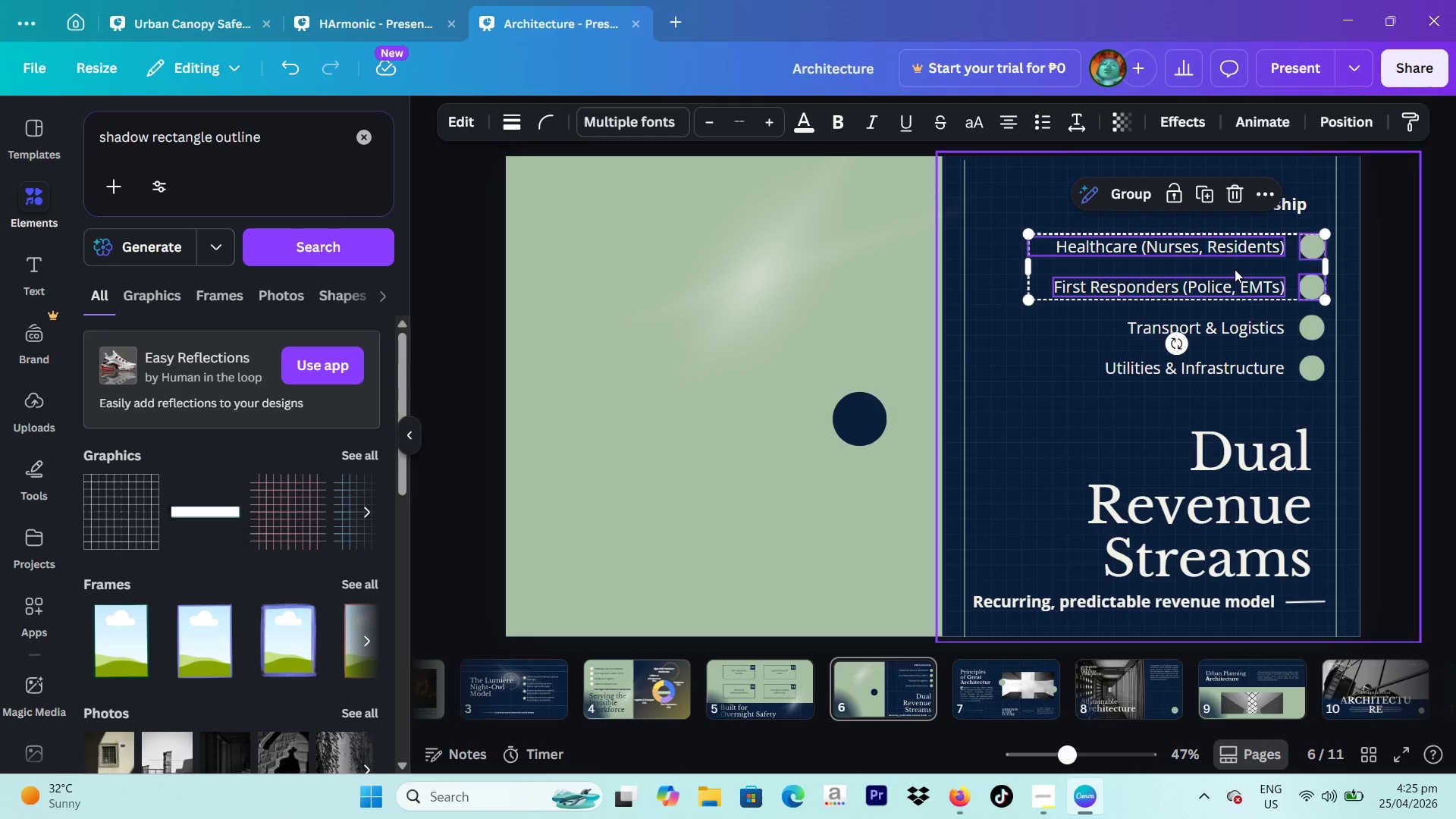 
left_click_drag(start_coordinate=[1235, 268], to_coordinate=[1235, 256])
 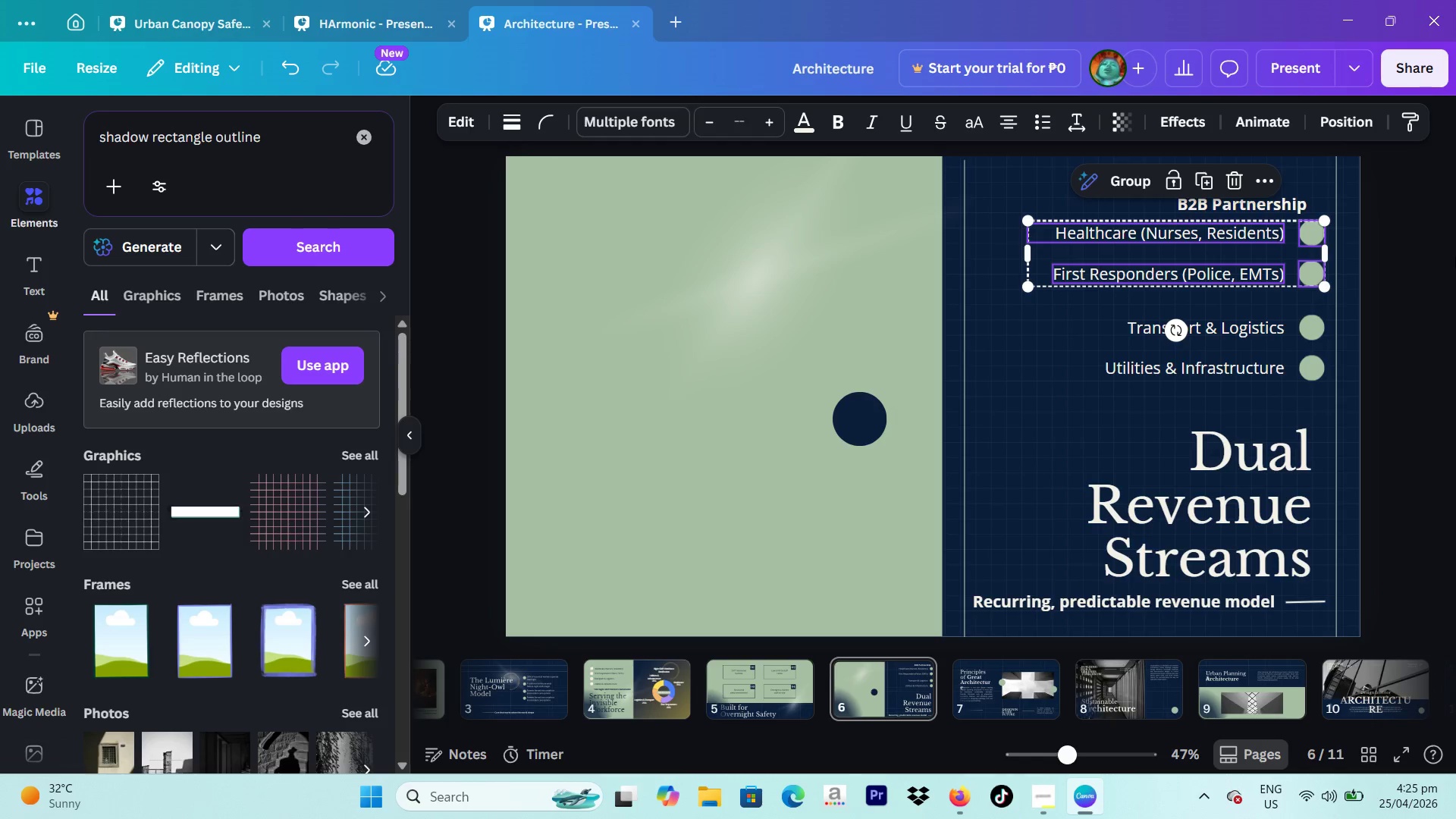 
left_click([1455, 256])
 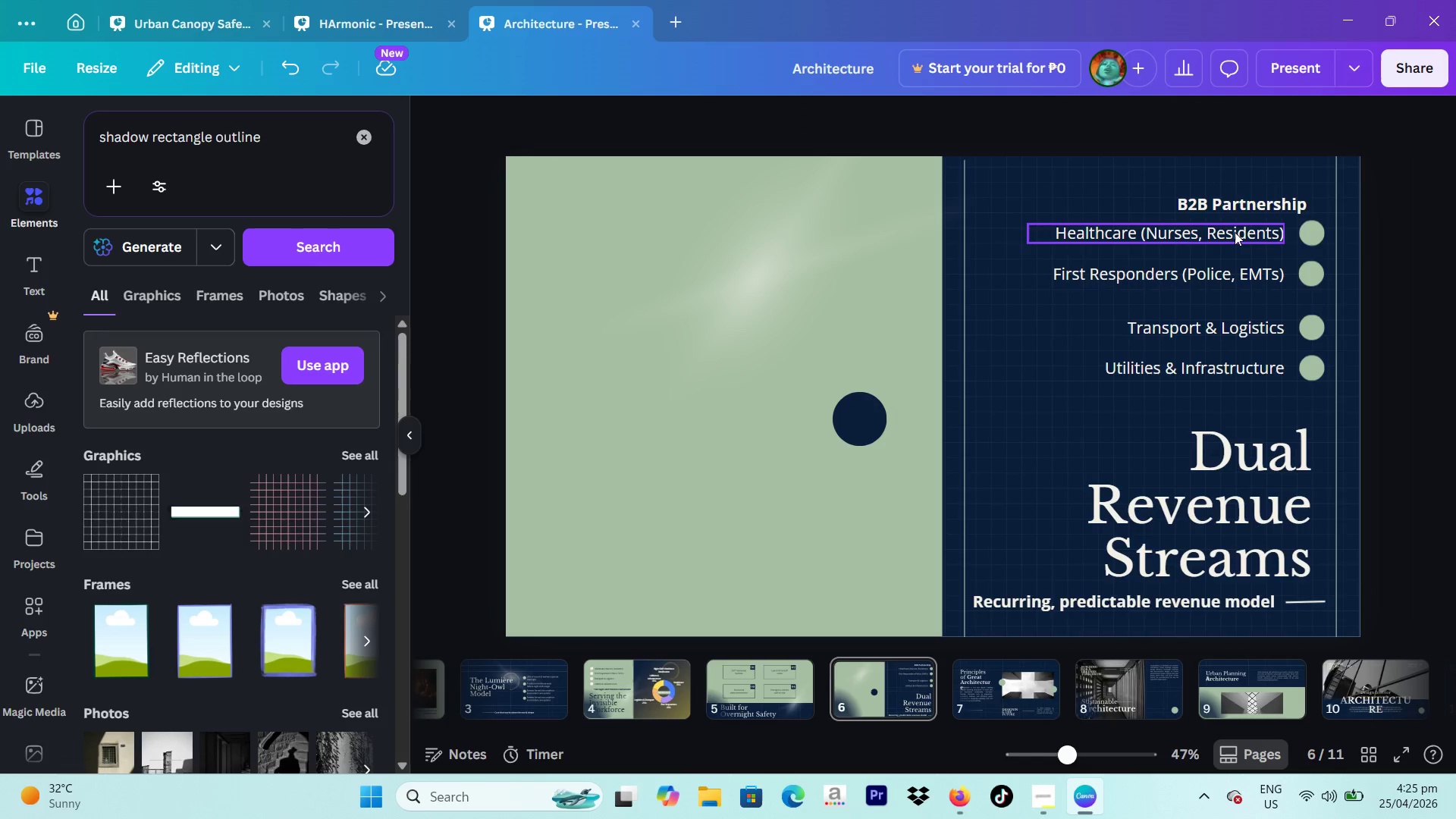 
double_click([1235, 232])
 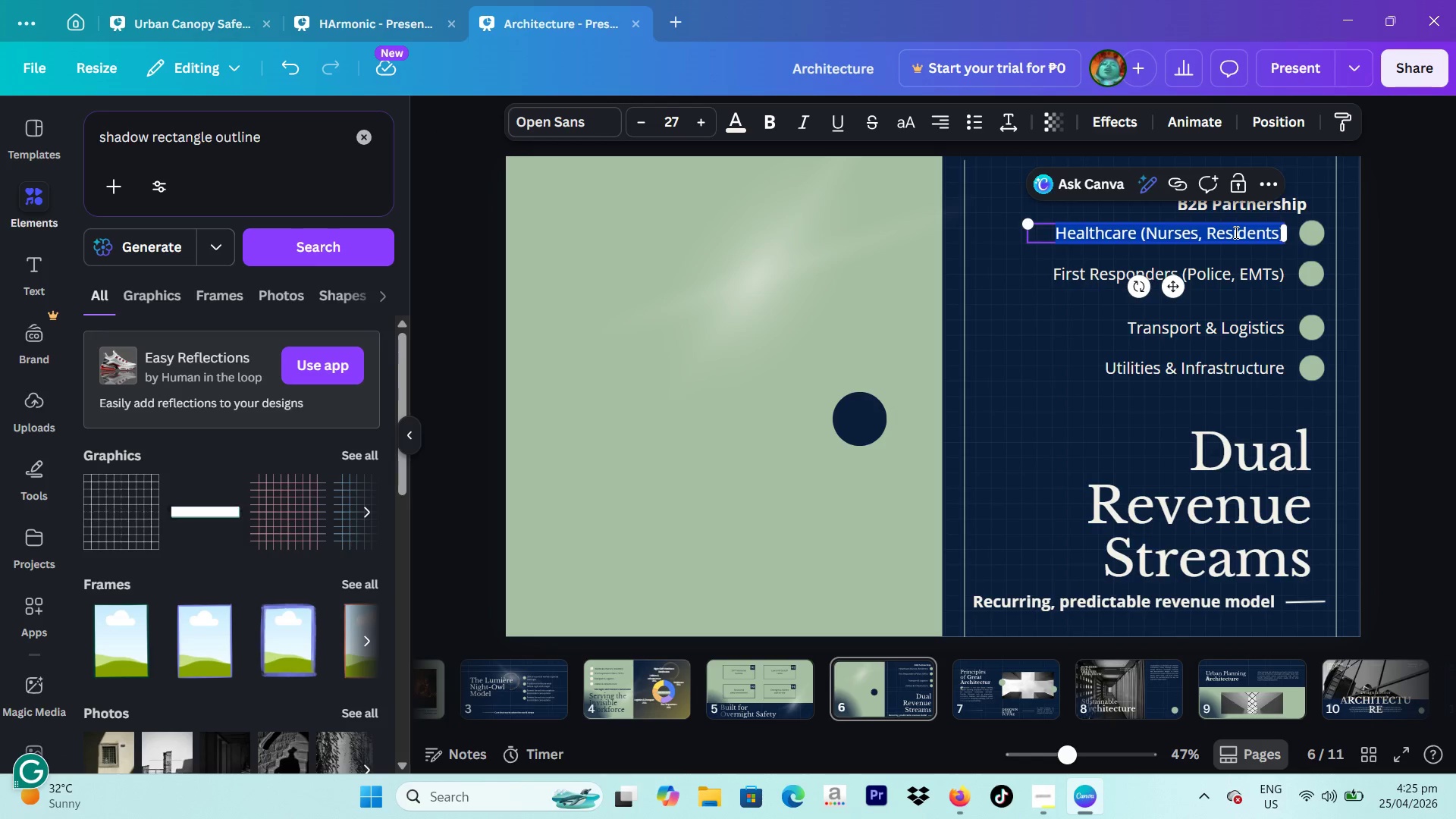 
type(Hospitals subsidize employee childcar)
 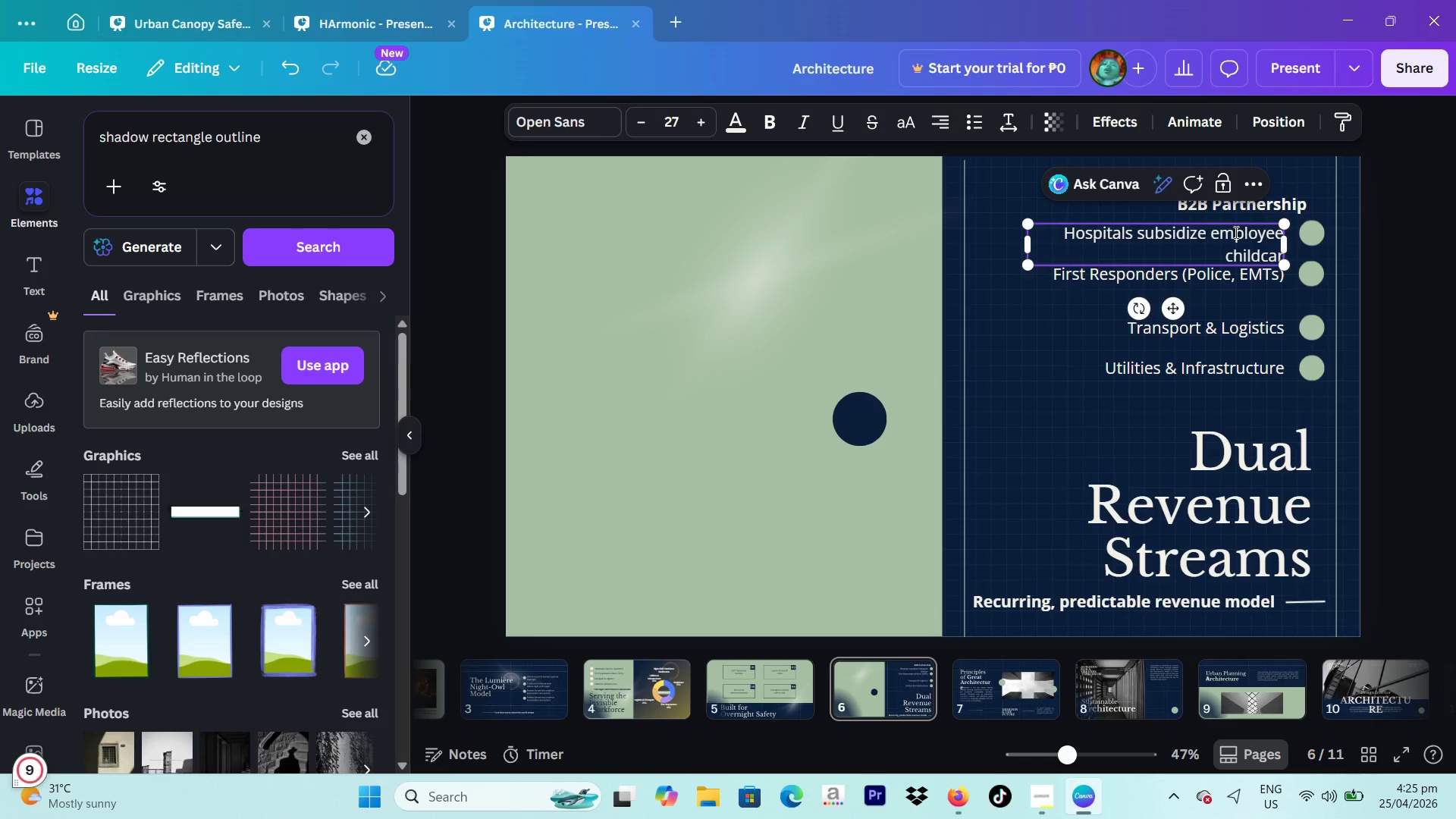 
key(E)
 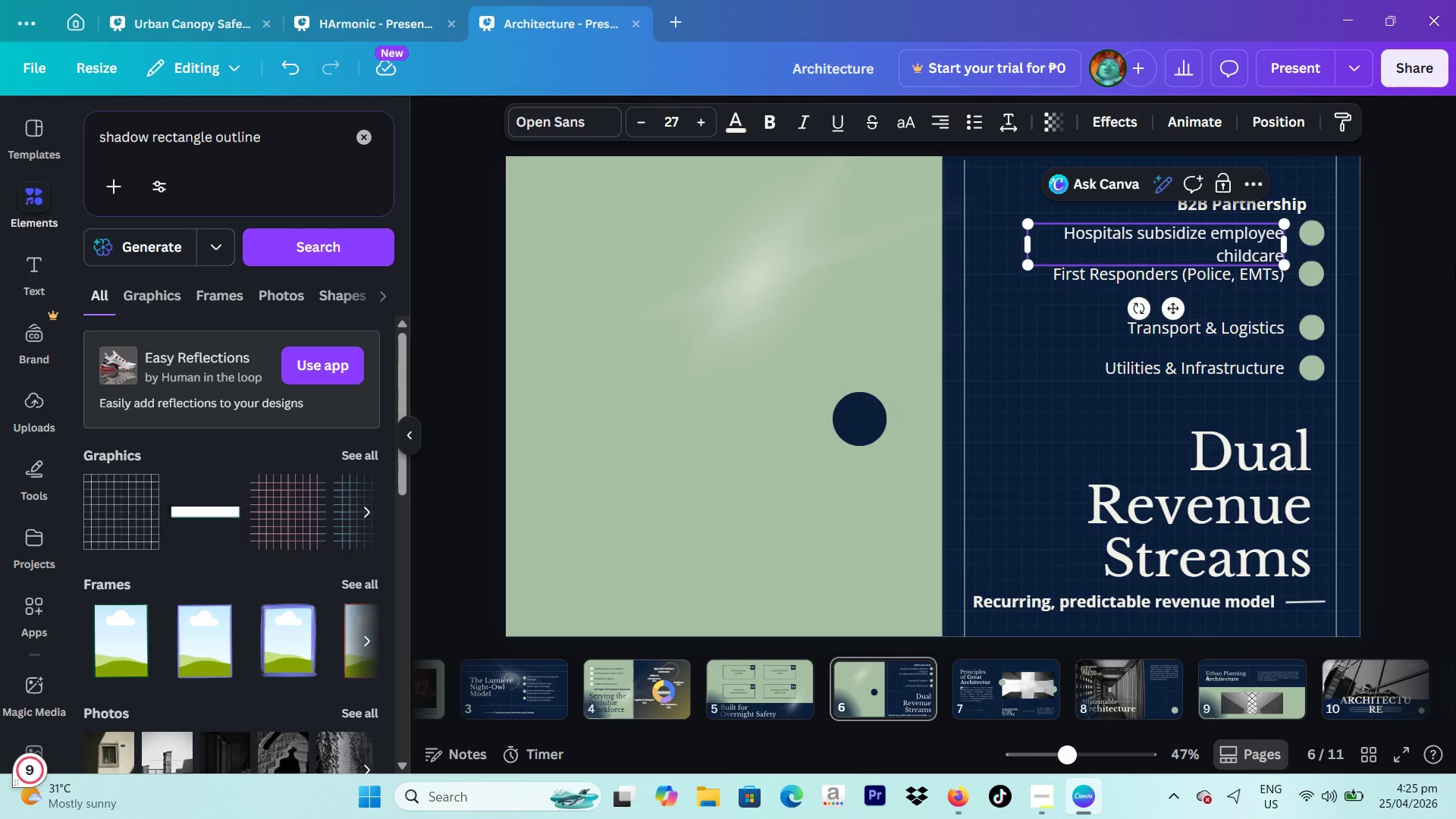 
left_click([1455, 267])
 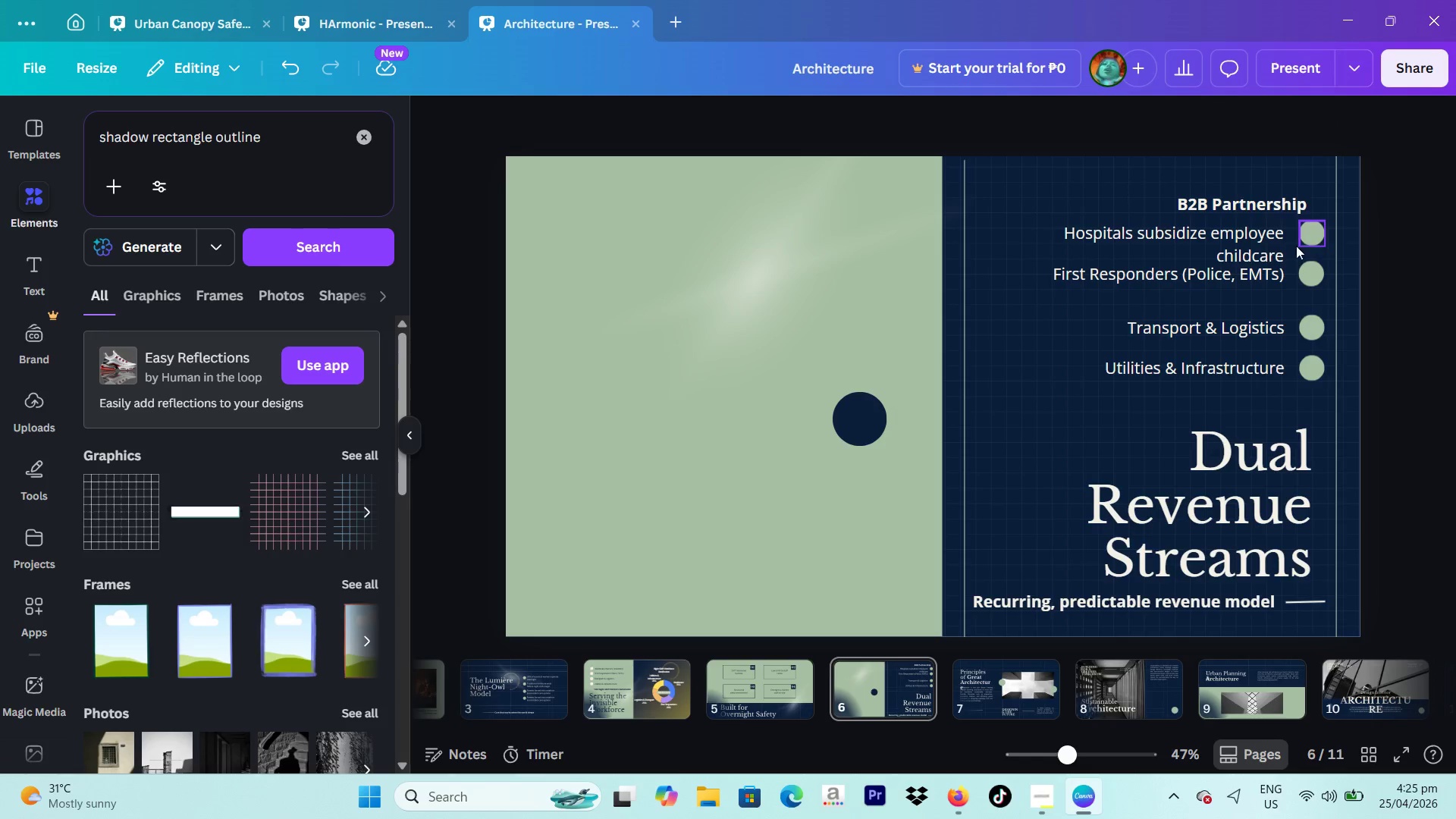 
left_click([1268, 251])
 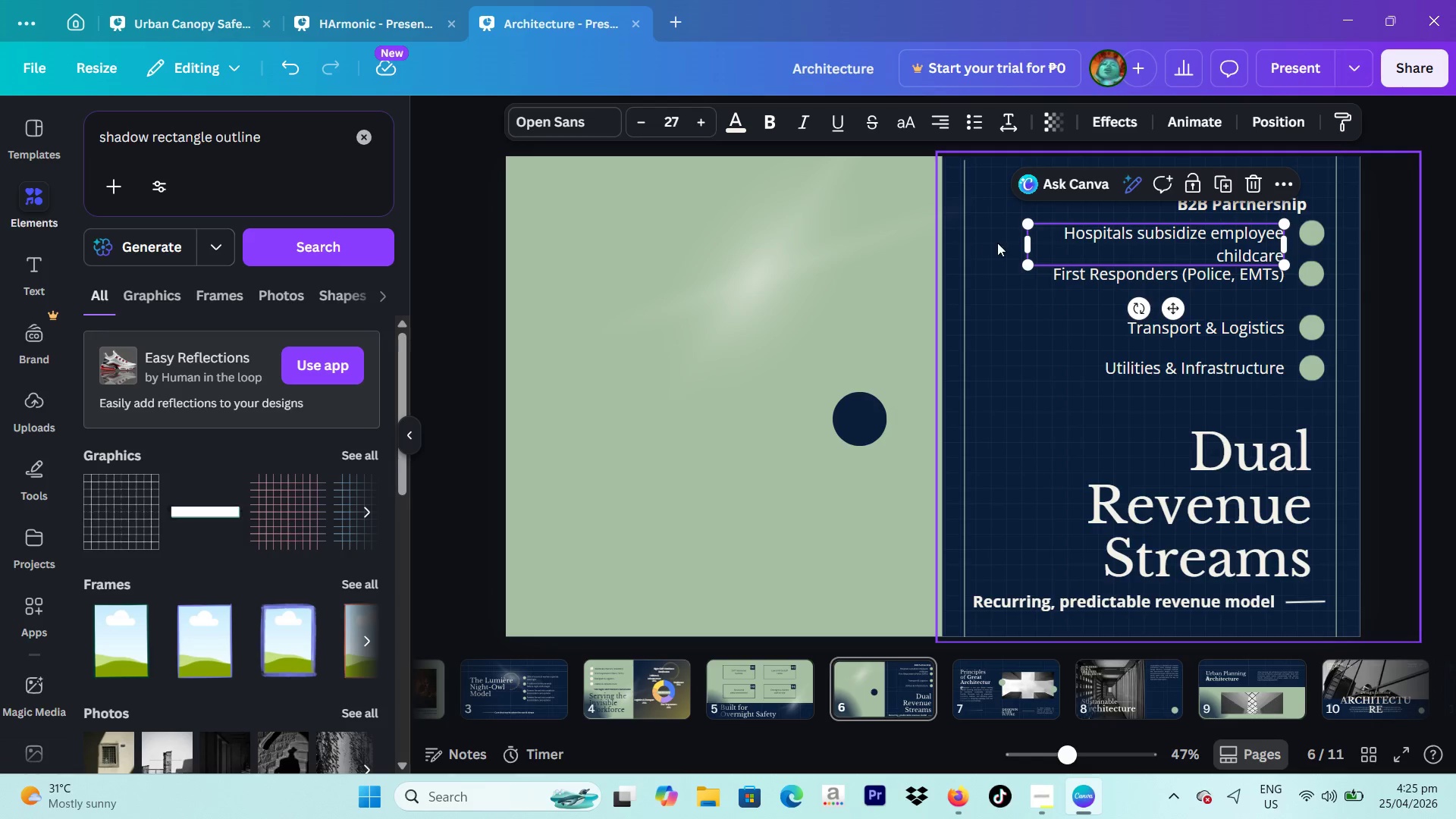 
left_click_drag(start_coordinate=[1024, 240], to_coordinate=[990, 240])
 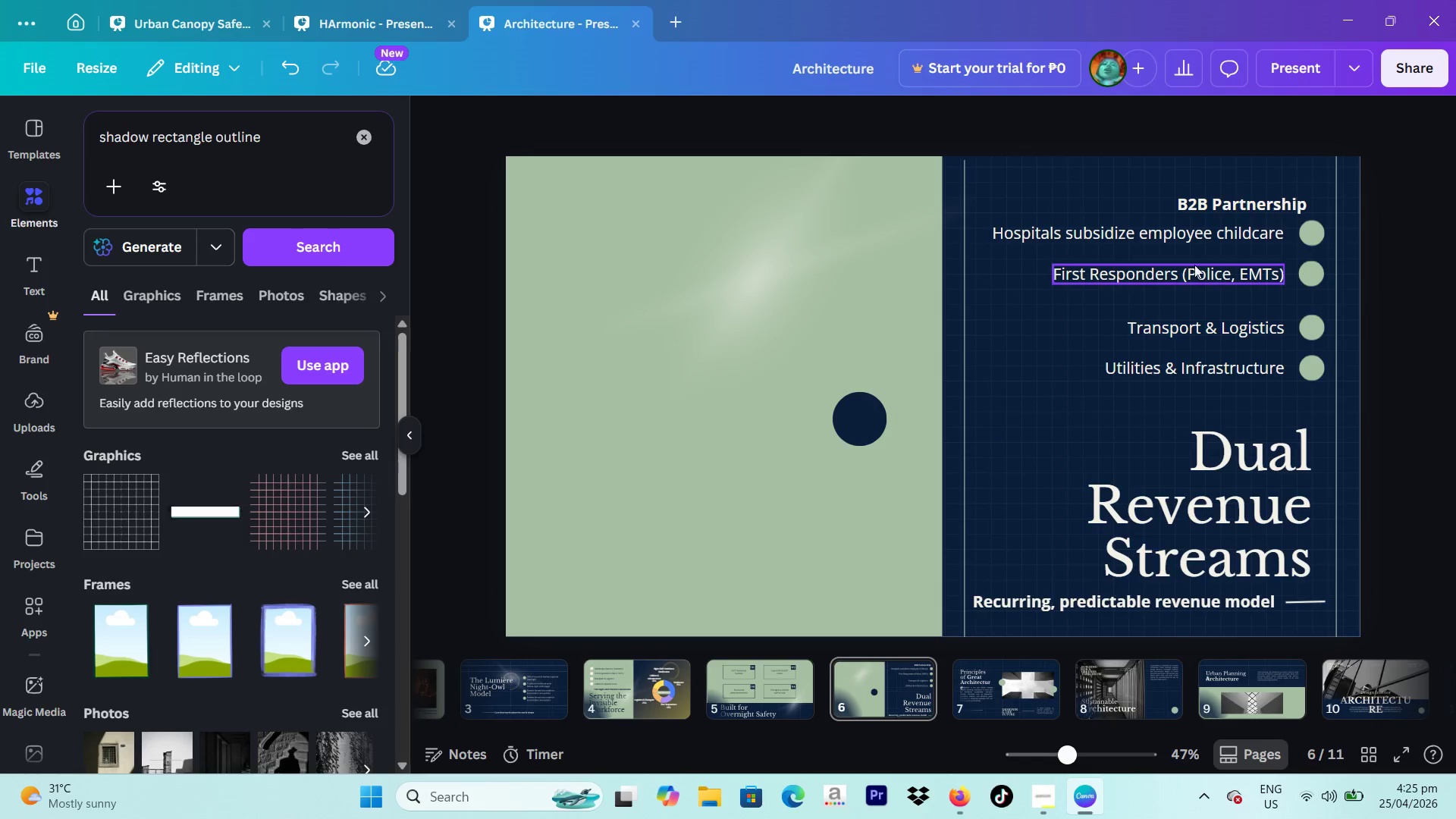 
double_click([1176, 265])
 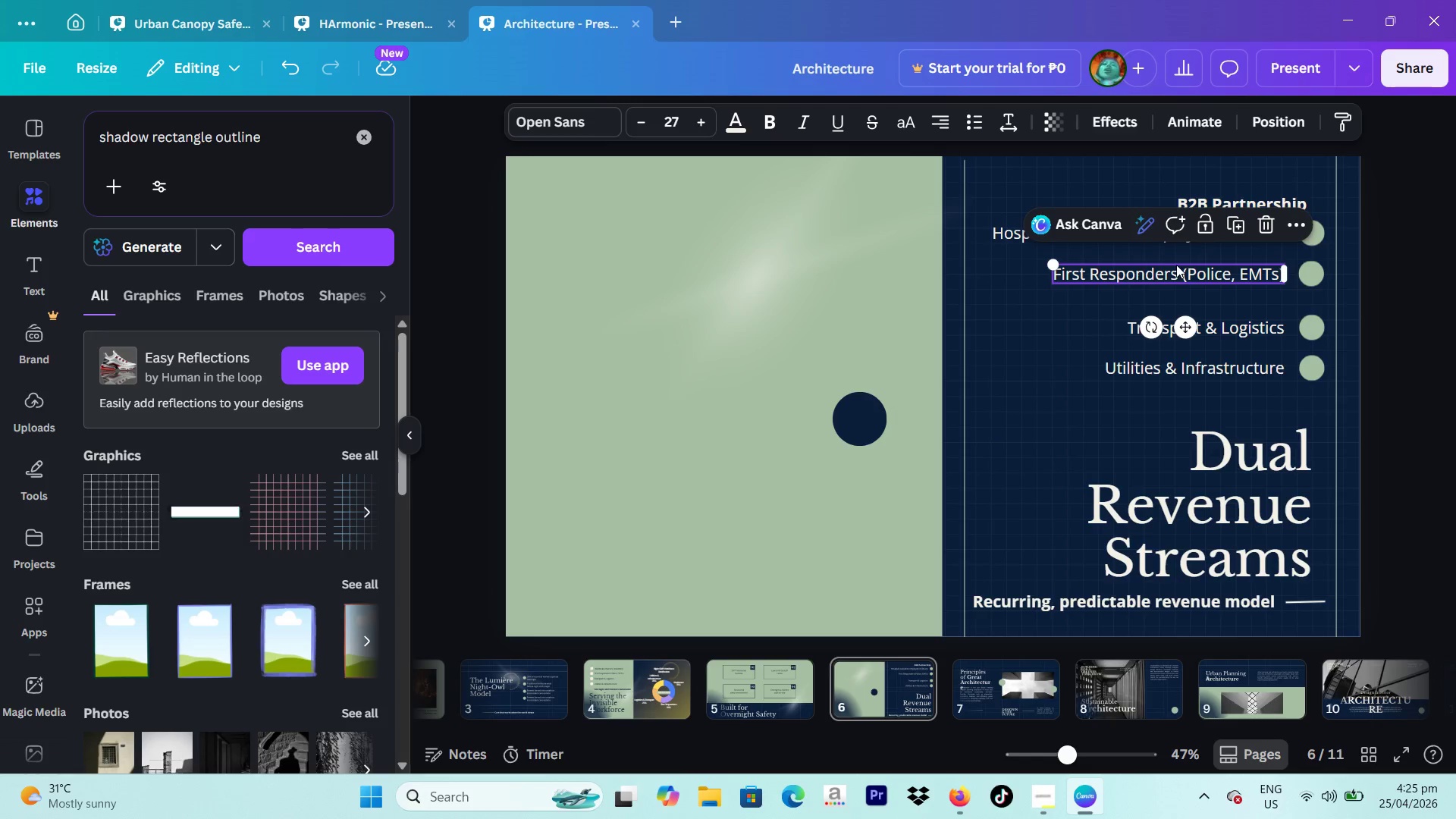 
triple_click([1176, 265])
 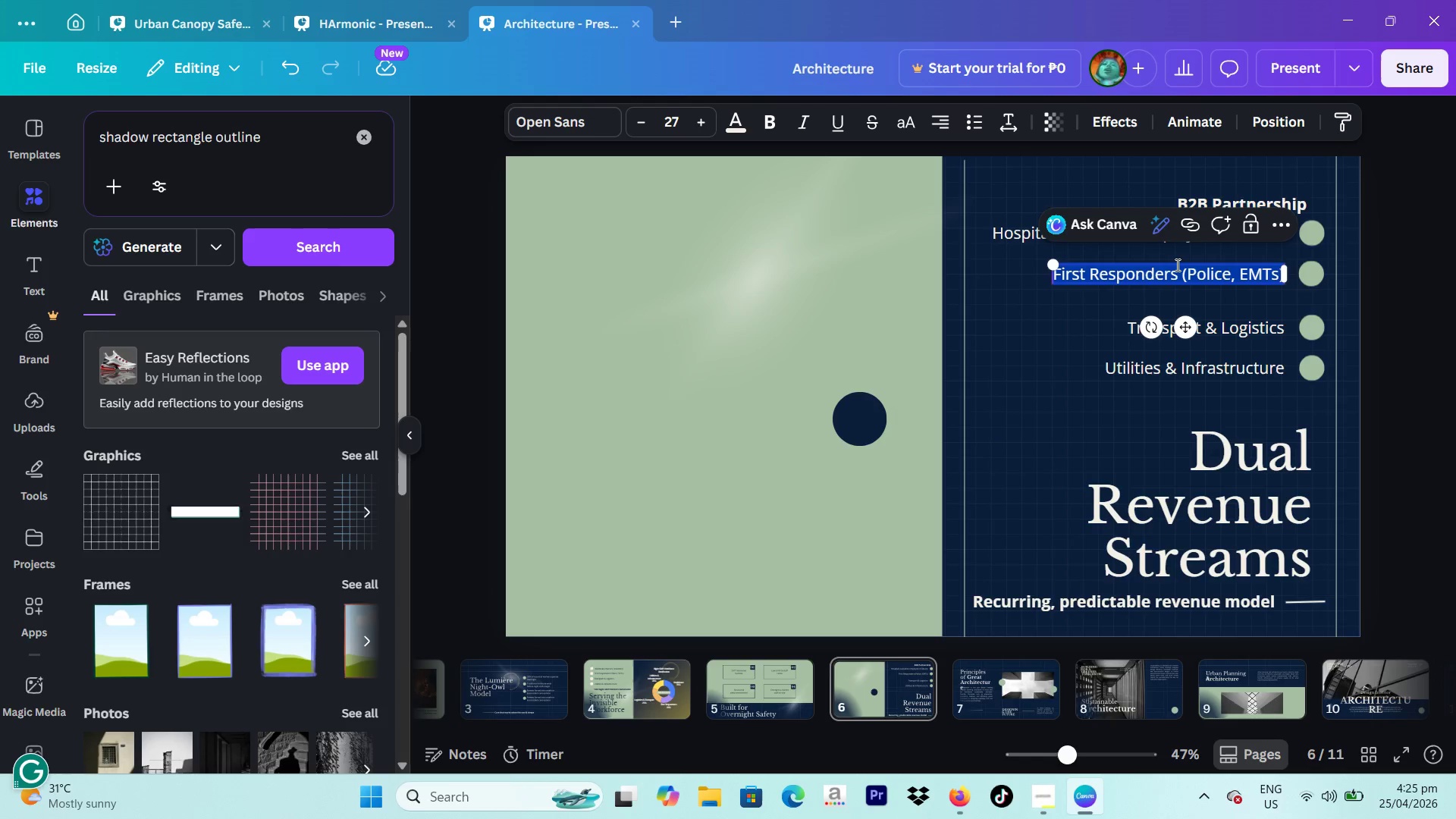 
type(Long-term contracts)
 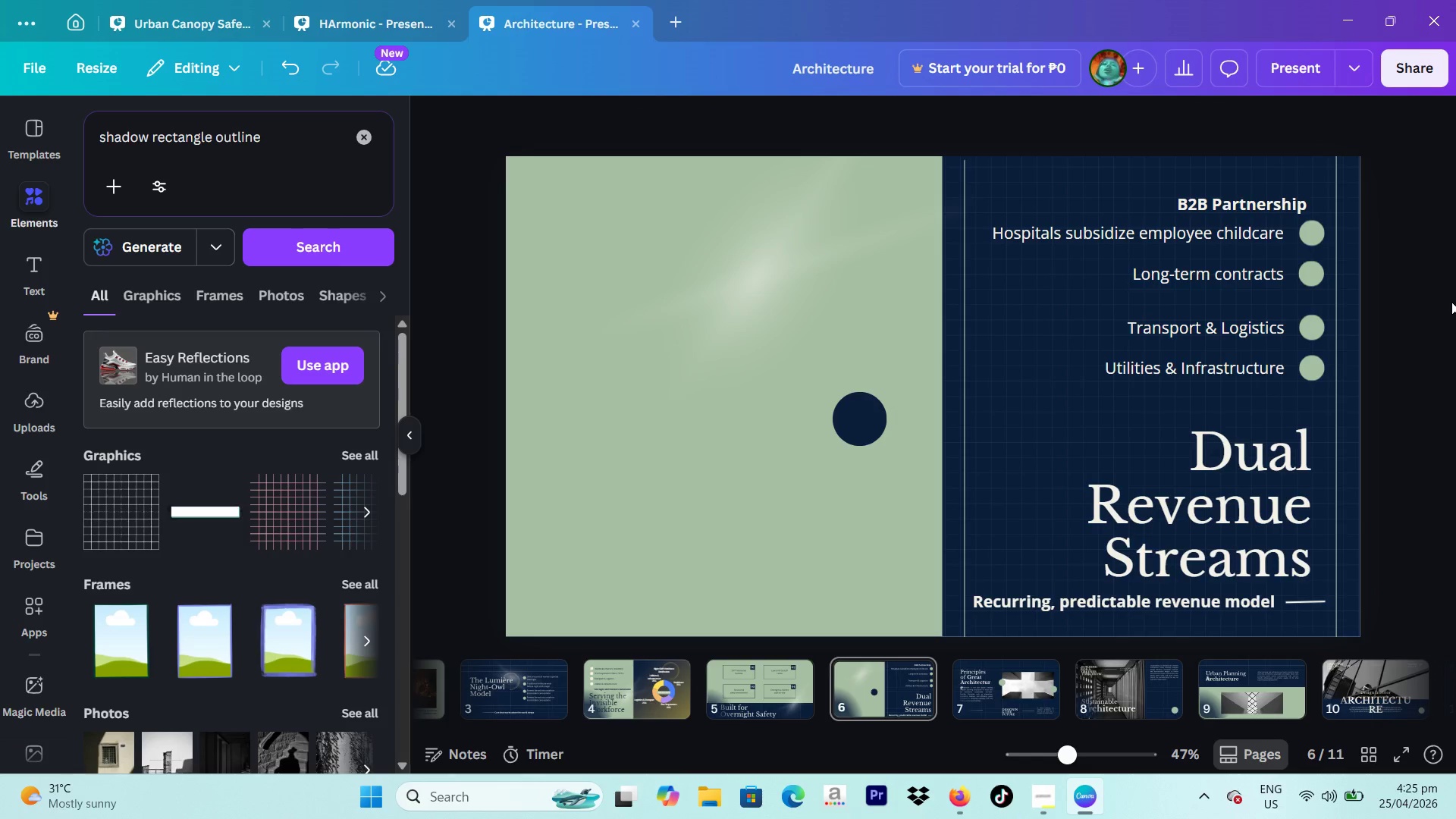 
mouse_move([1240, 323])
 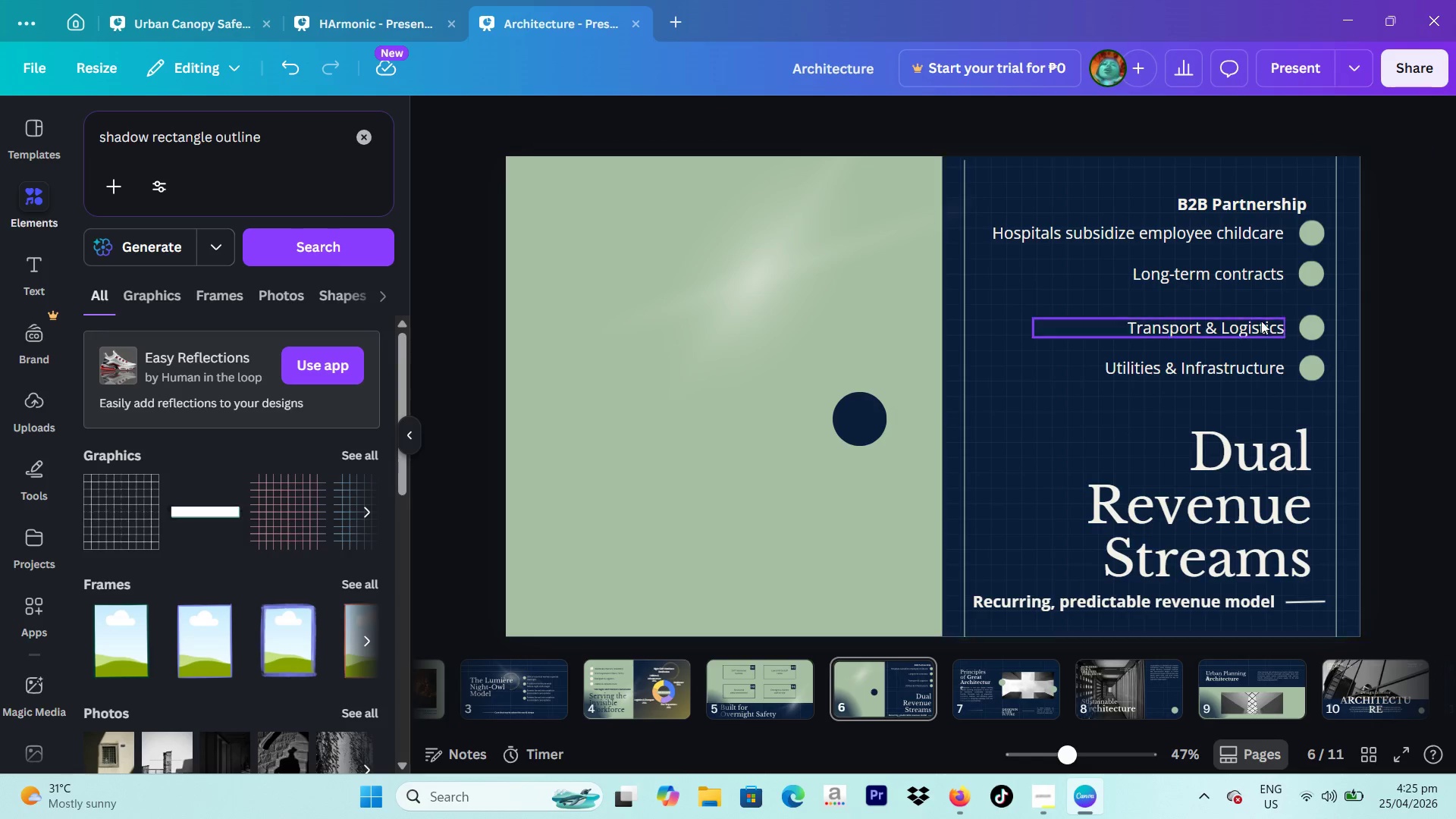 
left_click_drag(start_coordinate=[1121, 300], to_coordinate=[1325, 368])
 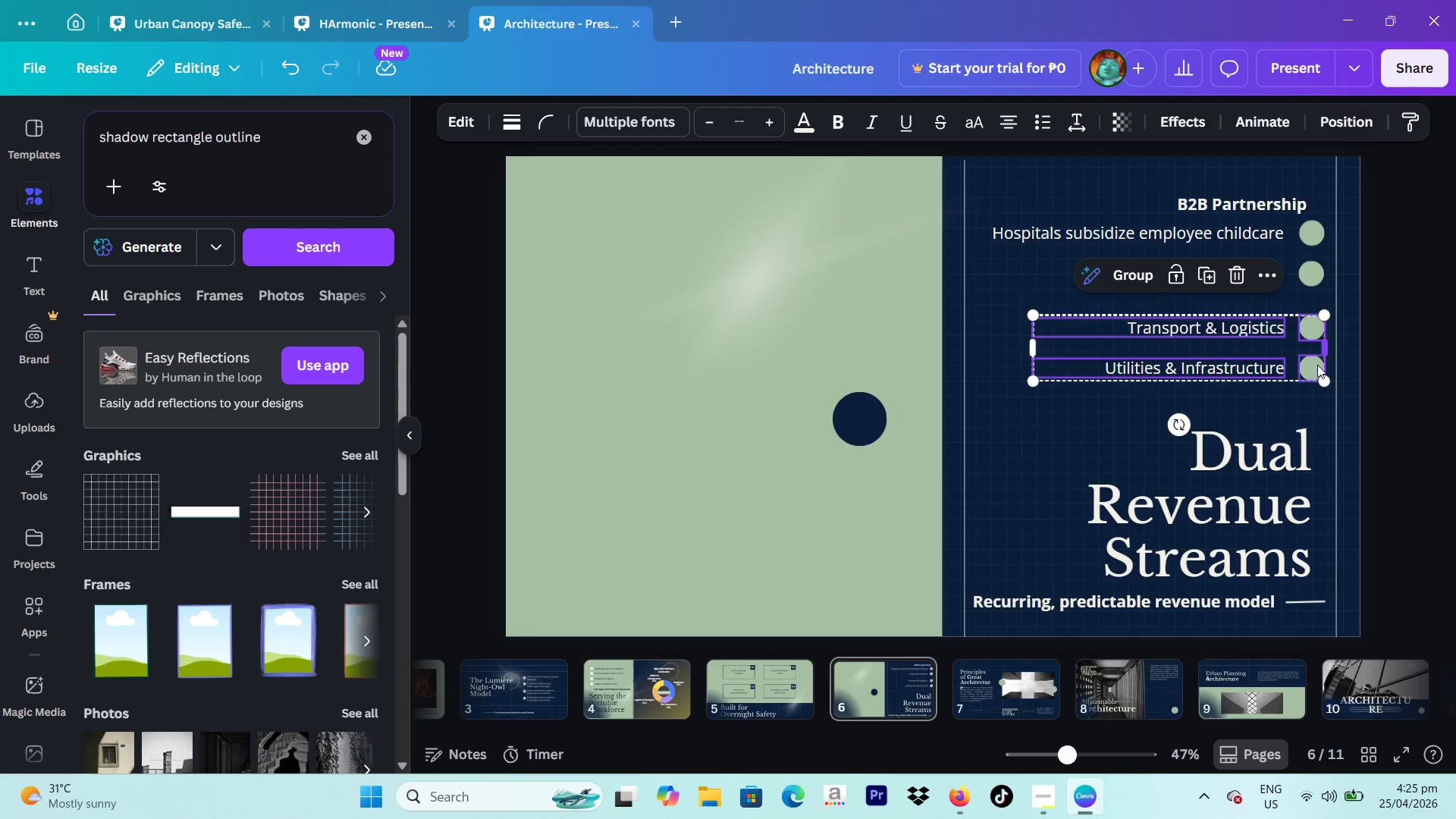 
key(Backspace)
 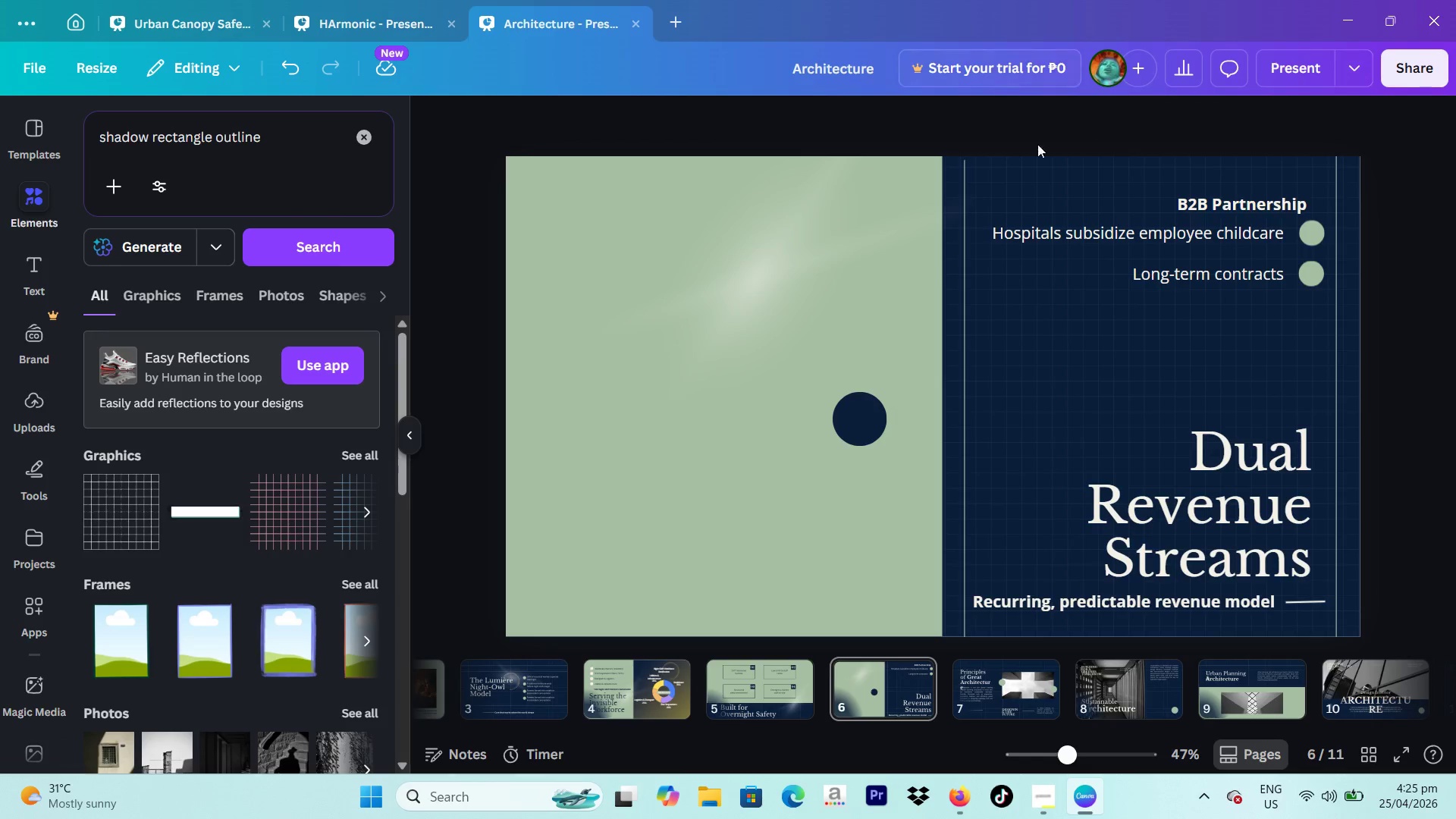 
left_click_drag(start_coordinate=[1093, 187], to_coordinate=[1319, 288])
 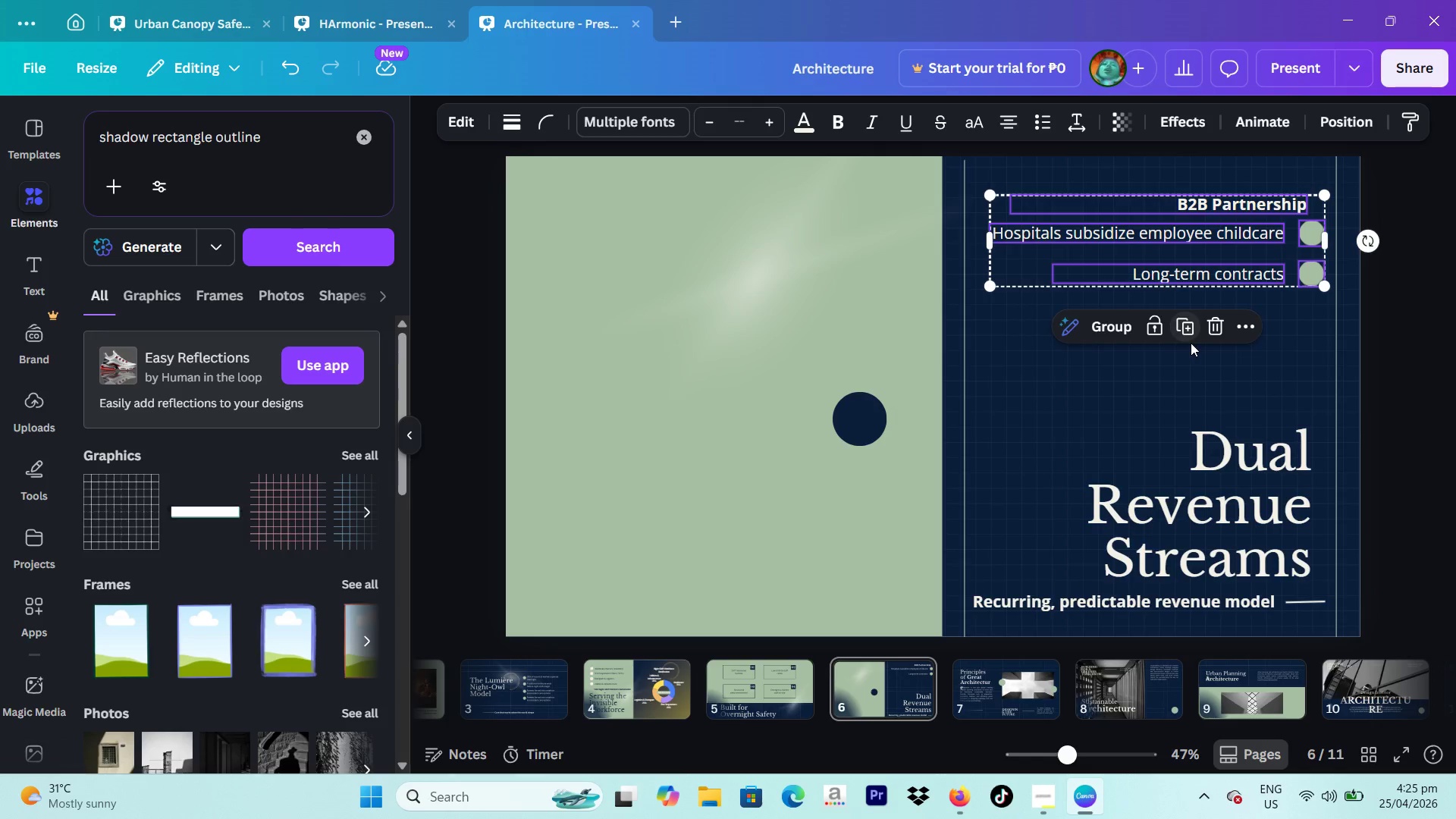 
left_click([1188, 327])
 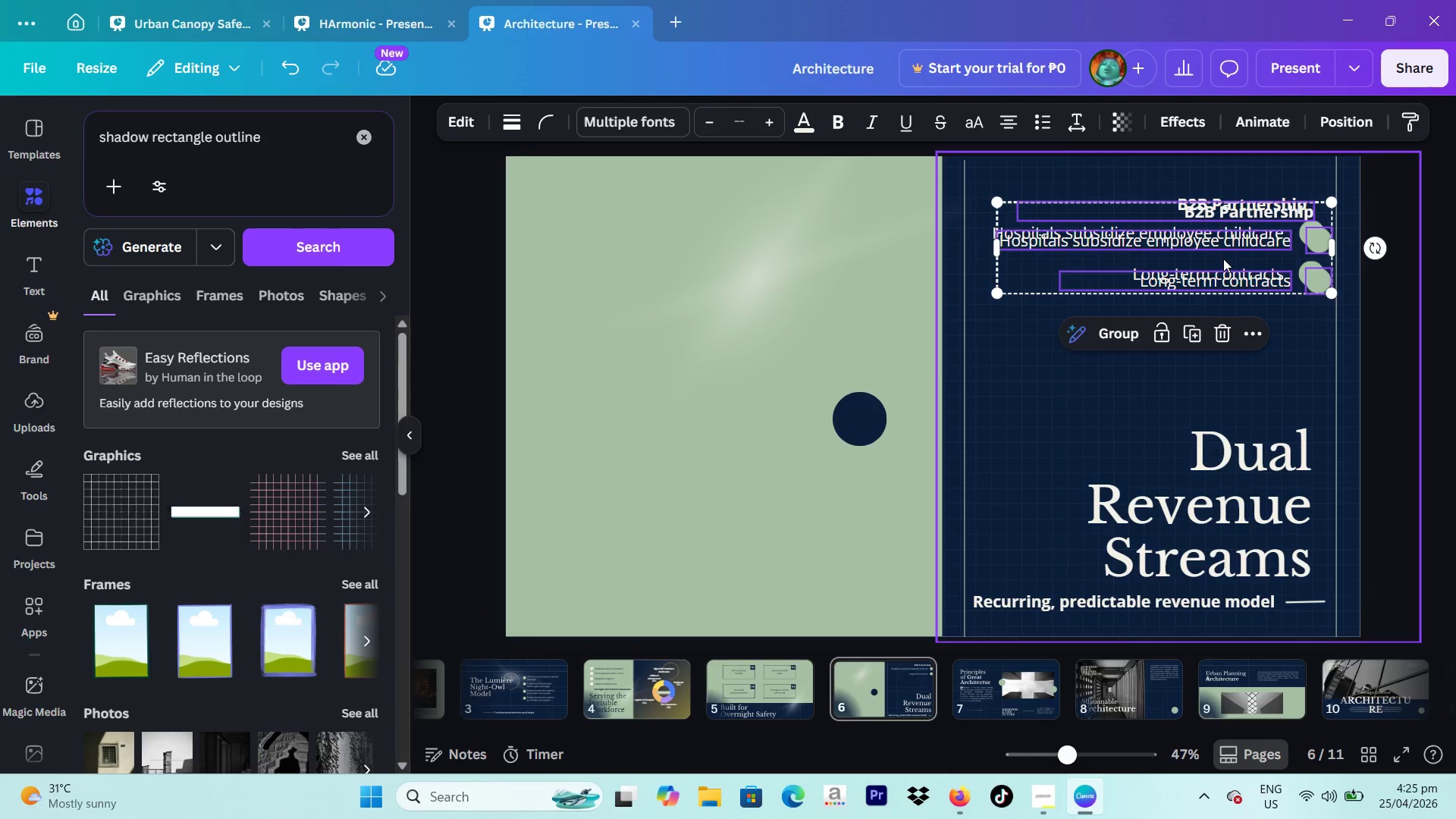 
left_click_drag(start_coordinate=[1223, 259], to_coordinate=[1219, 372])
 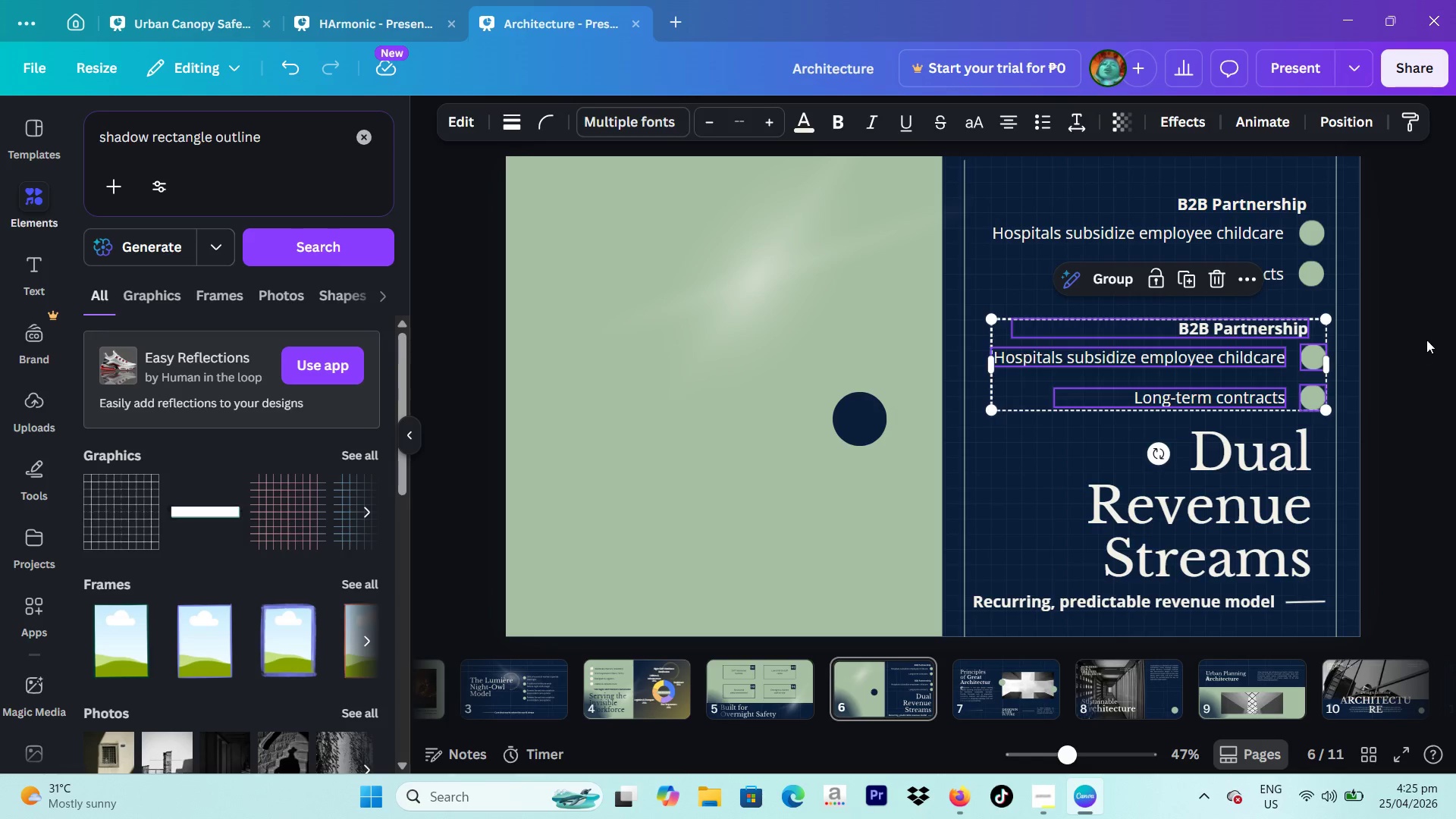 
left_click([1426, 340])
 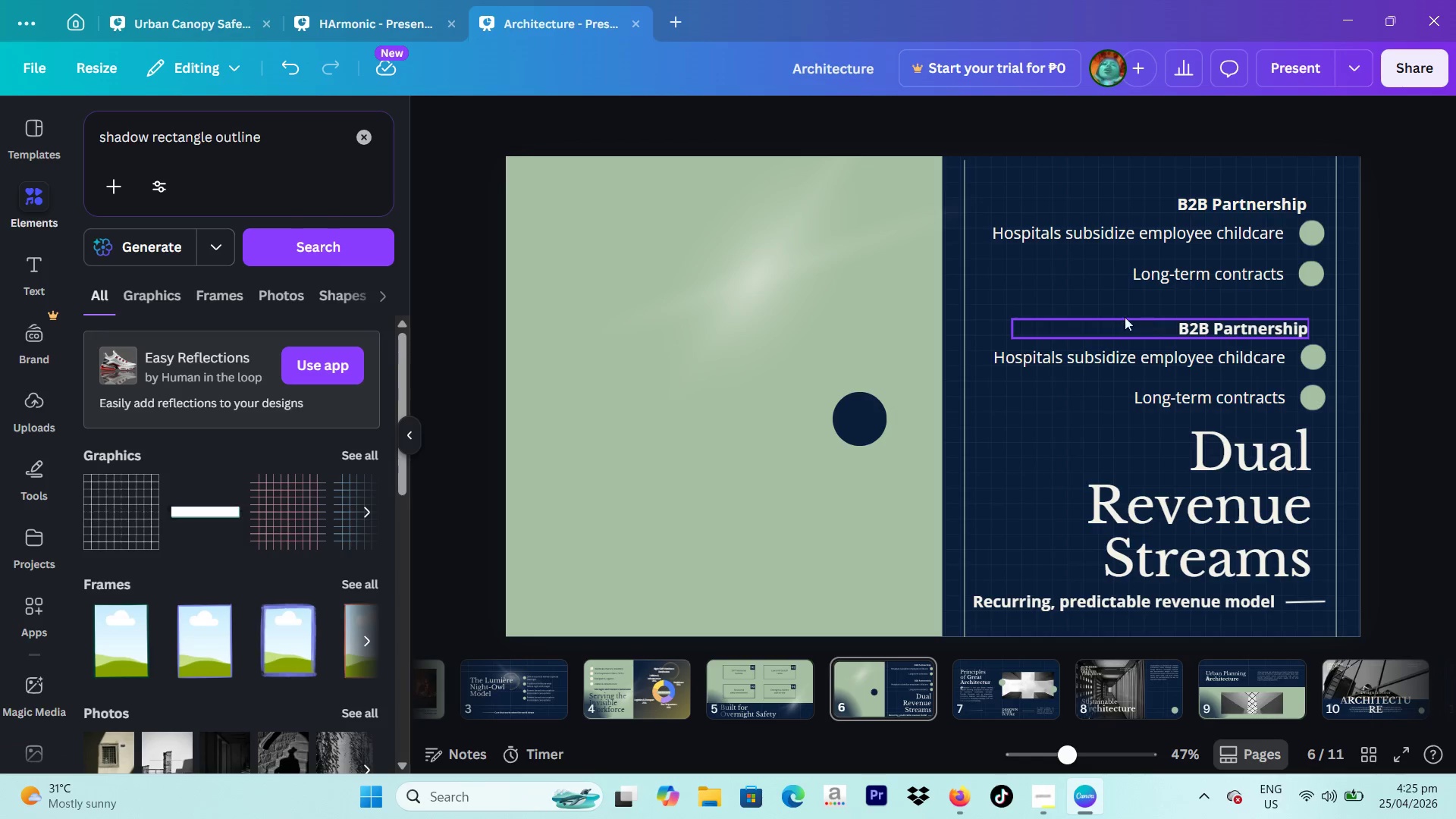 
left_click_drag(start_coordinate=[1112, 309], to_coordinate=[1304, 407])
 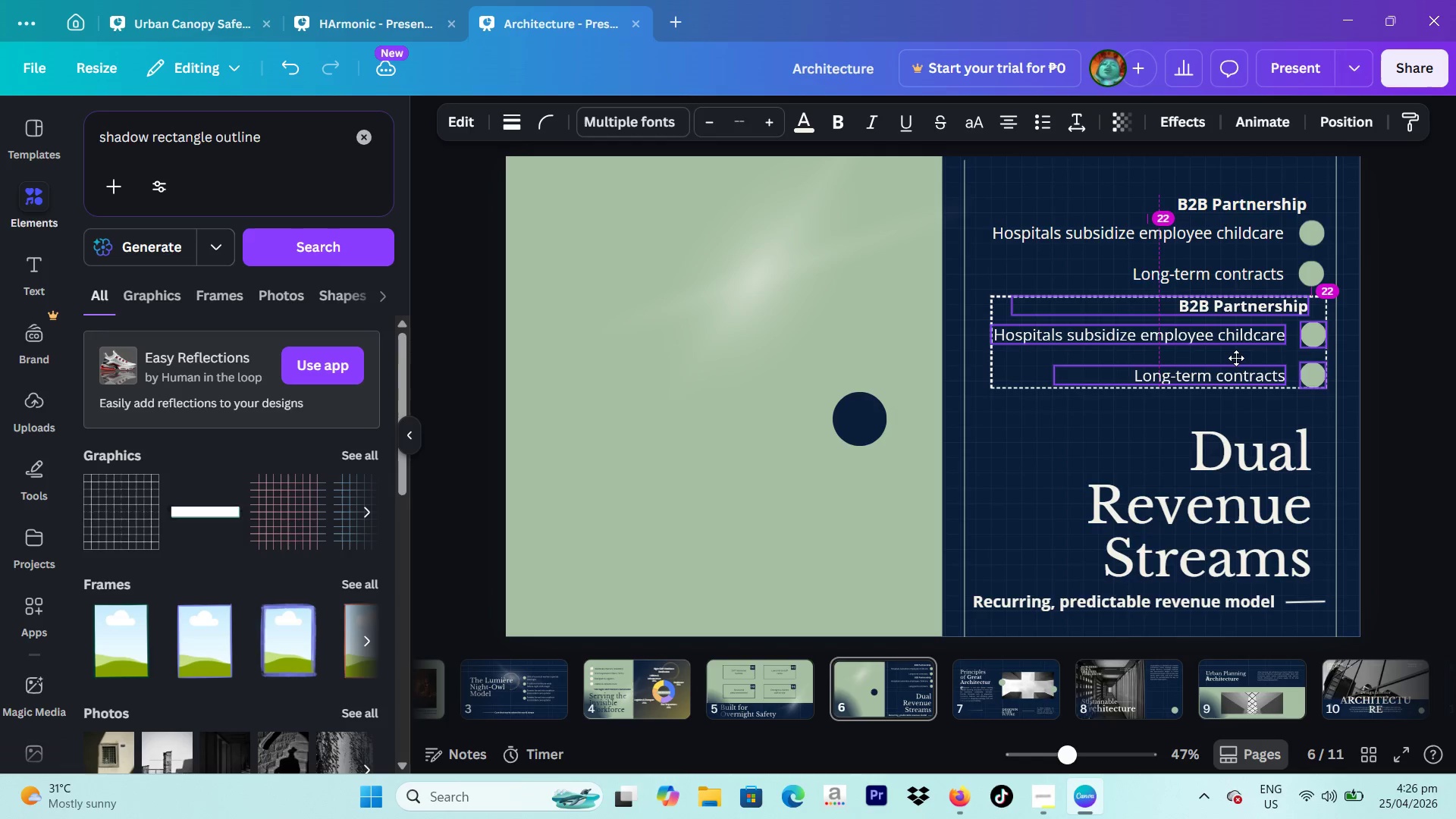 
wait(18.33)
 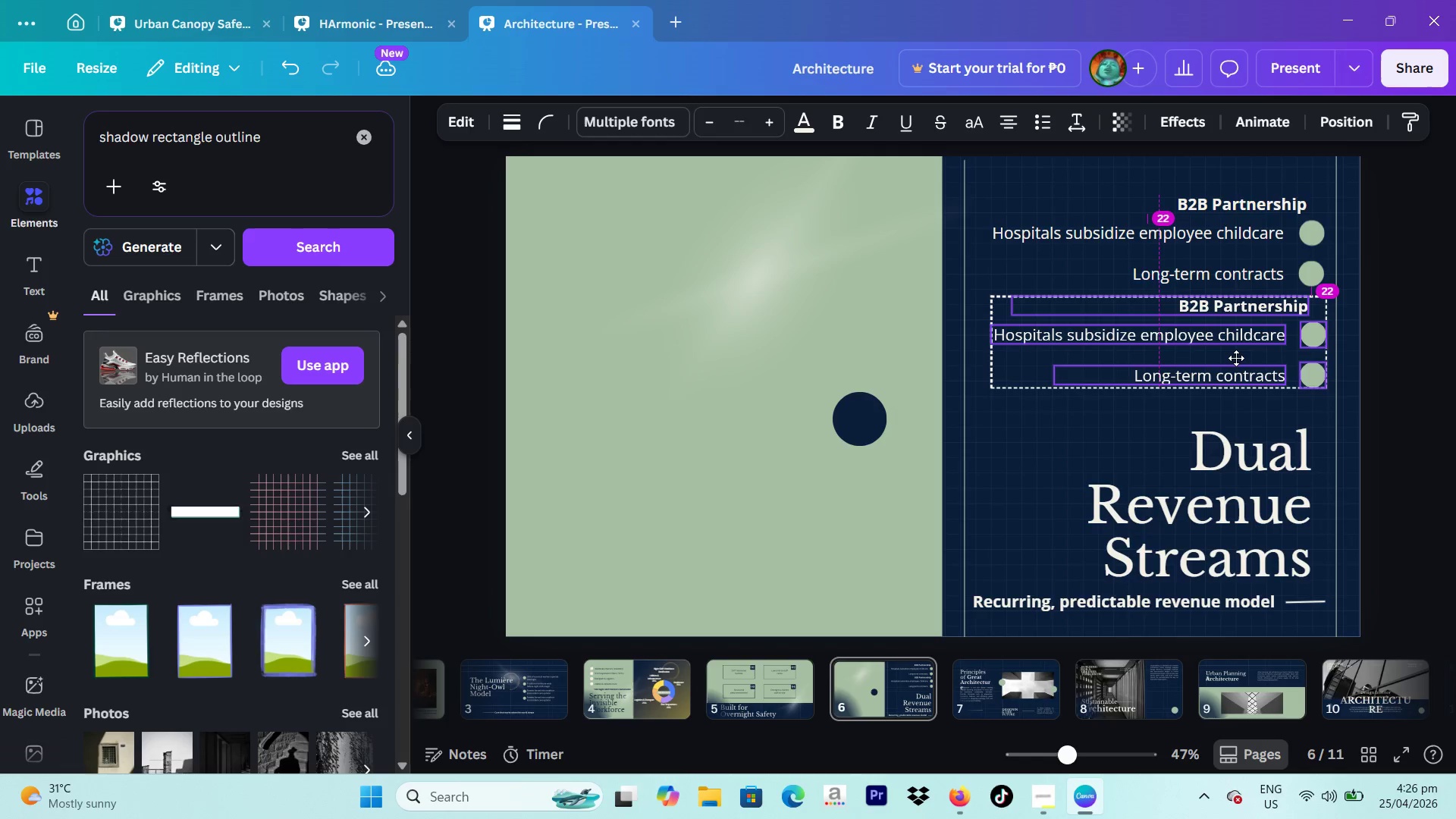 
left_click([1429, 315])
 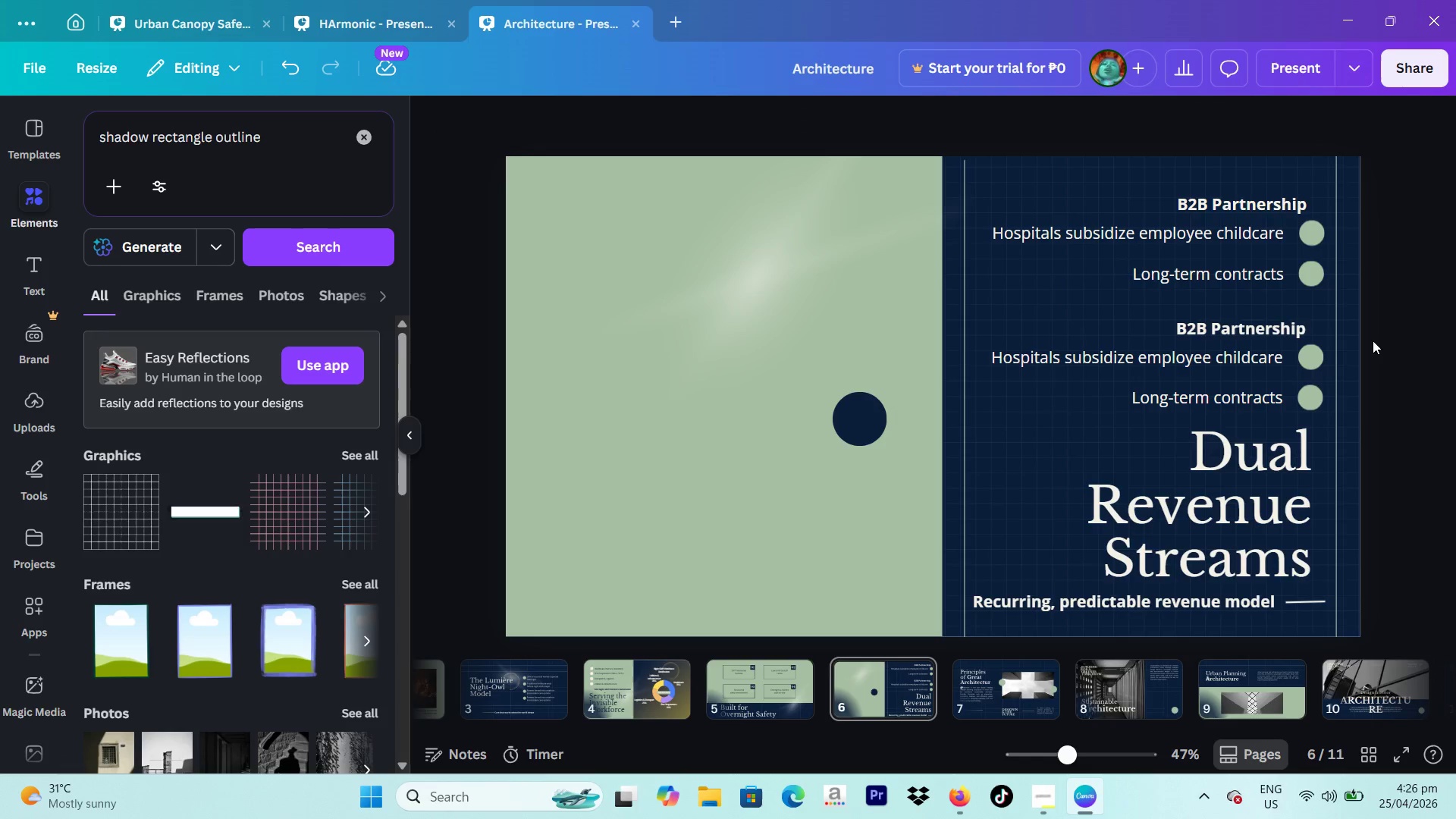 
double_click([1219, 332])
 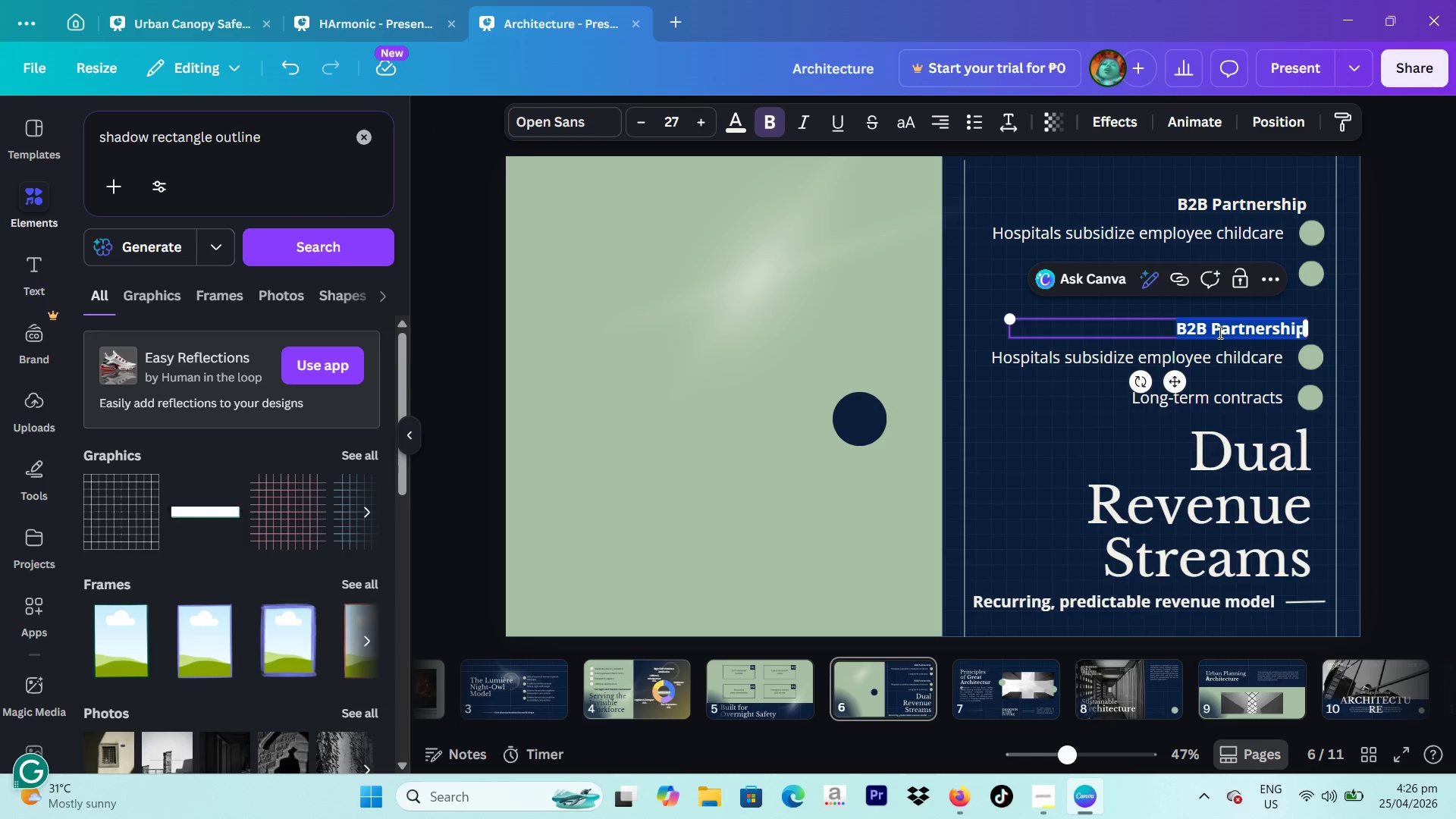 
type(Direct Tuition)
 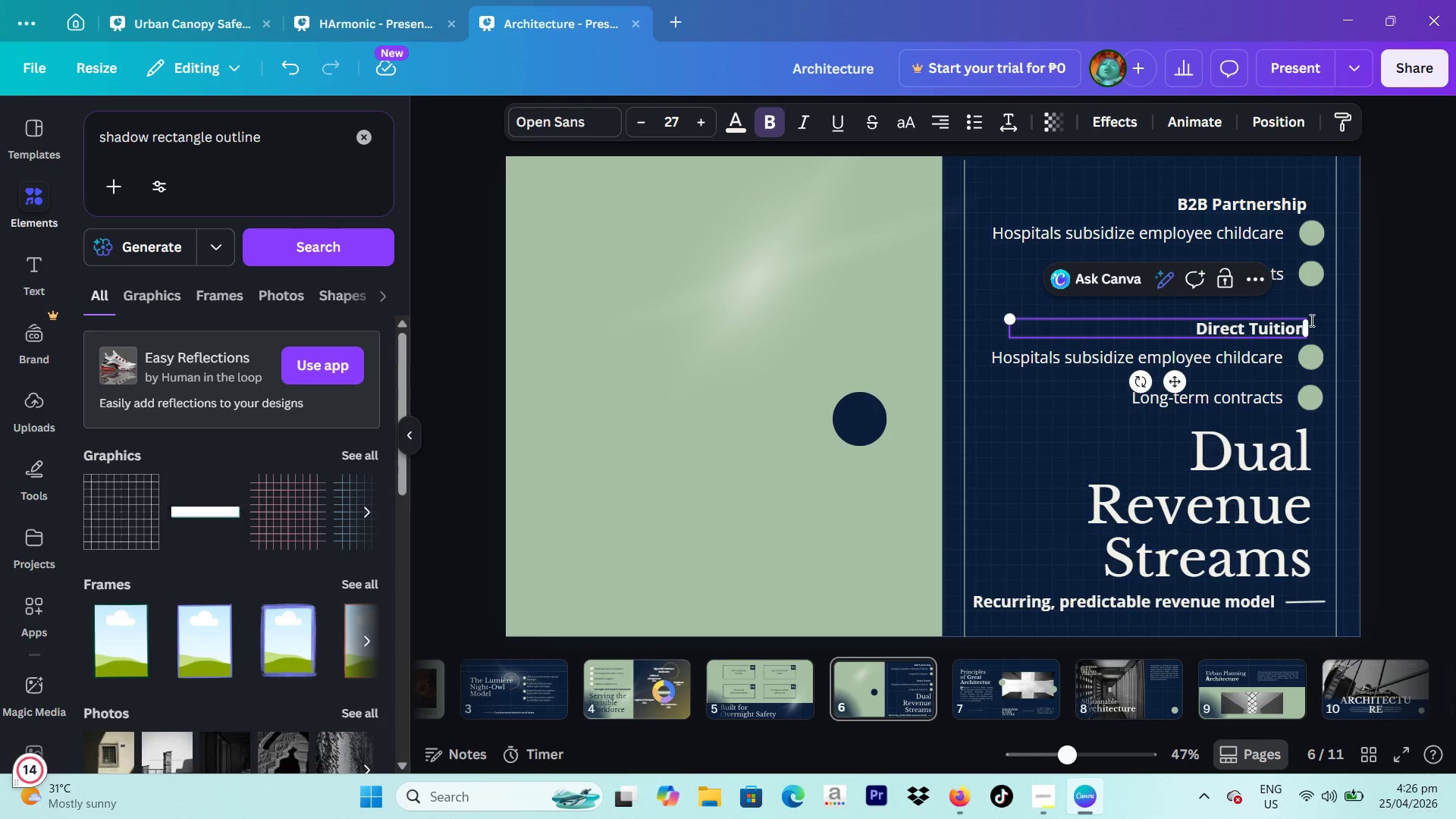 
left_click([1426, 316])
 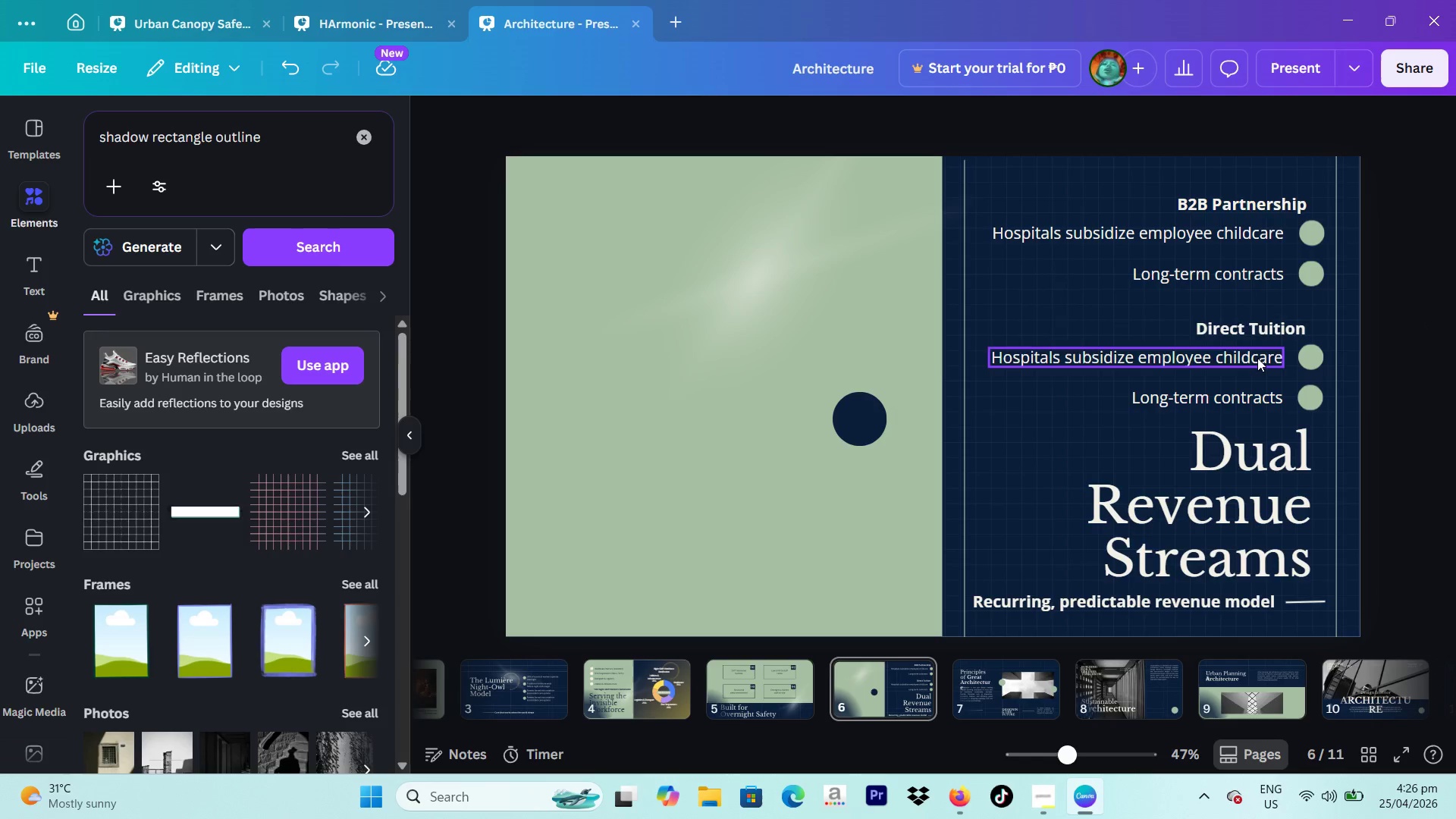 
double_click([1257, 358])
 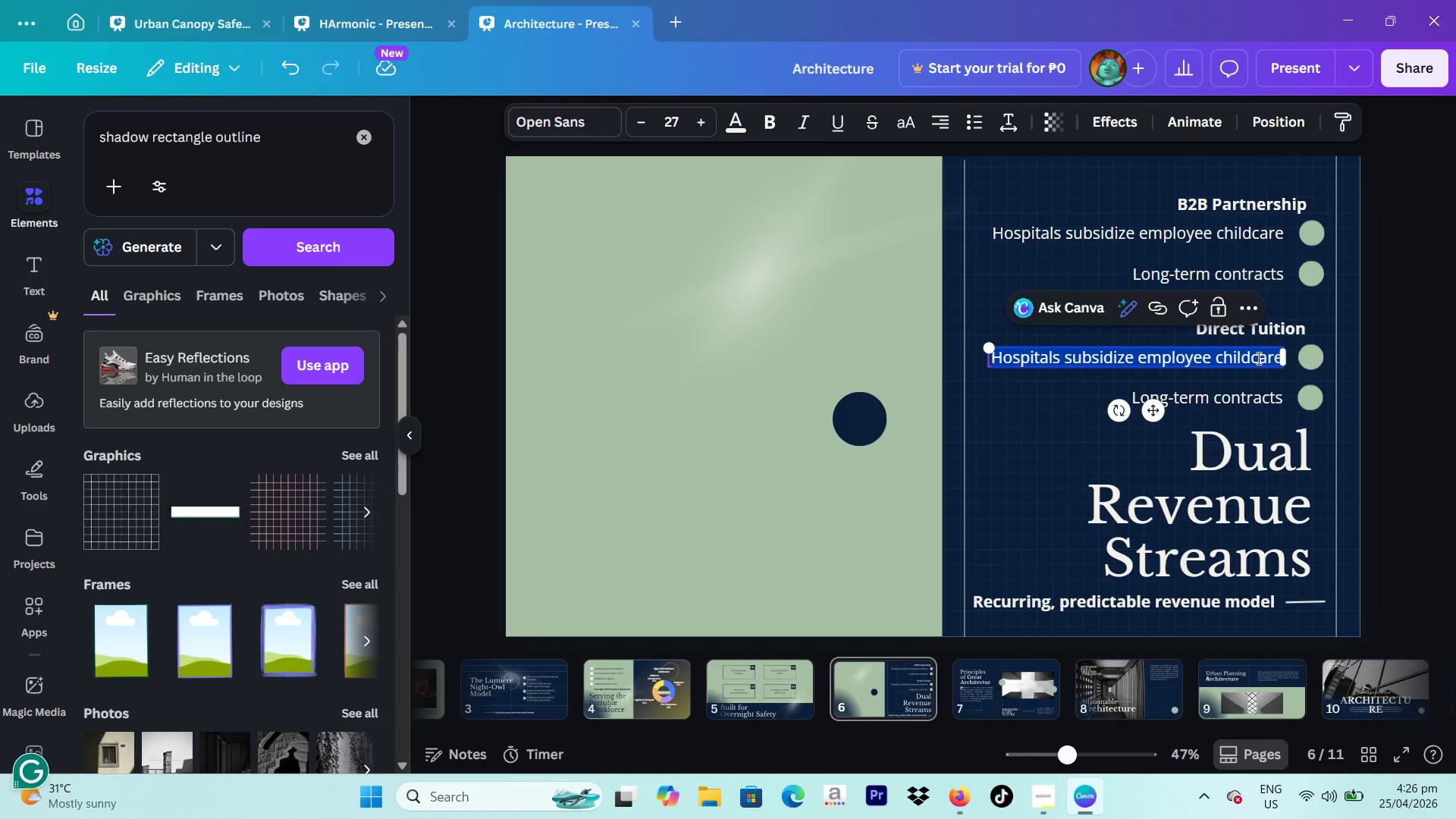 
type(Flexible overnight packages)
 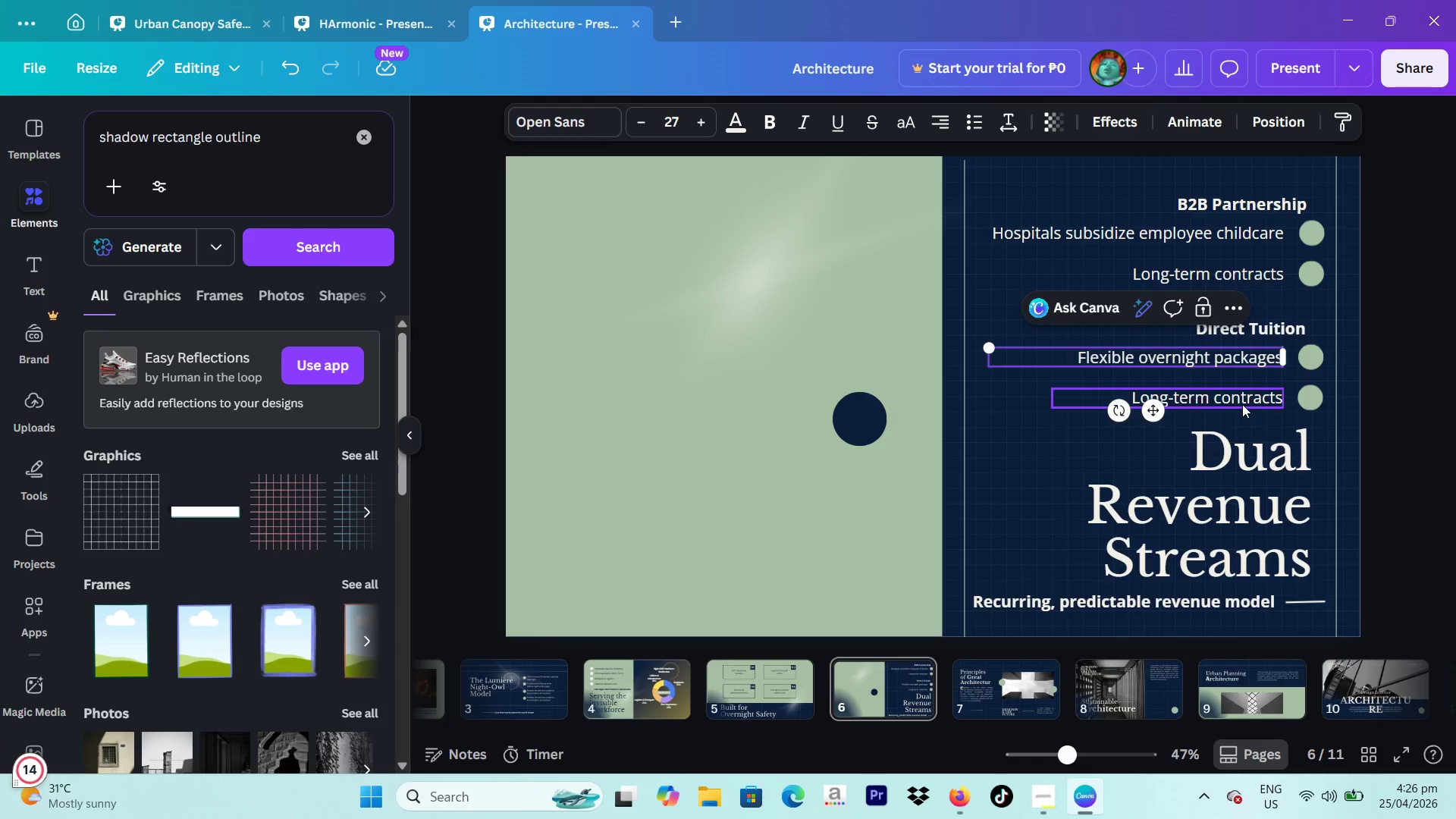 
double_click([1242, 399])
 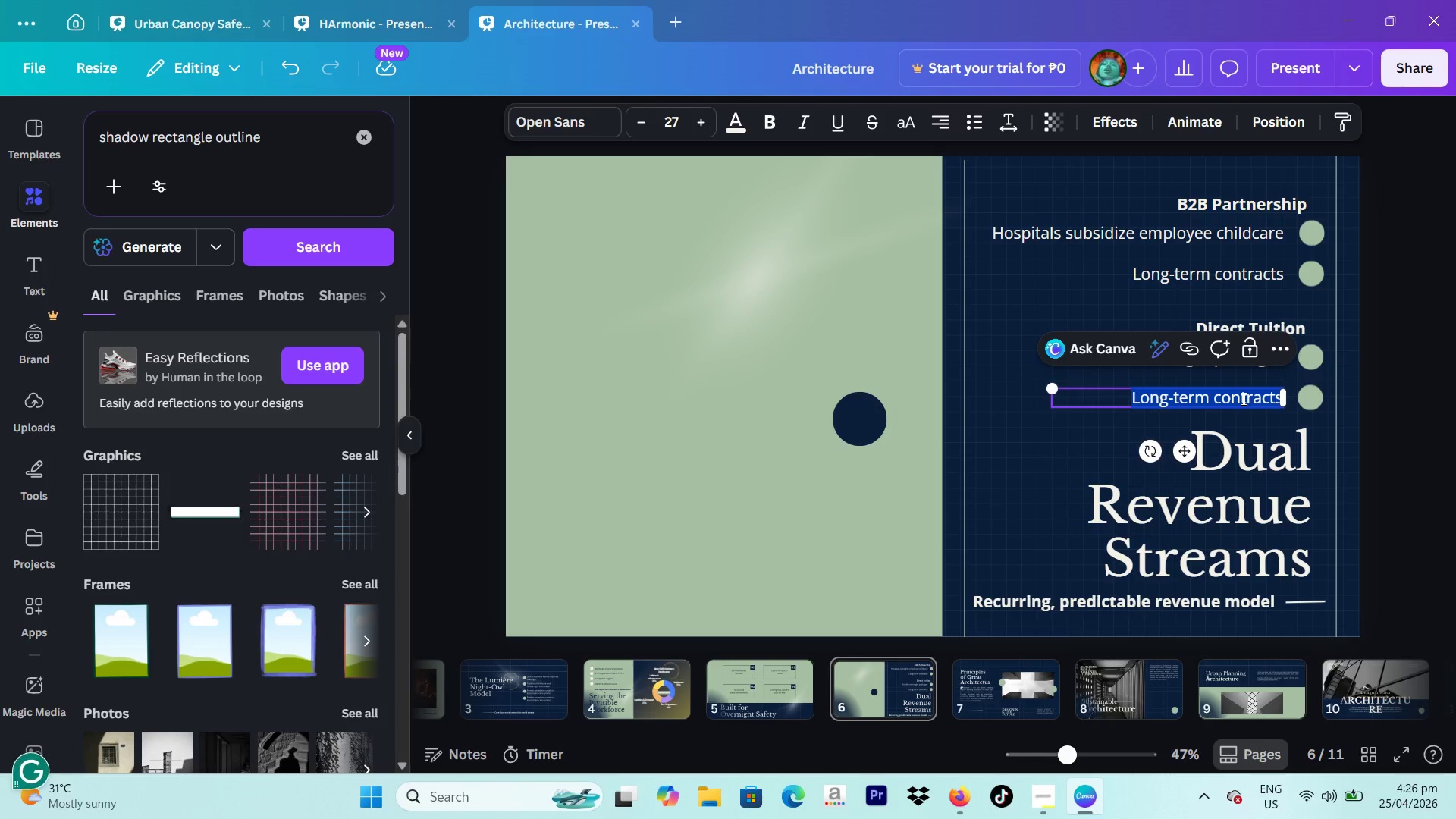 
type(Premium pricinf )
key(Backspace)
key(Backspace)
type(g for specialized care)
 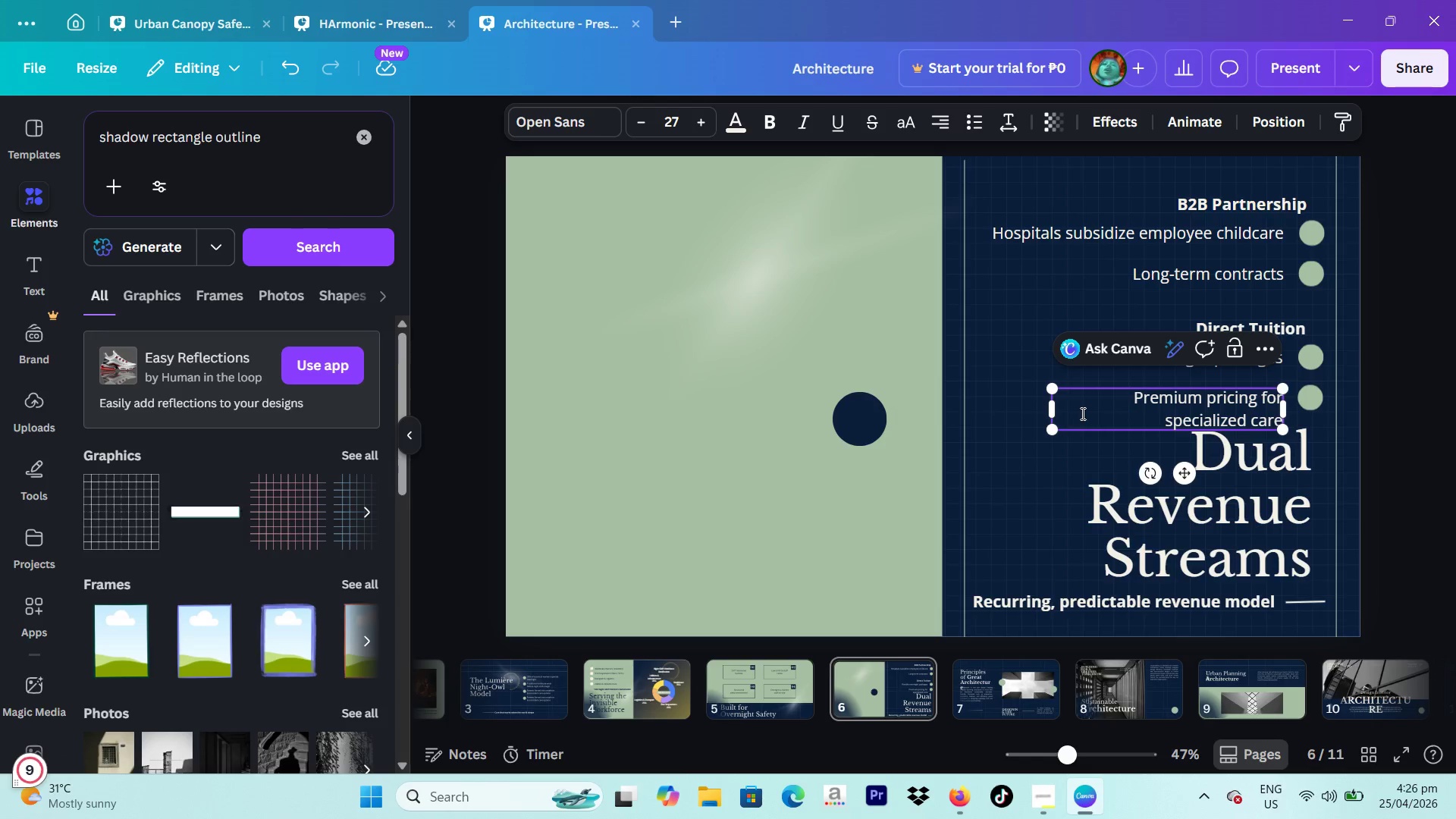 
left_click_drag(start_coordinate=[1046, 413], to_coordinate=[1003, 413])
 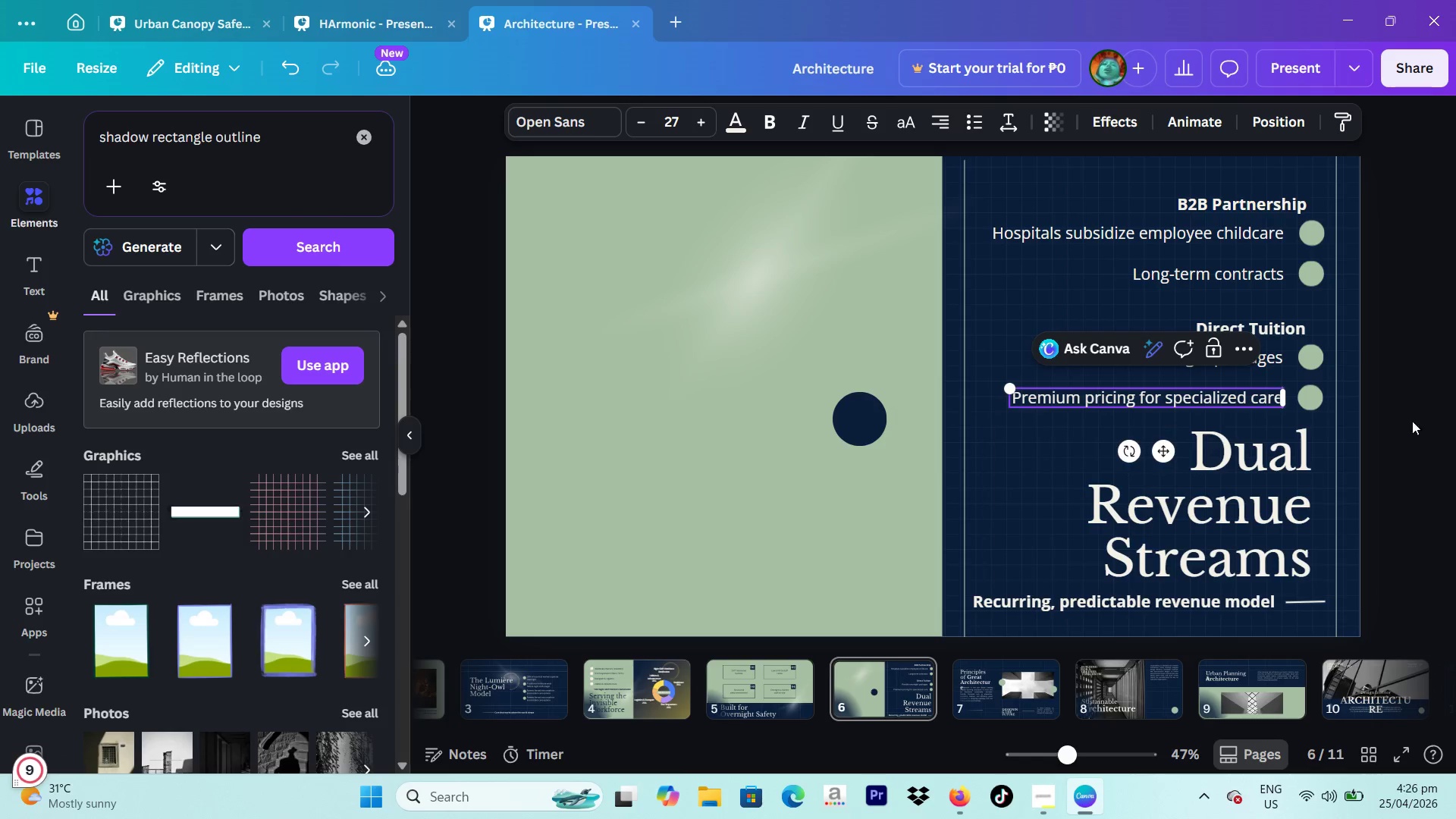 
left_click([1432, 421])
 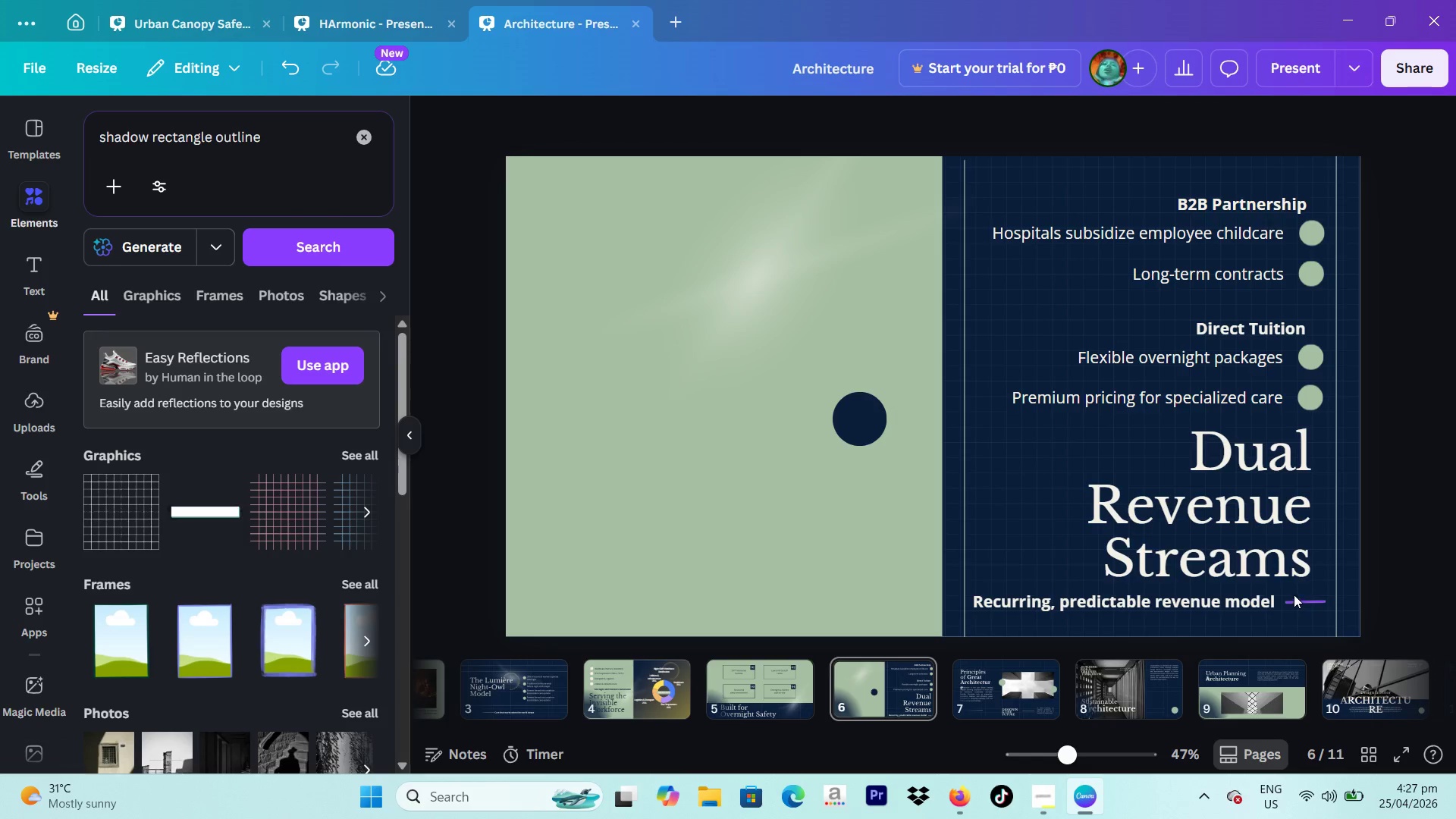 
wait(13.48)
 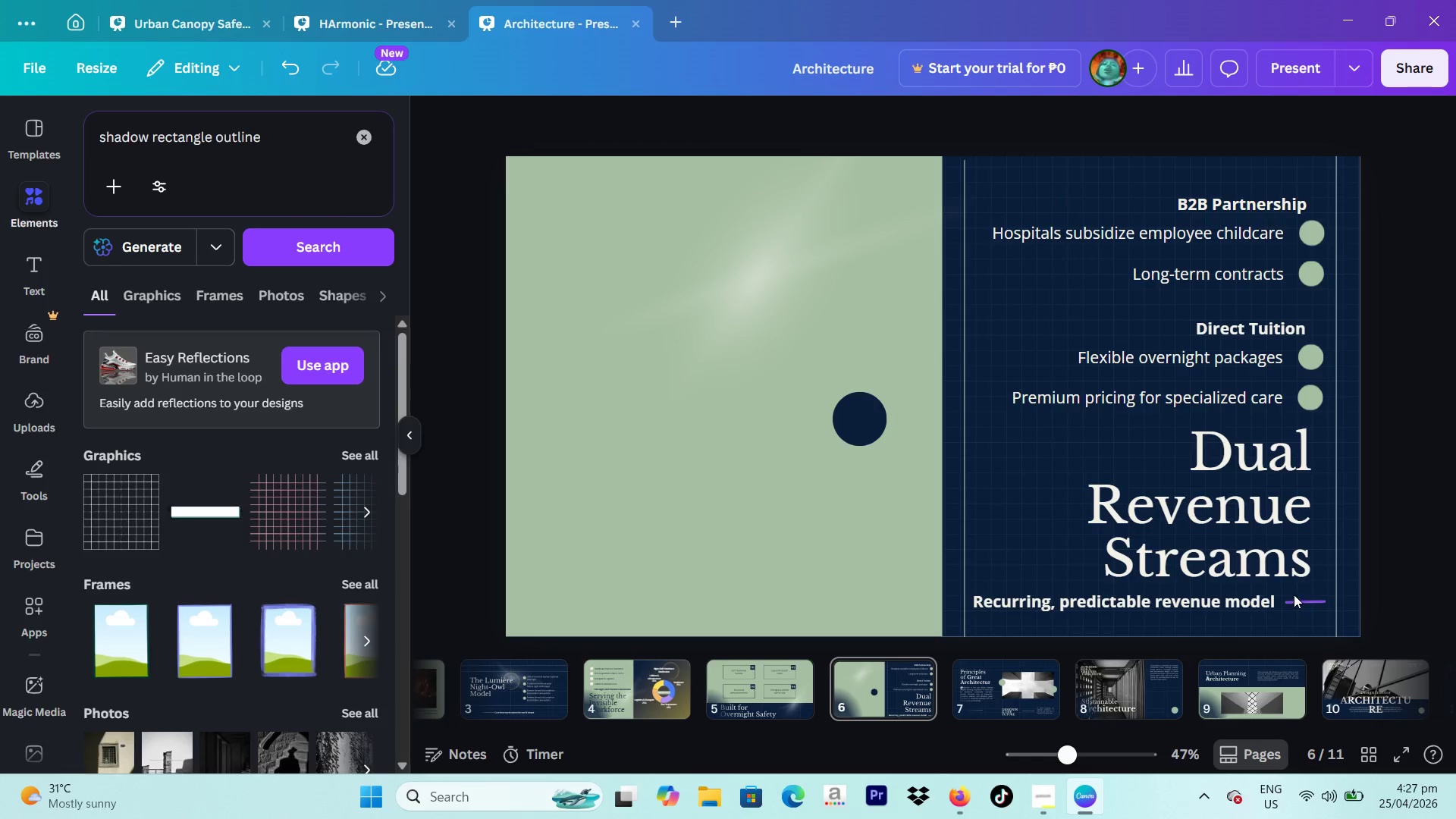 
left_click_drag(start_coordinate=[768, 362], to_coordinate=[1084, 566])
 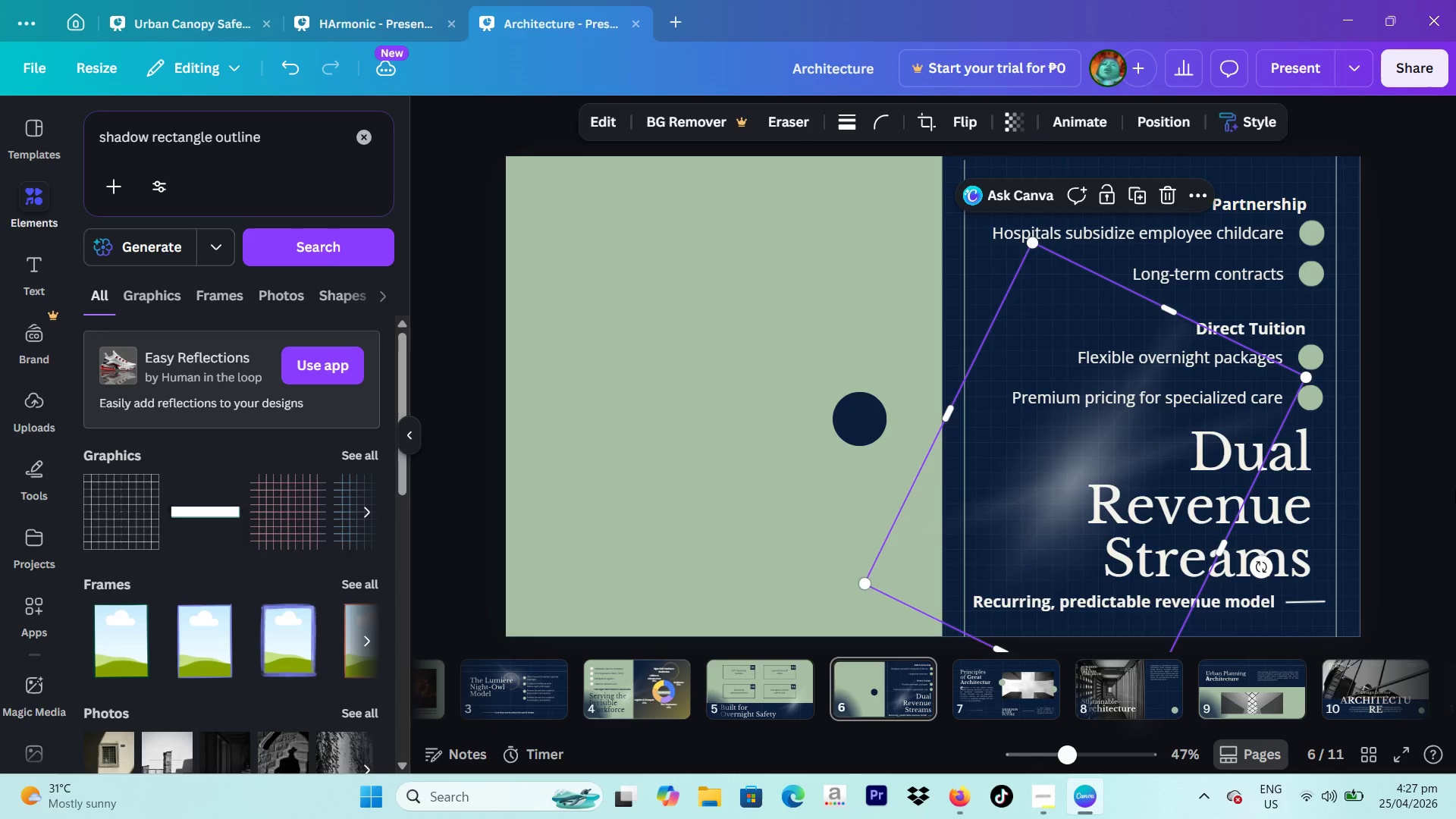 
left_click([1455, 490])
 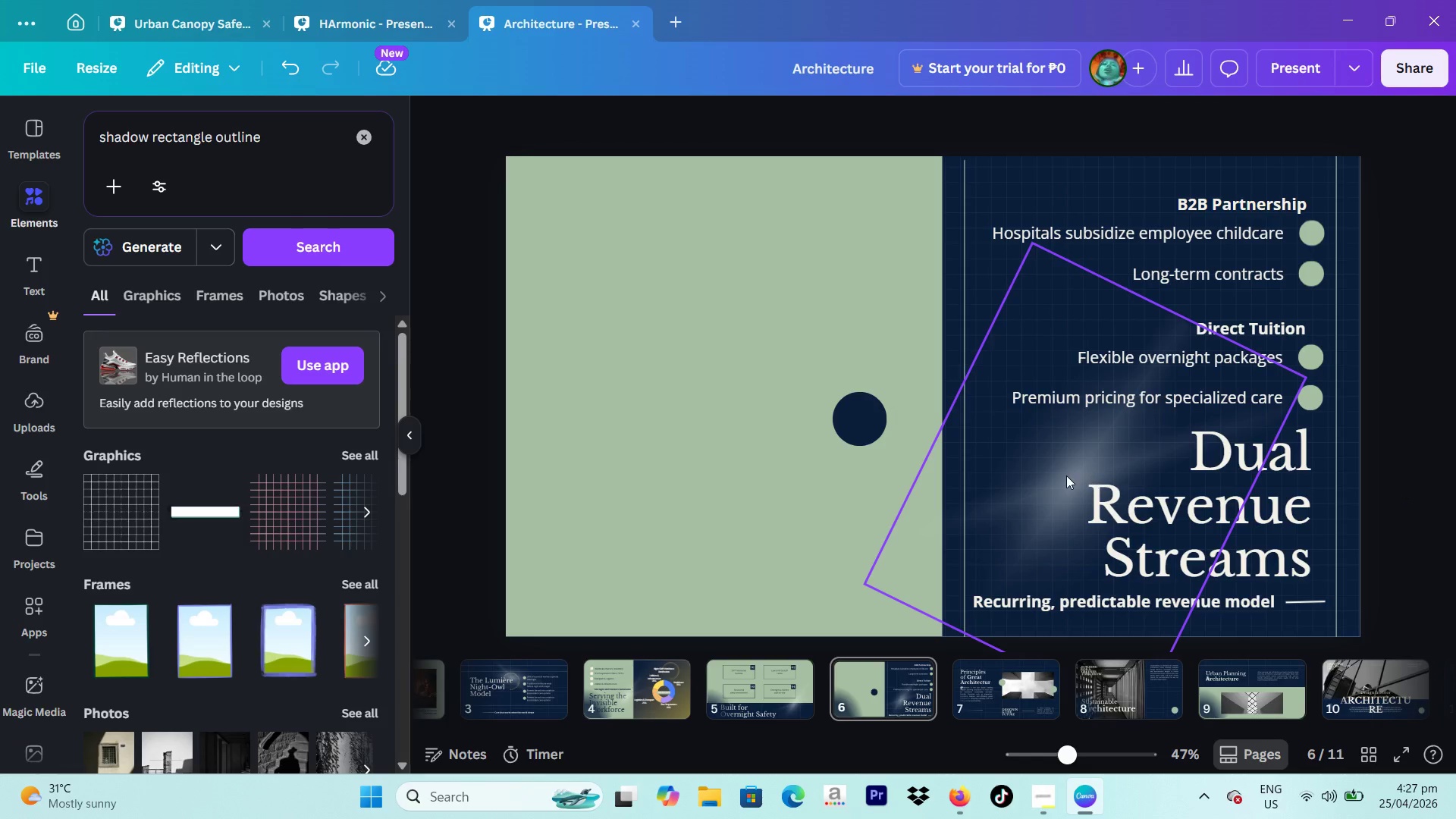 
left_click_drag(start_coordinate=[1066, 475], to_coordinate=[1090, 481])
 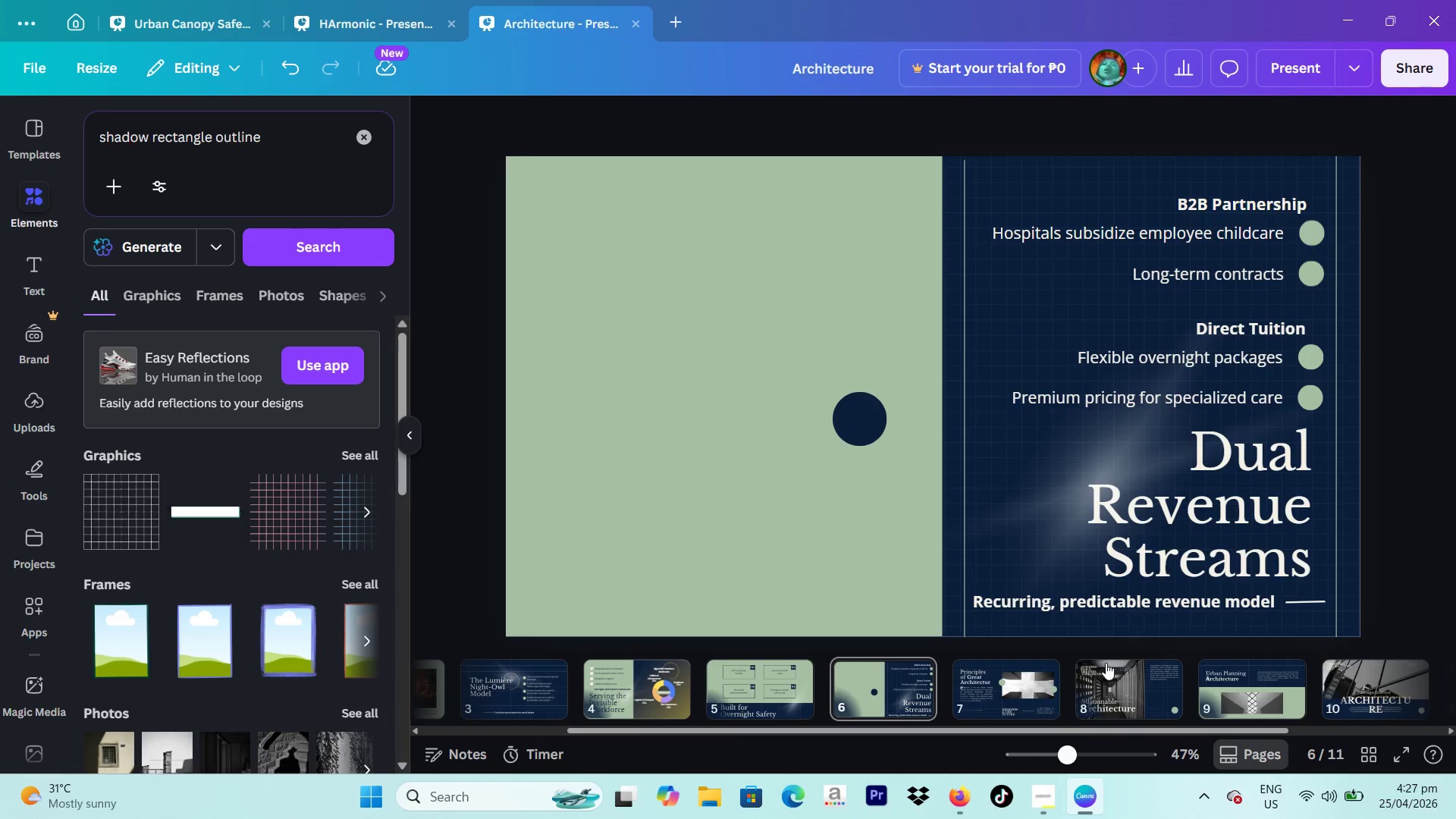 
left_click_drag(start_coordinate=[1047, 521], to_coordinate=[782, 330])
 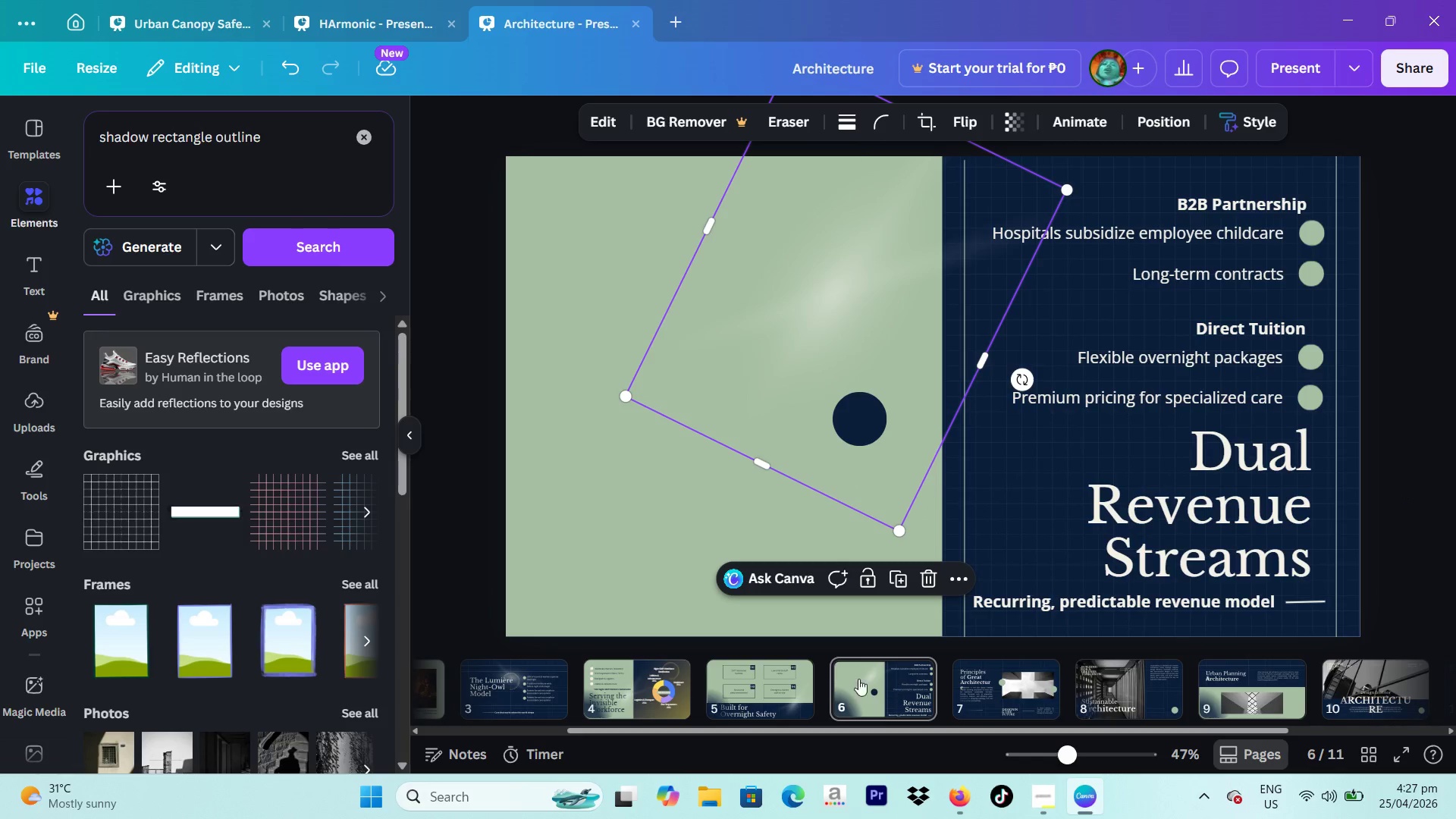 
left_click([774, 679])
 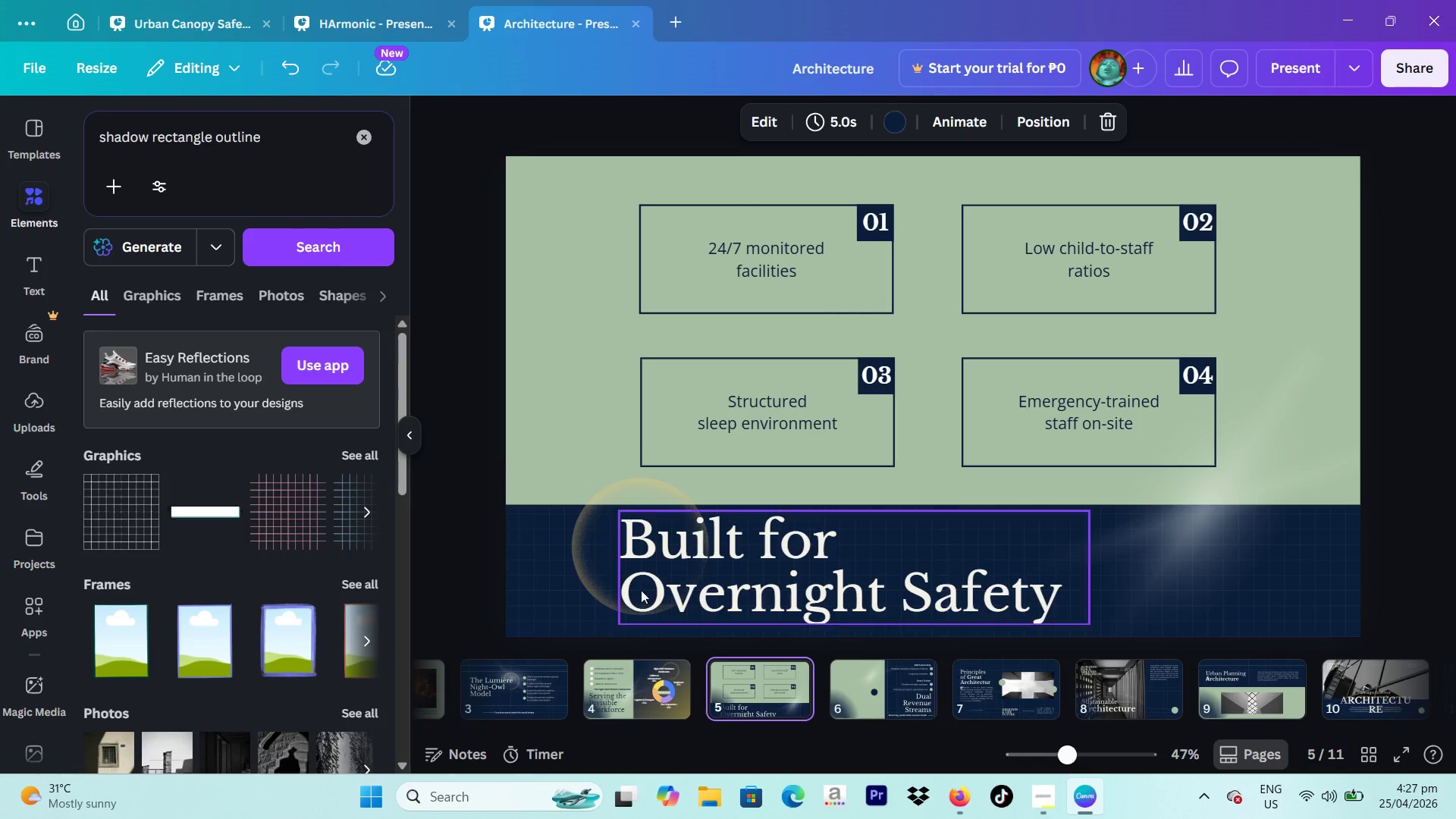 
left_click([590, 548])
 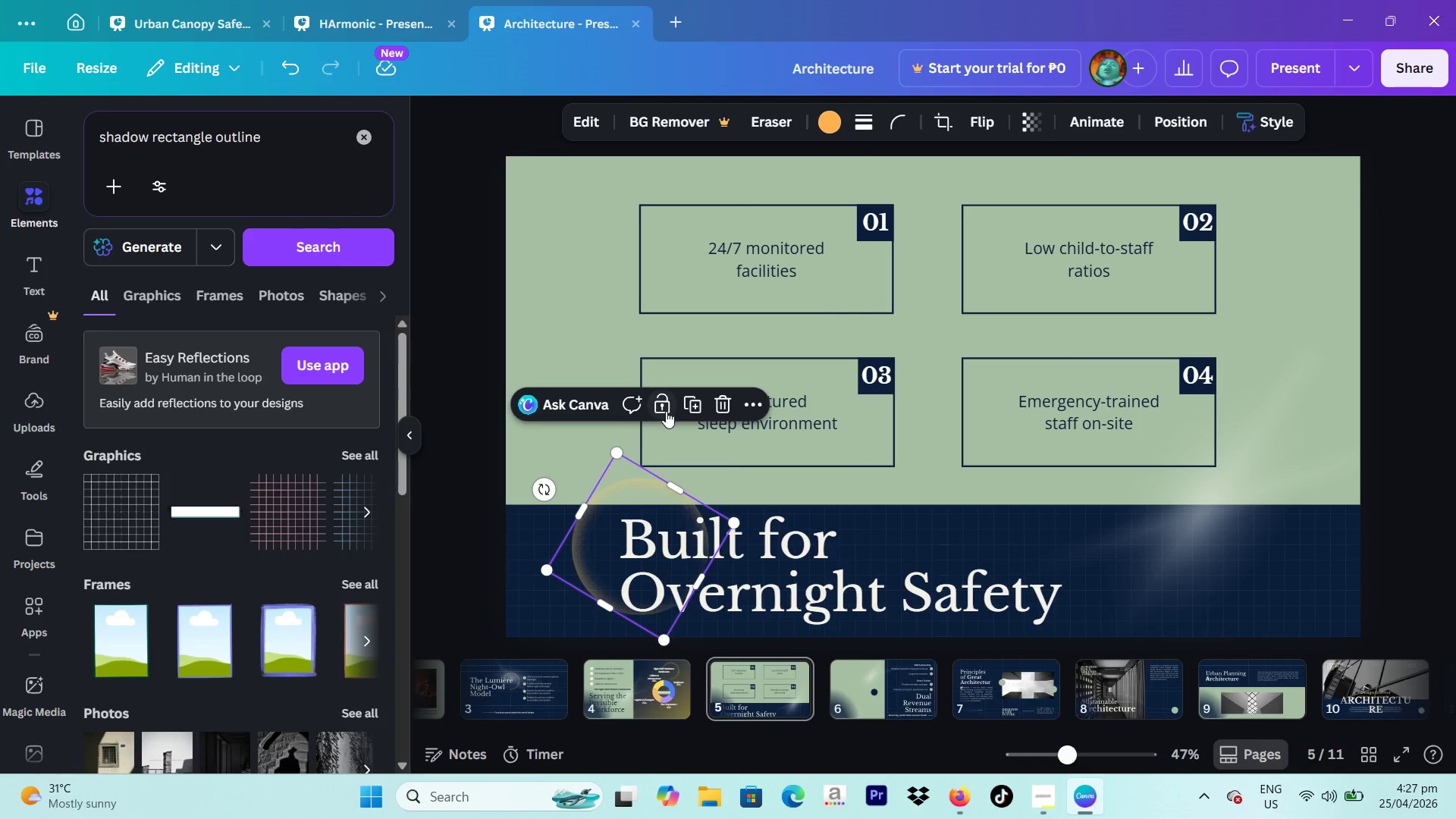 
left_click([669, 404])
 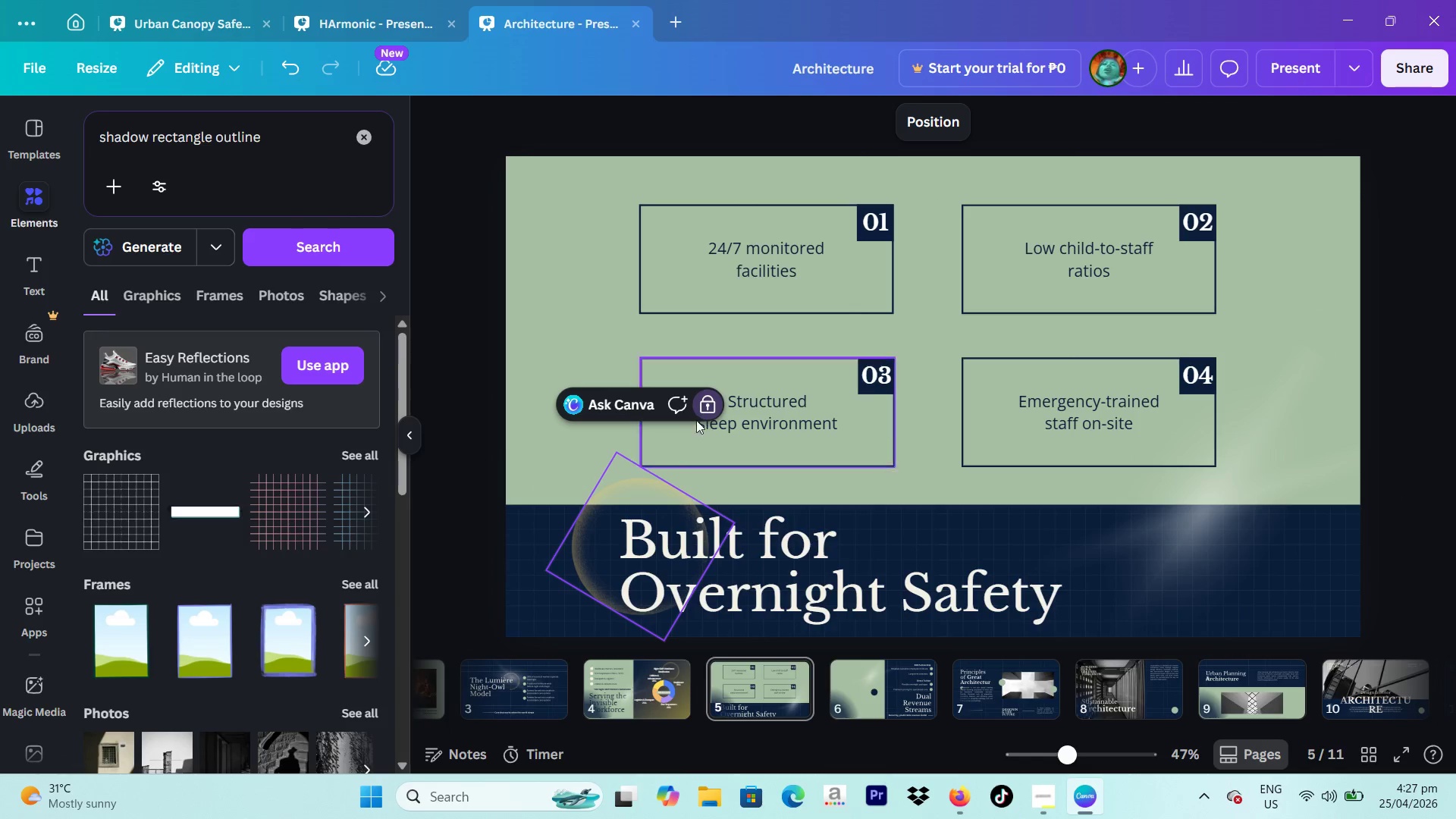 
left_click([706, 403])
 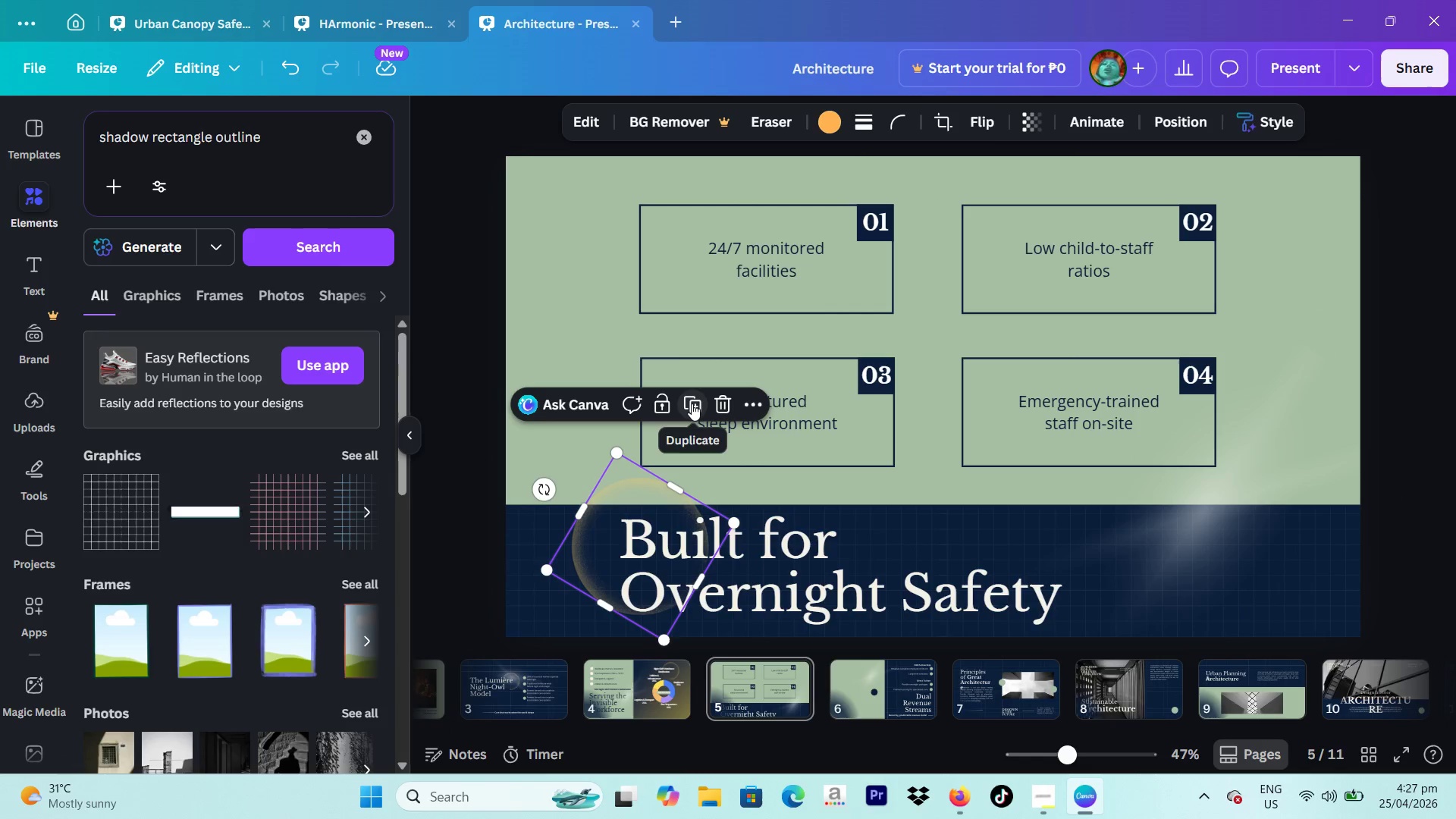 
left_click([692, 403])
 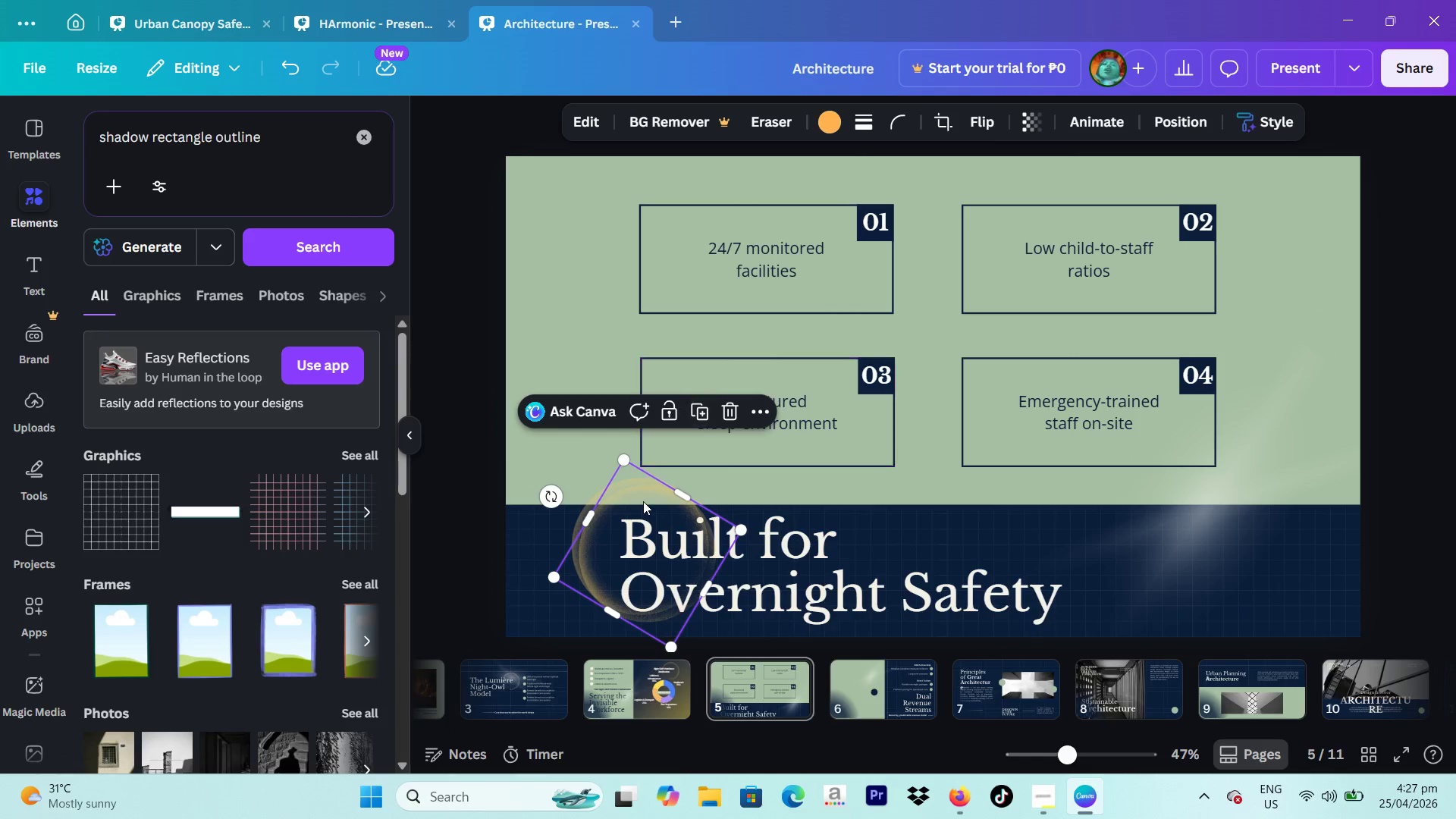 
left_click_drag(start_coordinate=[643, 501], to_coordinate=[907, 678])
 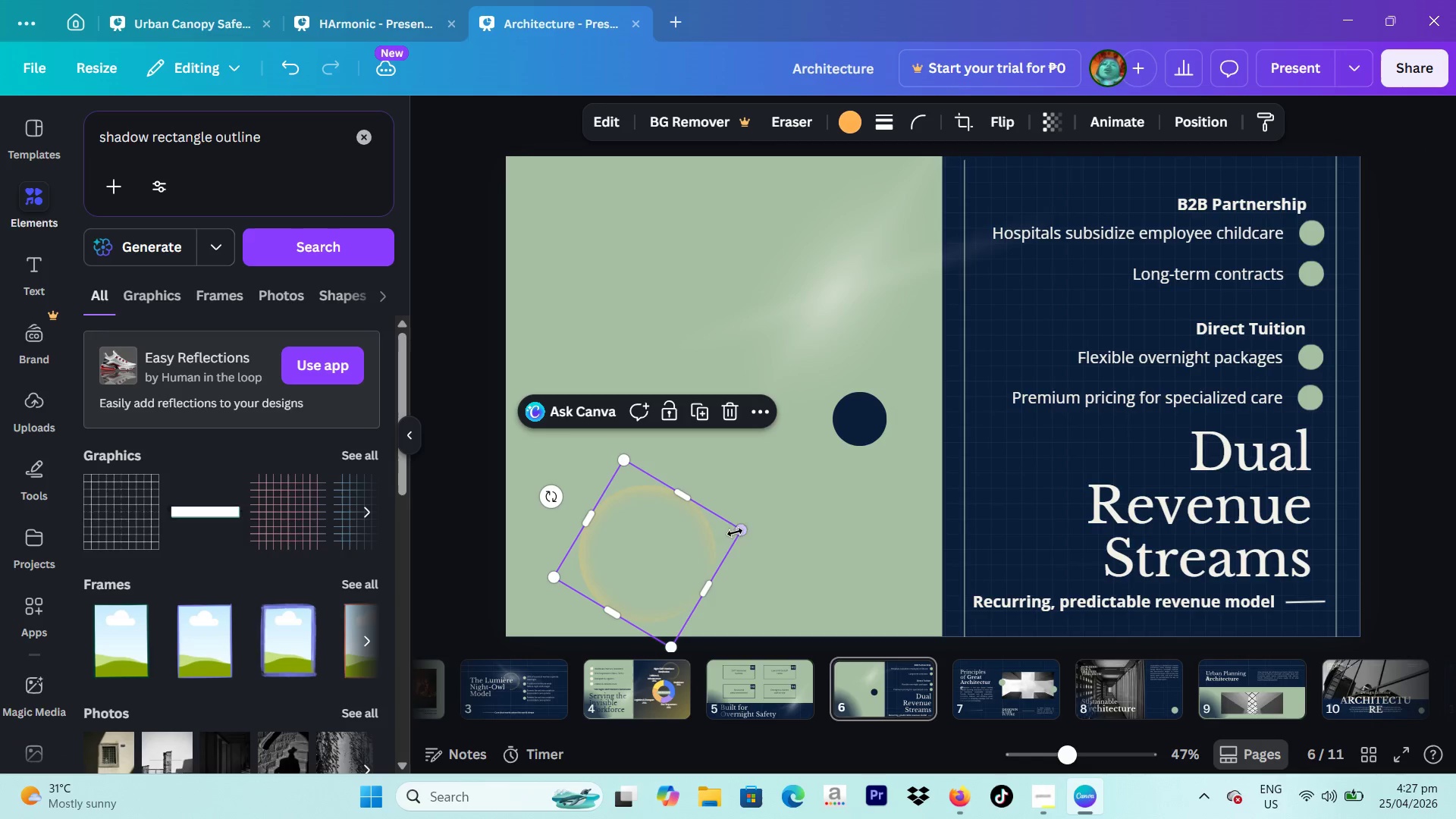 
left_click_drag(start_coordinate=[664, 551], to_coordinate=[1134, 494])
 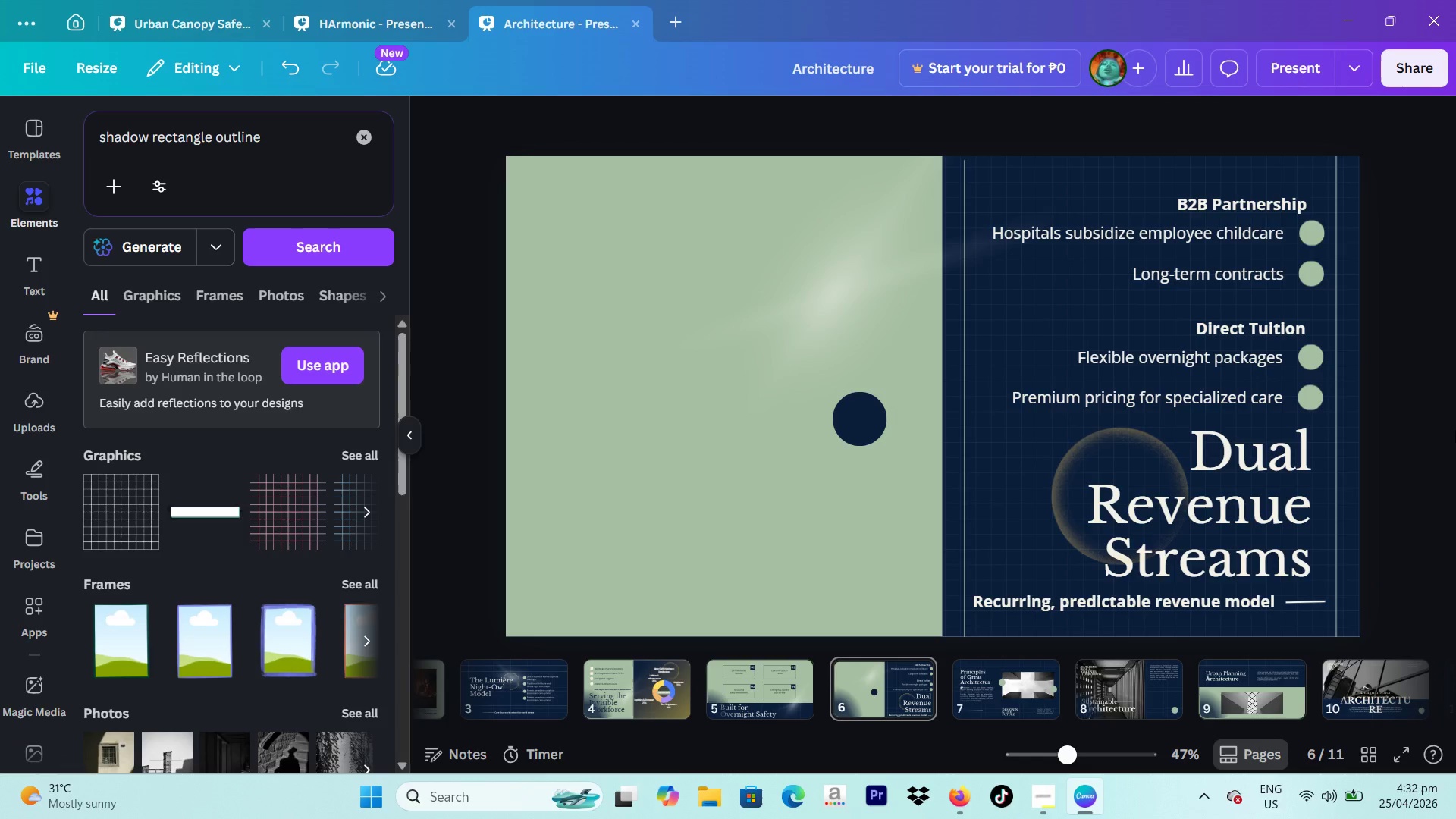 
wait(285.62)
 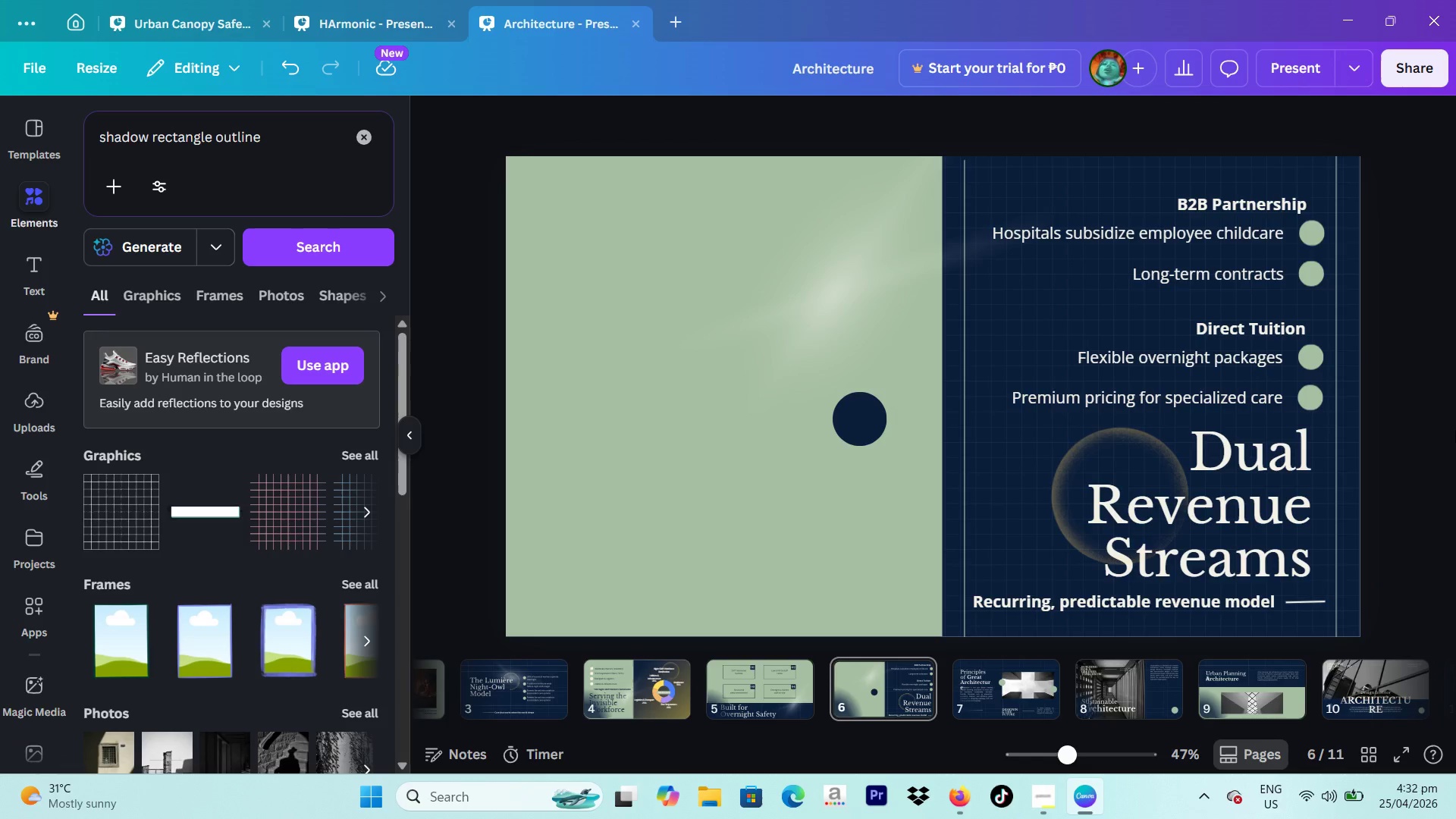 
left_click_drag(start_coordinate=[323, 140], to_coordinate=[0, 143])
 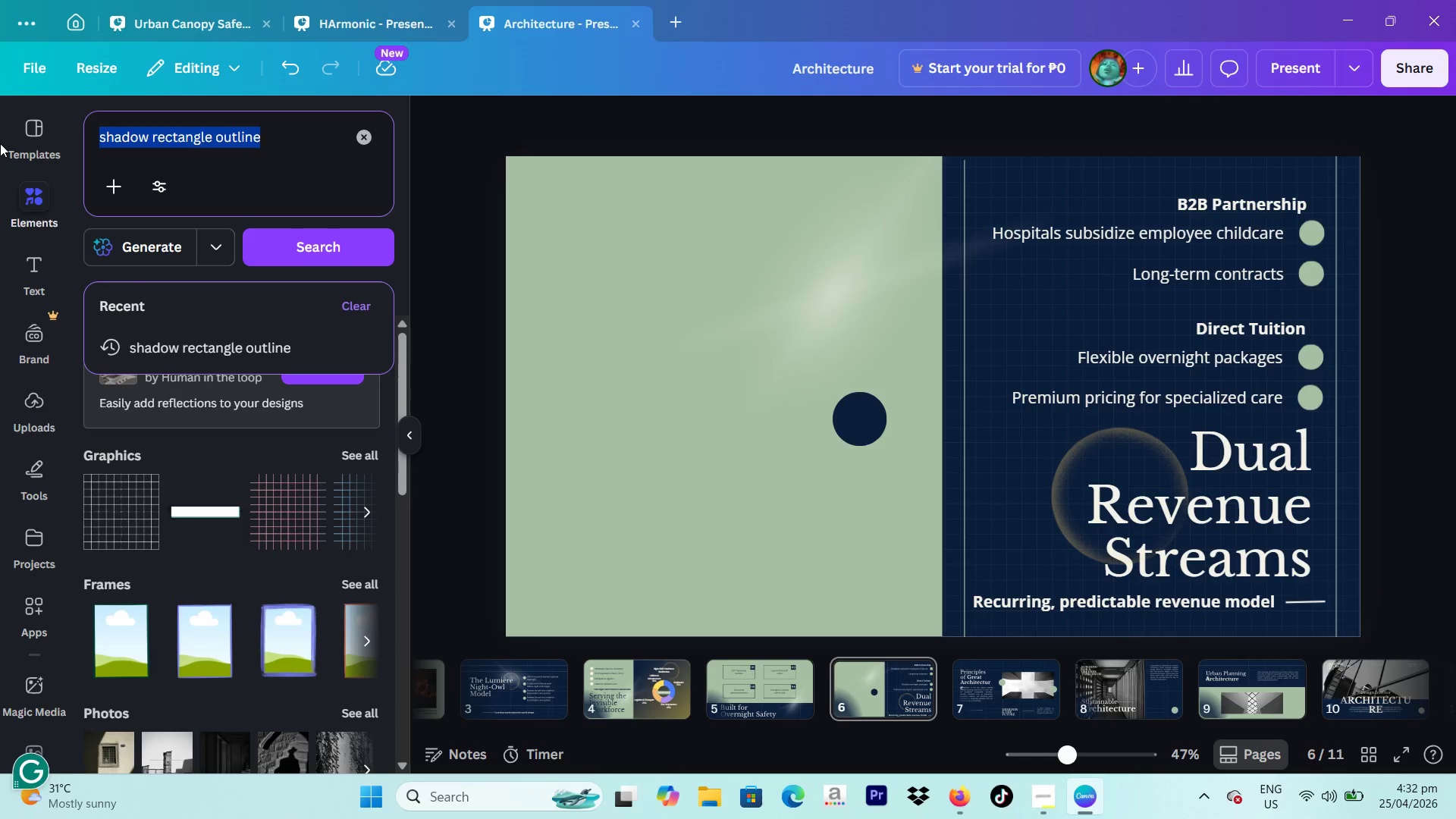 
type(bar chart)
 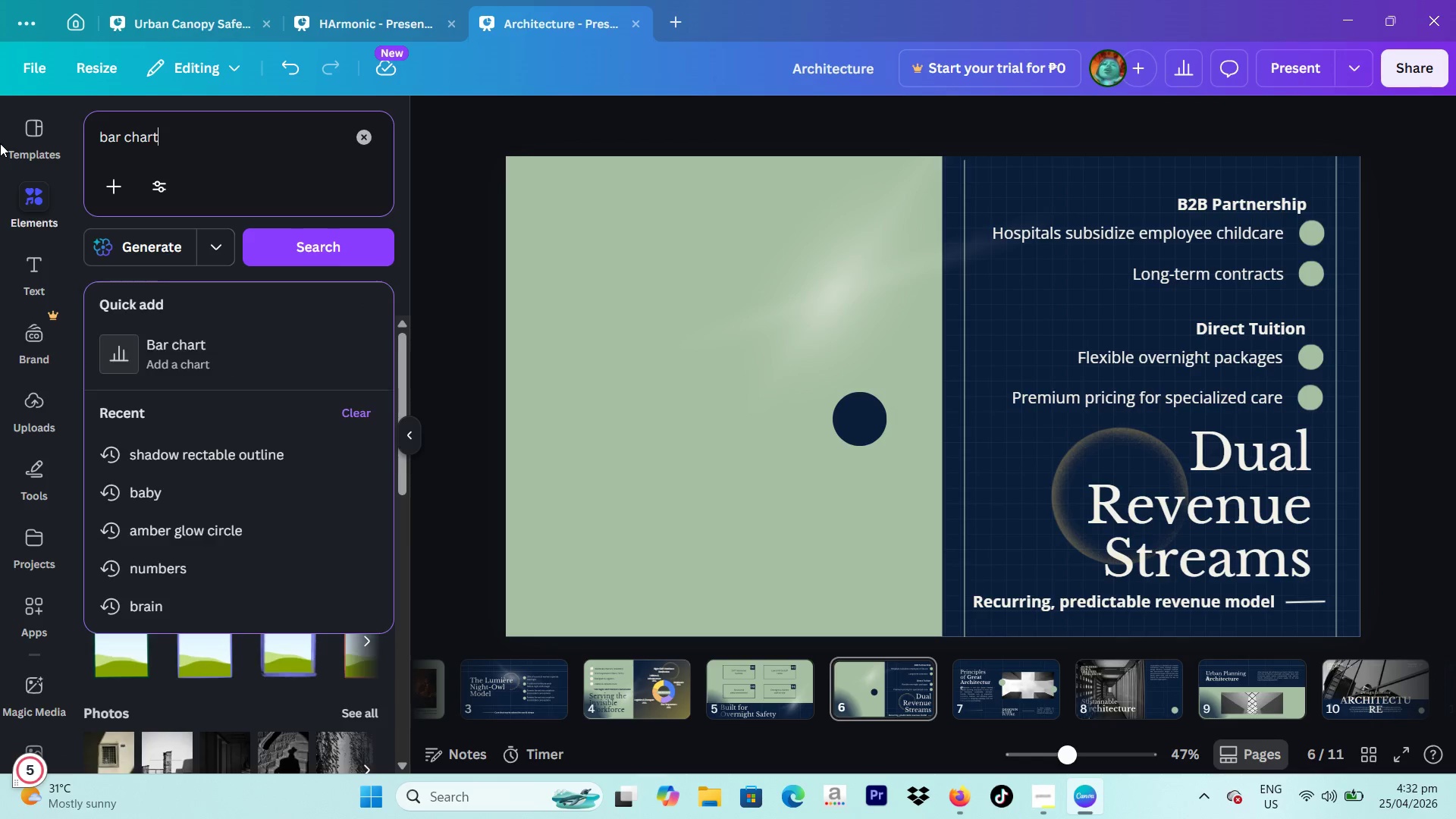 
key(Enter)
 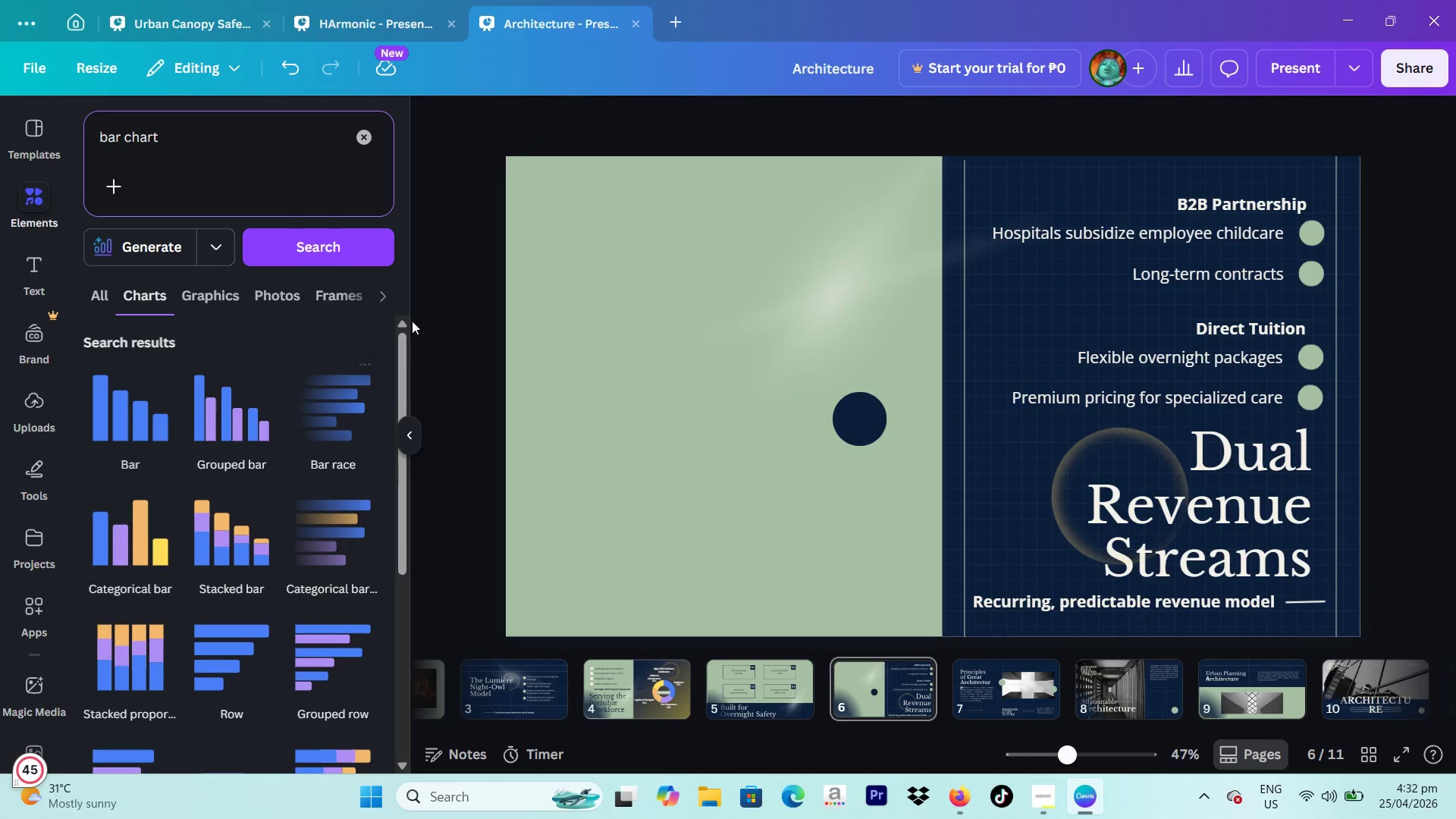 
left_click([94, 389])
 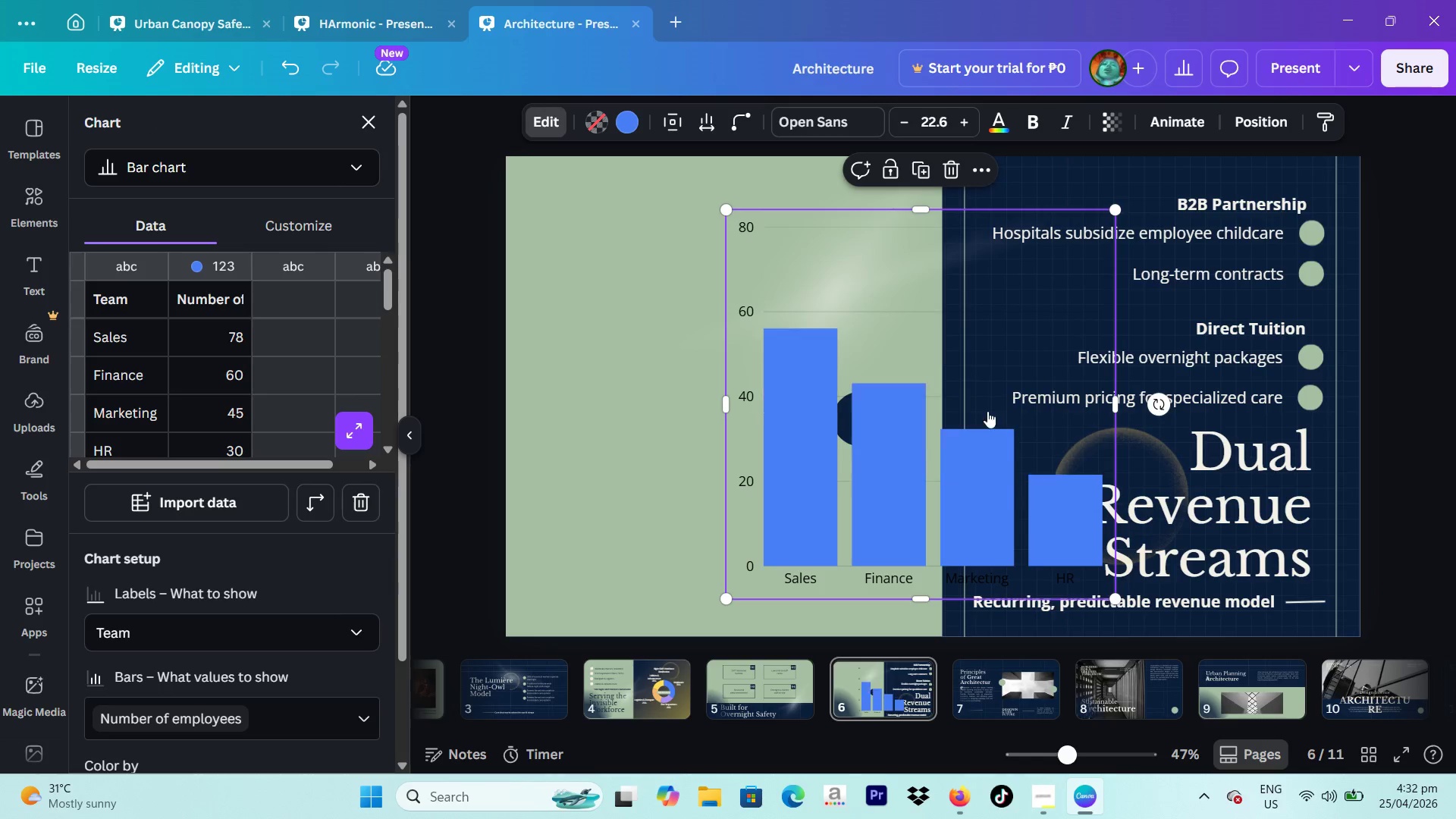 
left_click_drag(start_coordinate=[971, 406], to_coordinate=[780, 389])
 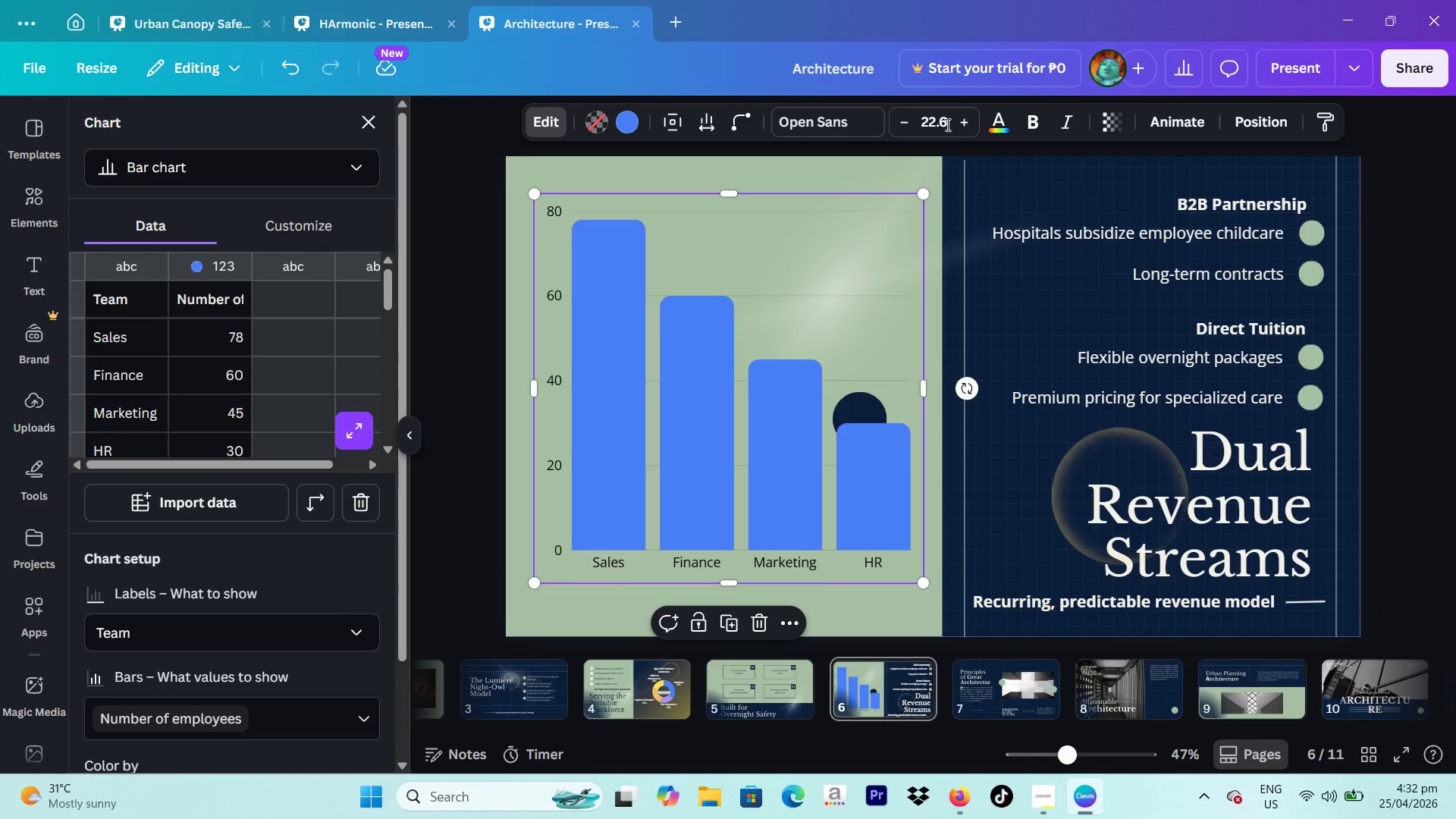 
left_click_drag(start_coordinate=[946, 124], to_coordinate=[909, 133])
 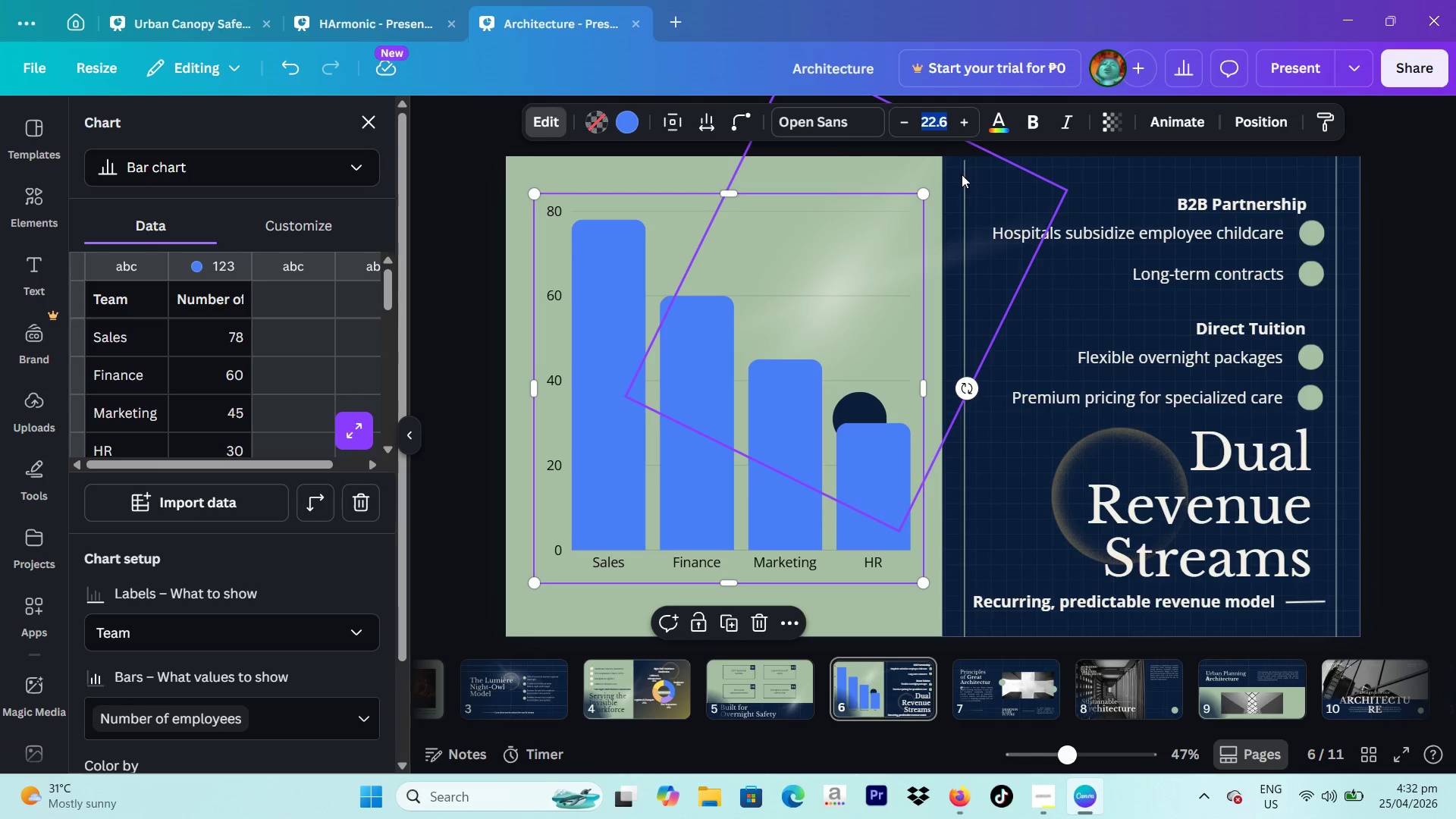 
type(27)
 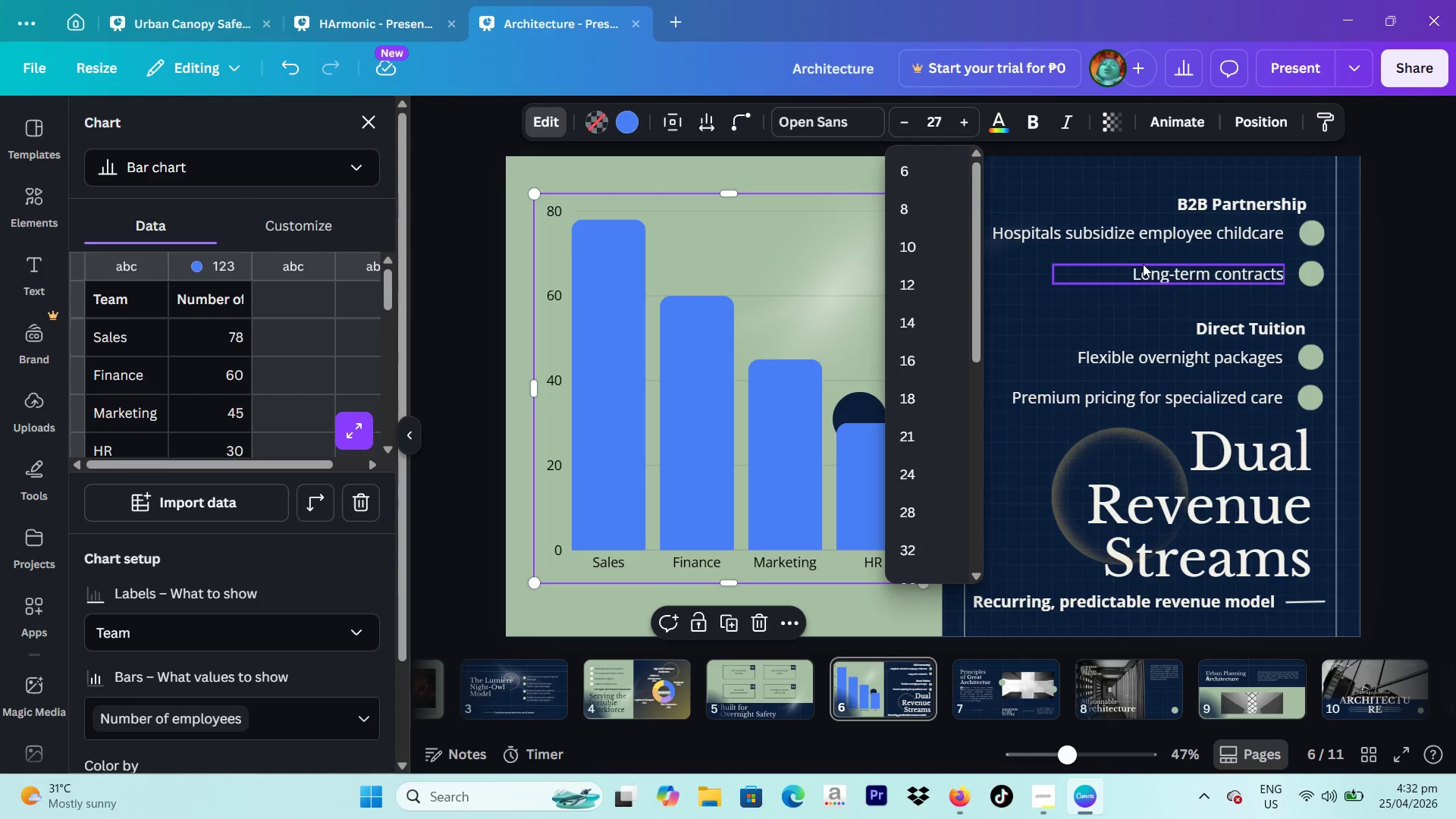 
key(Enter)
 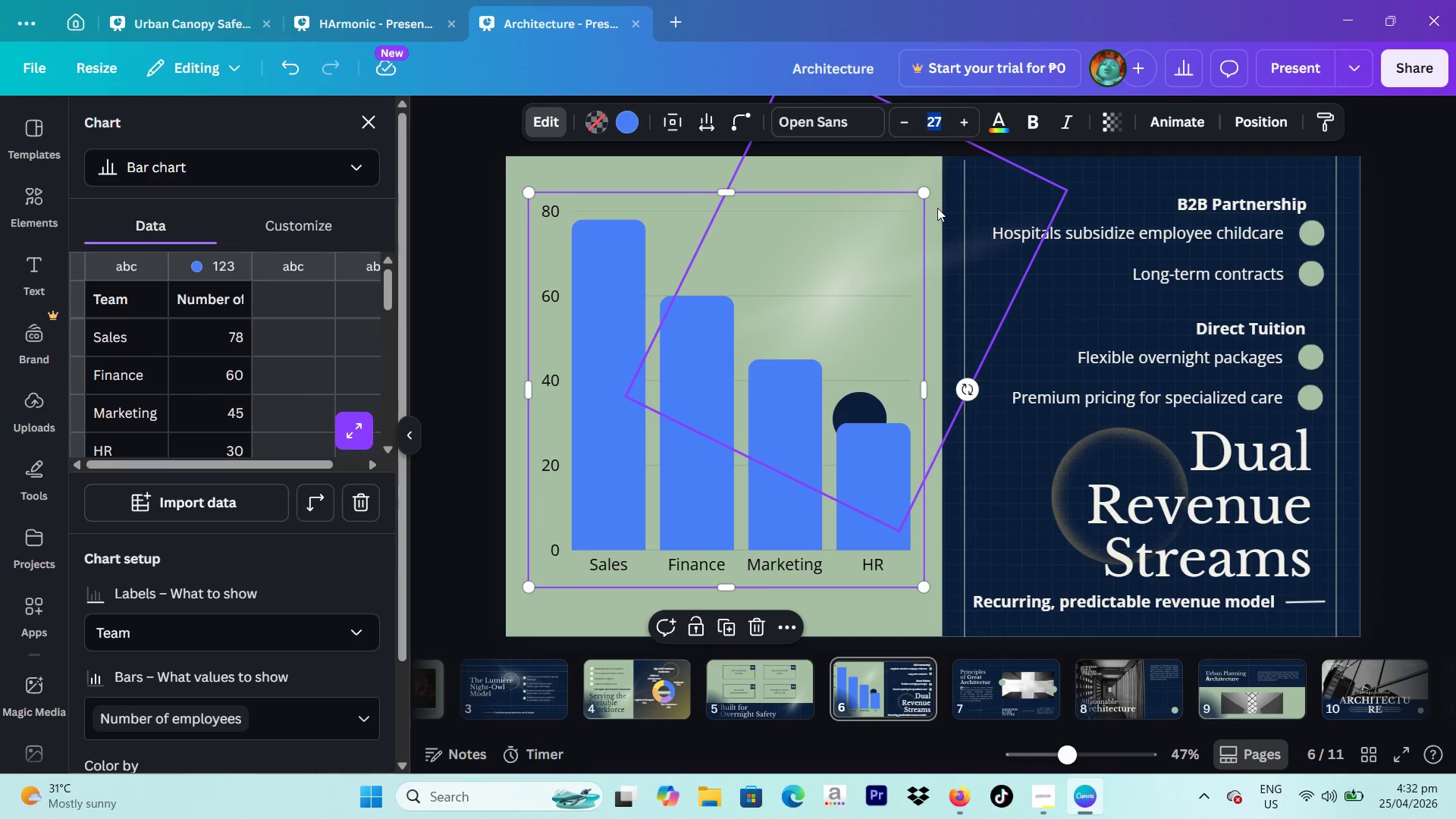 
left_click_drag(start_coordinate=[925, 196], to_coordinate=[841, 300])
 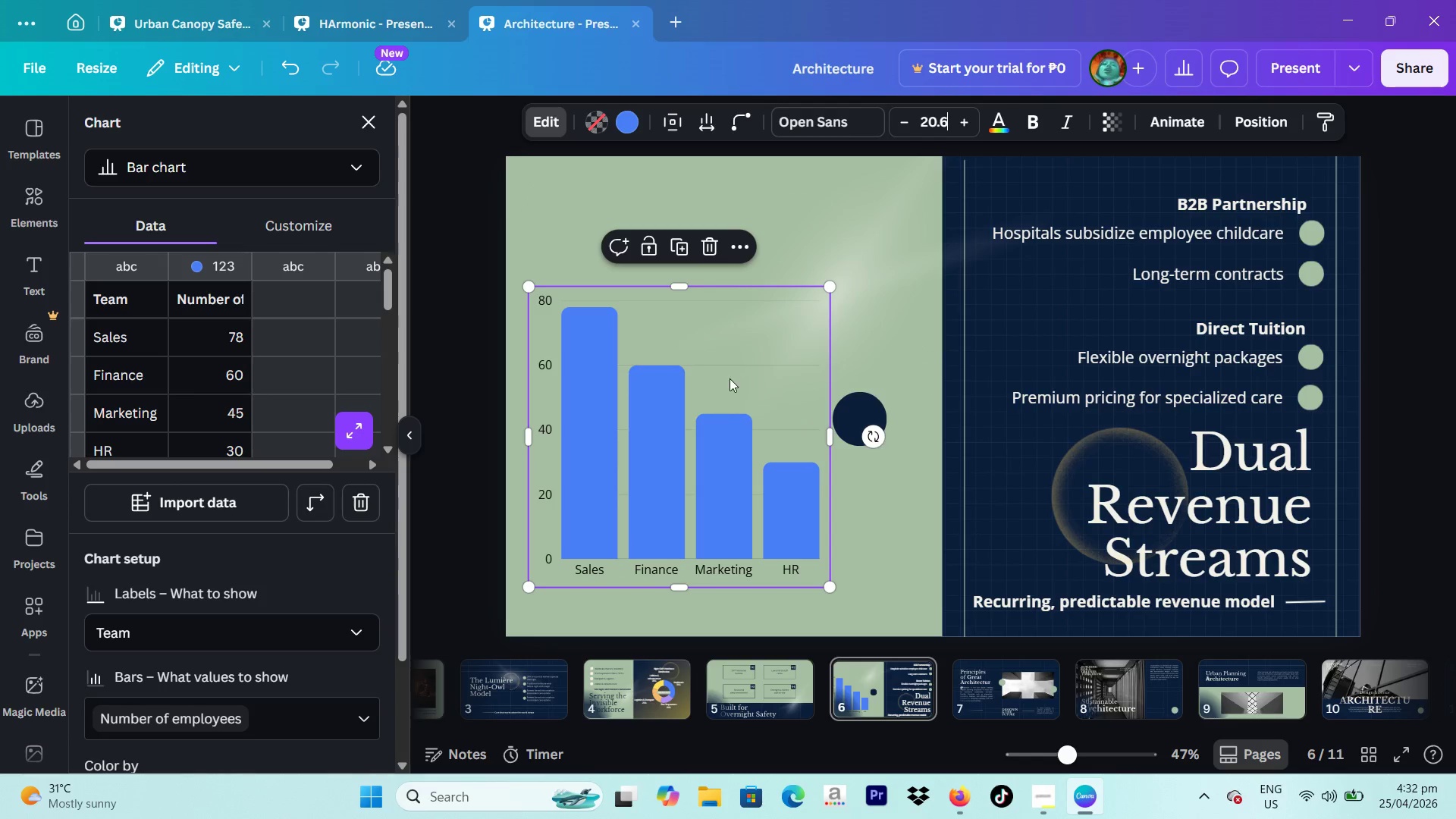 
left_click_drag(start_coordinate=[730, 378], to_coordinate=[778, 347])
 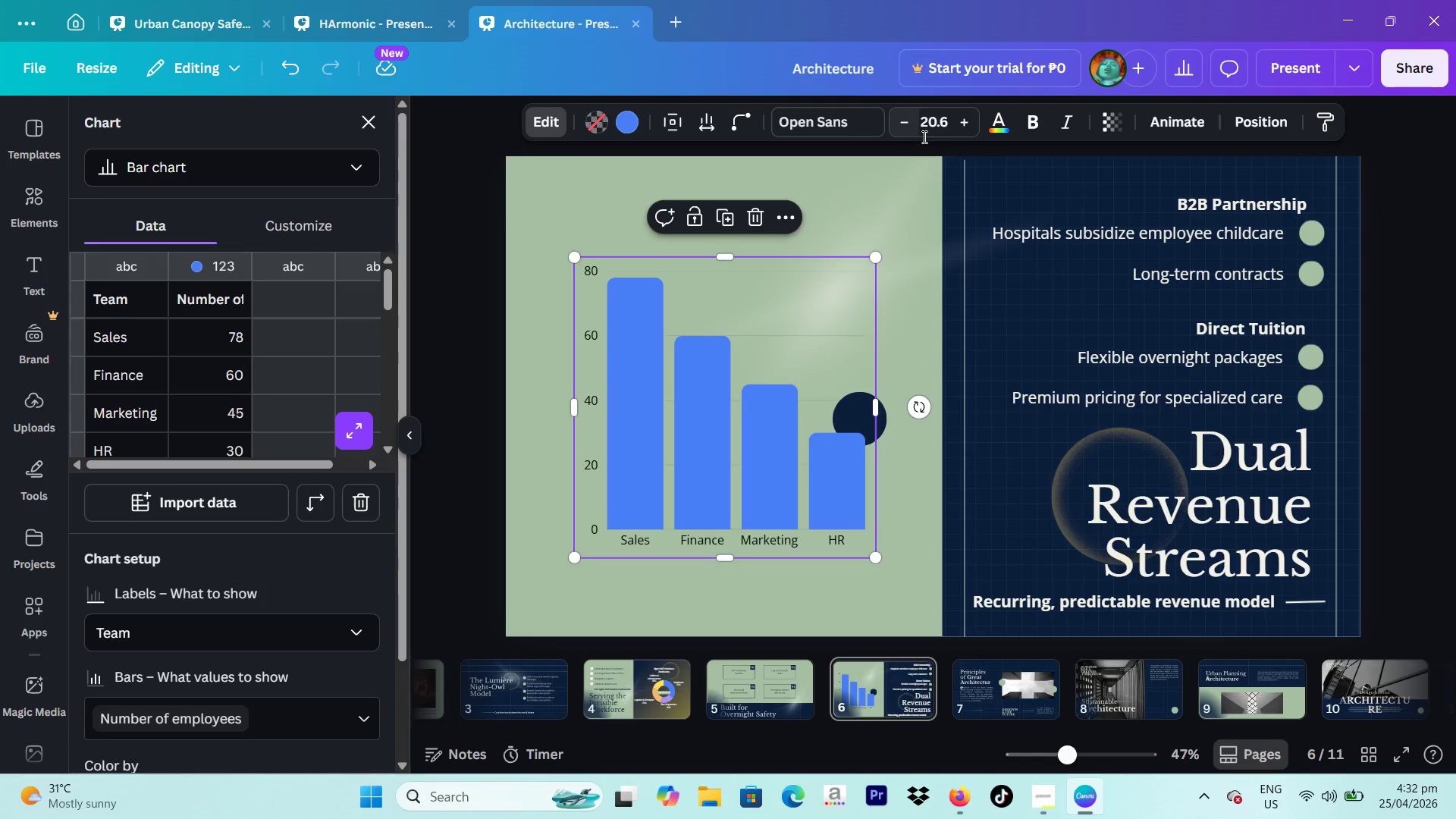 
key(Backspace)
 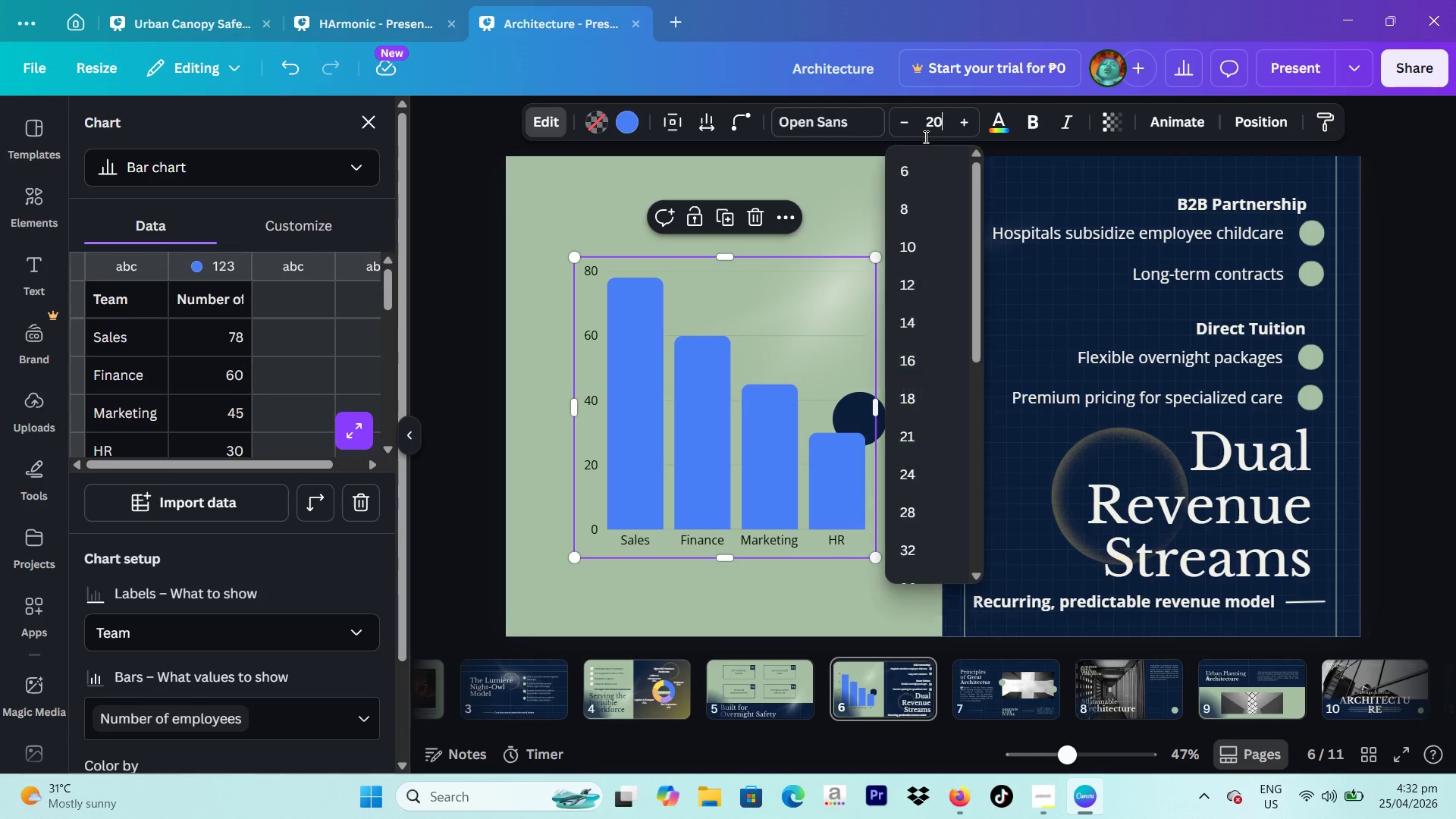 
key(Backspace)
 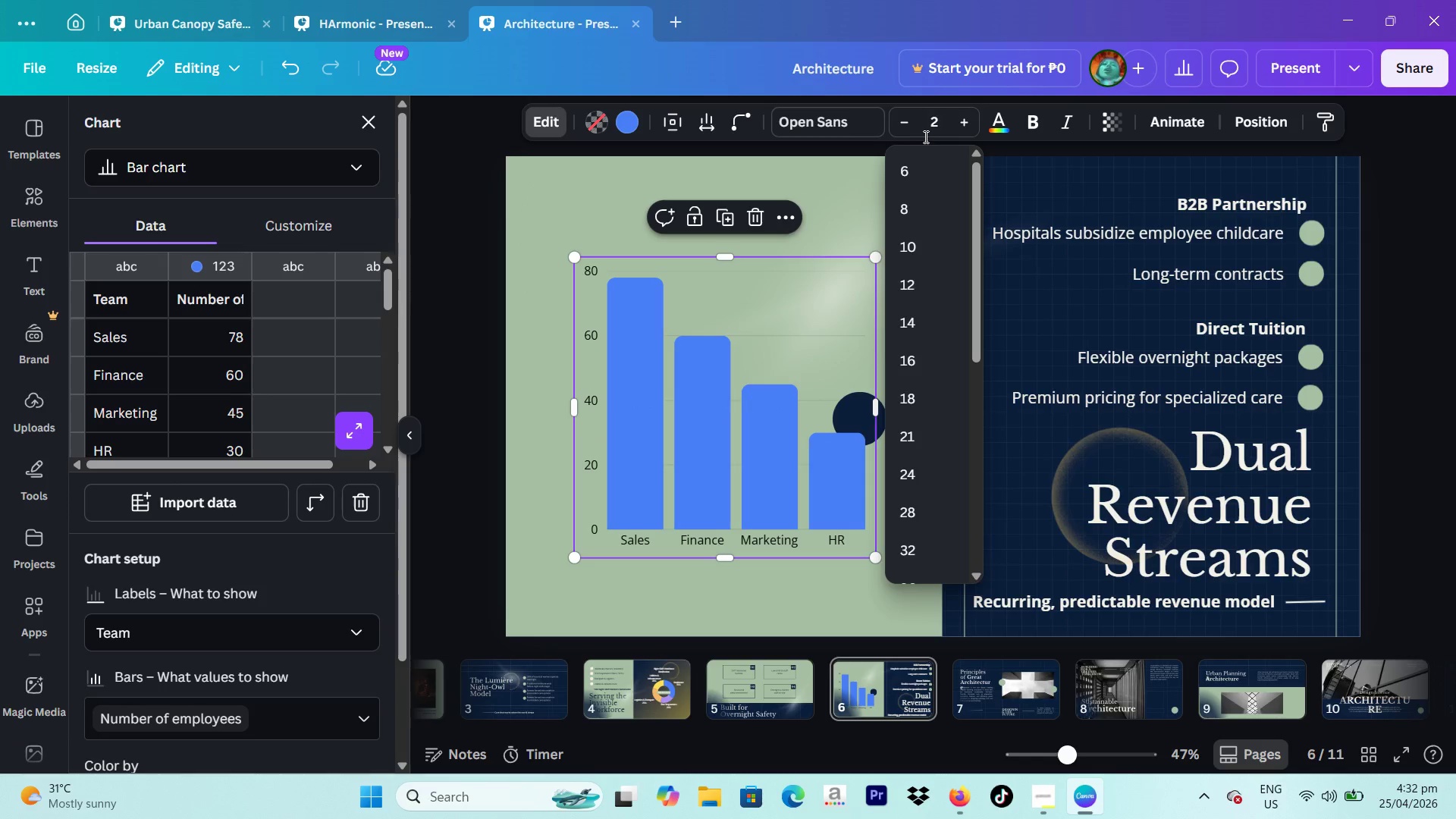 
key(Backspace)
 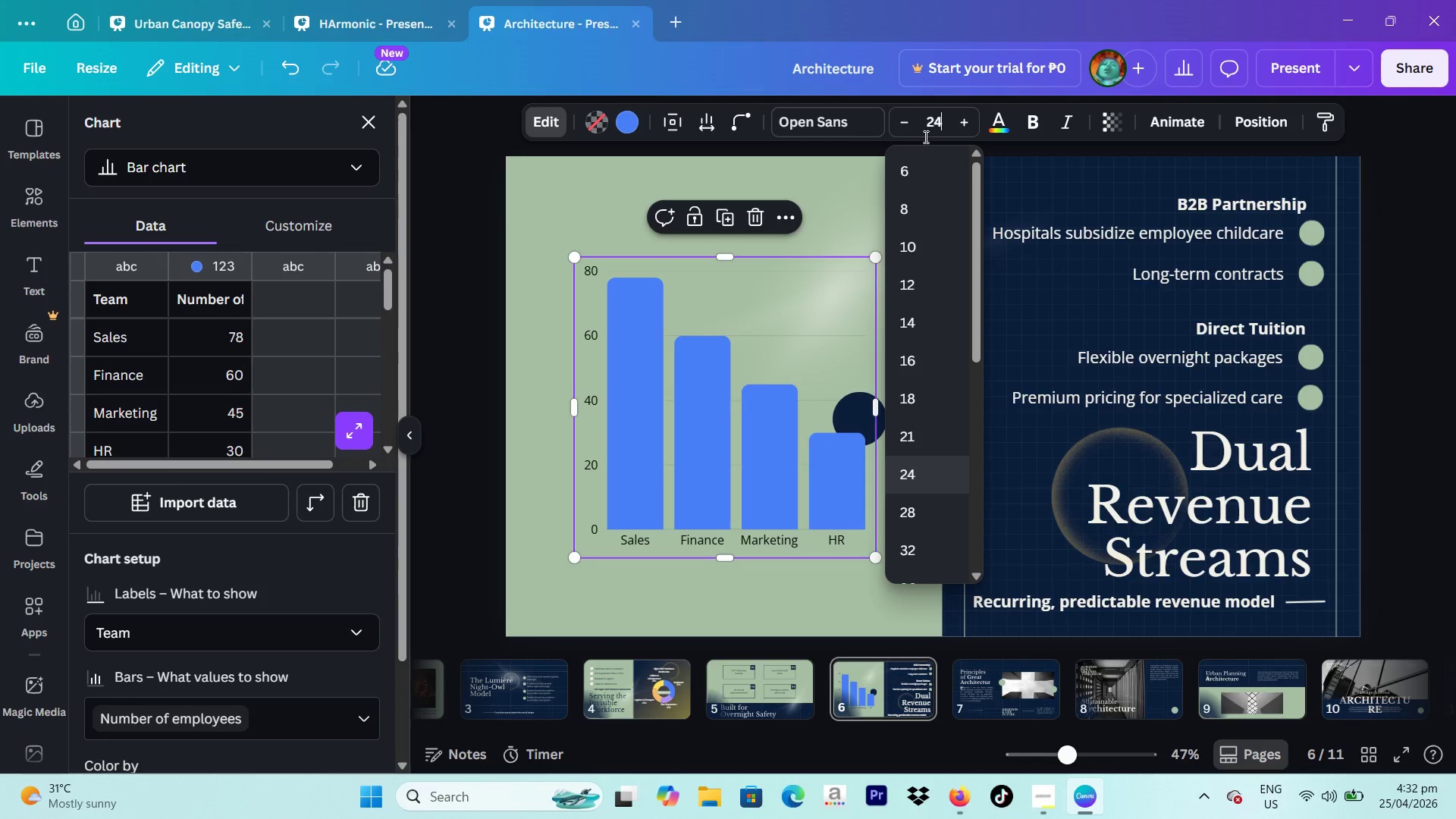 
key(4)
 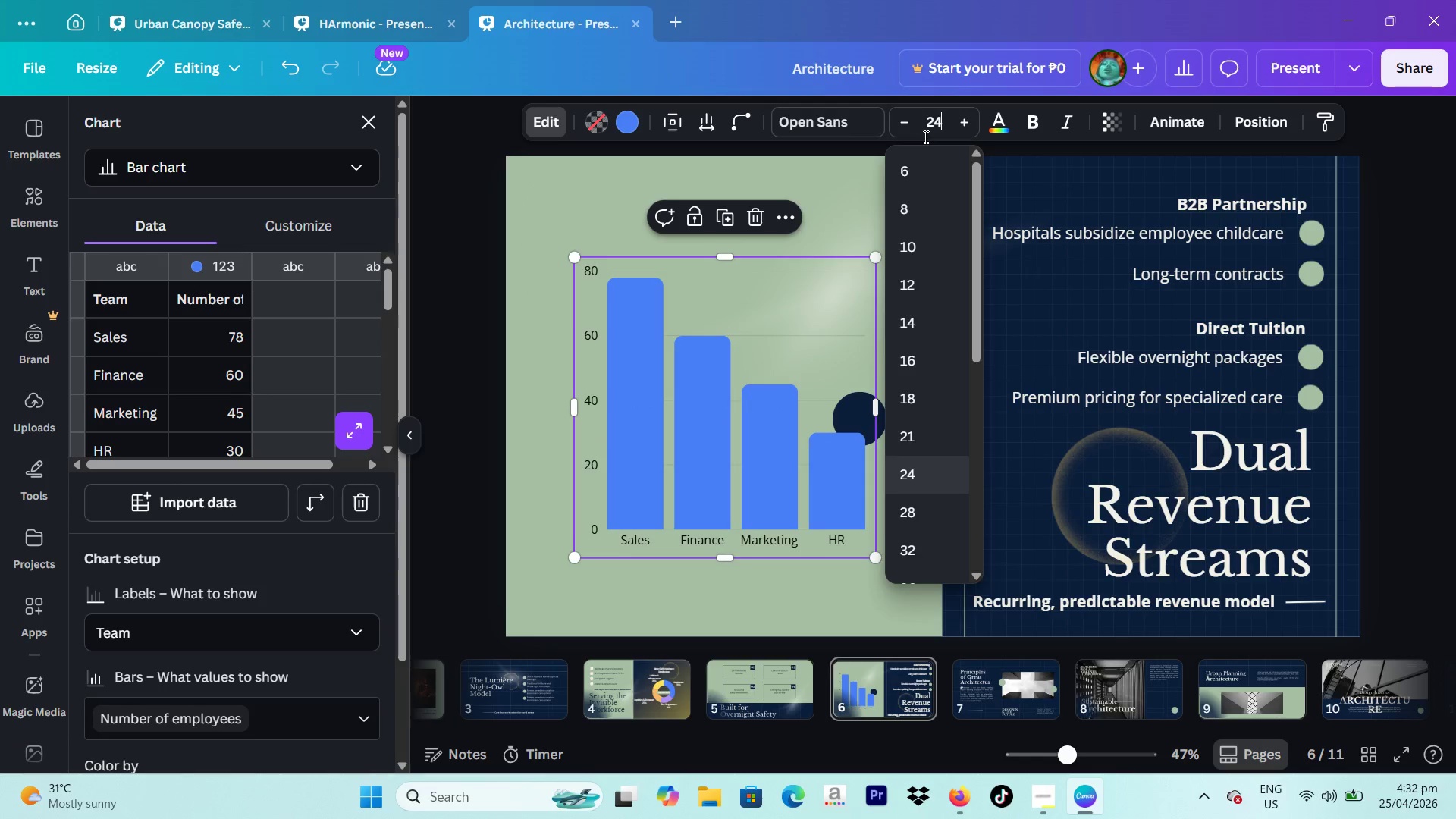 
key(Enter)
 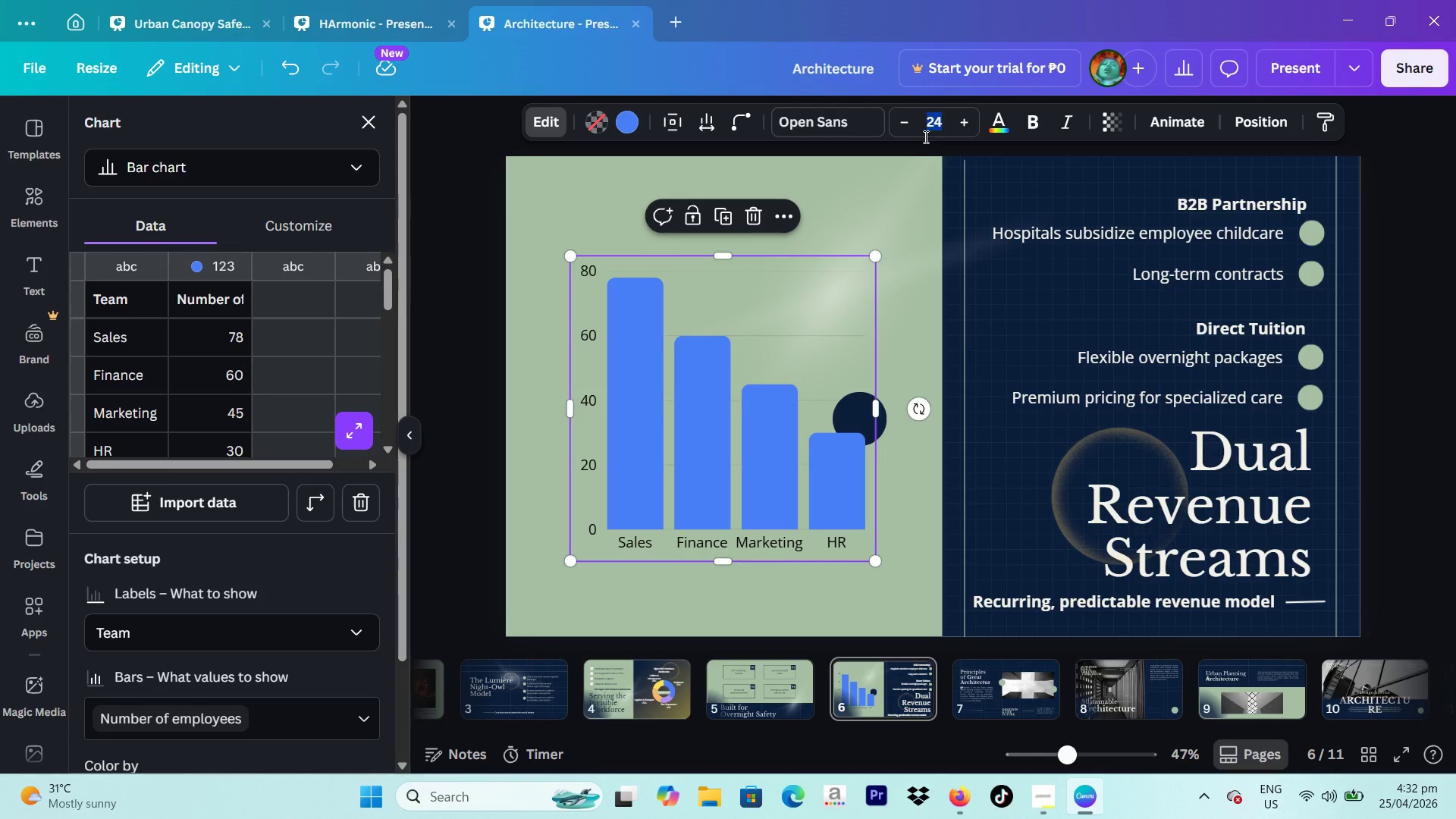 
key(Backspace)
type(27)
 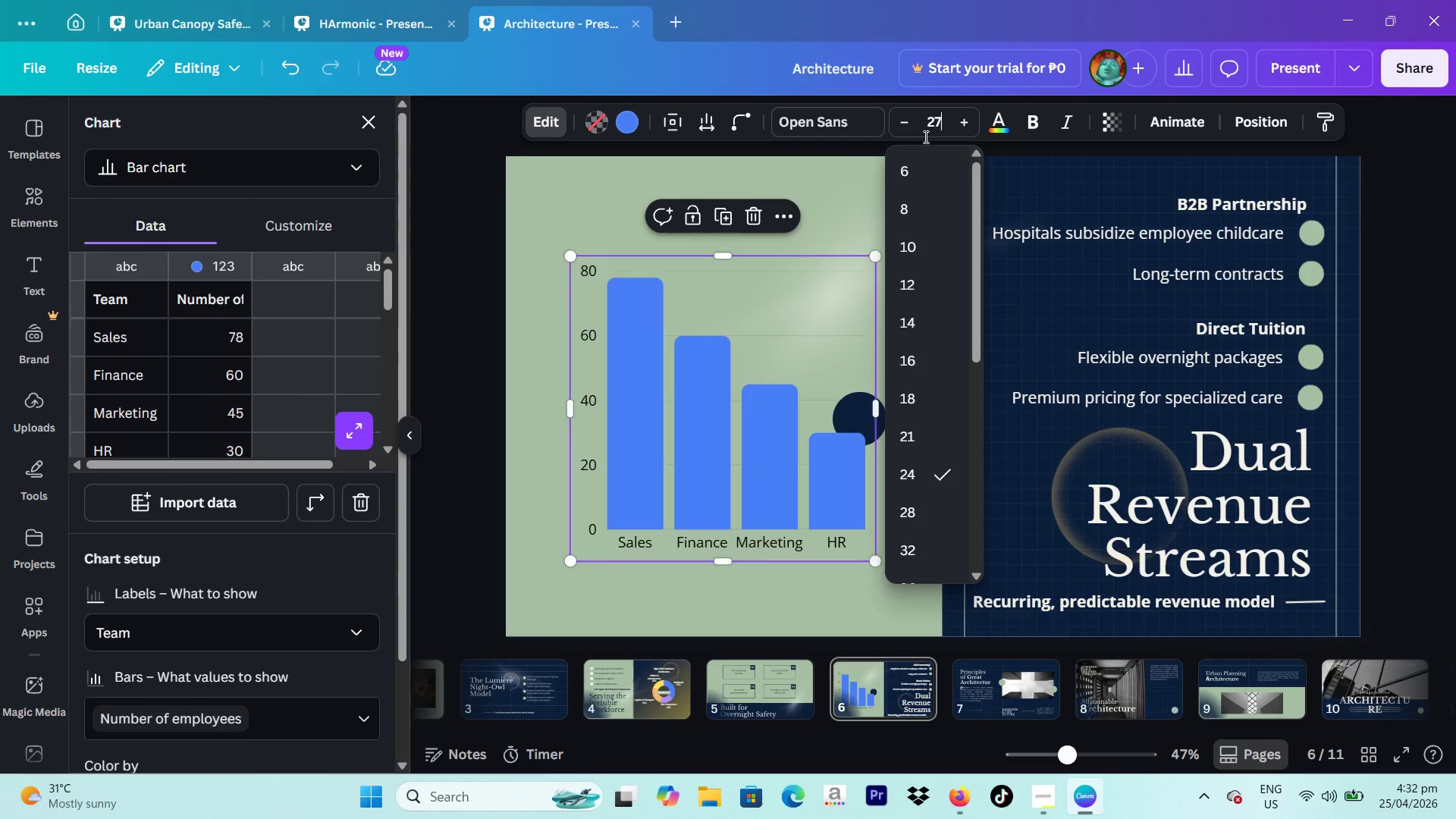 
key(Enter)
 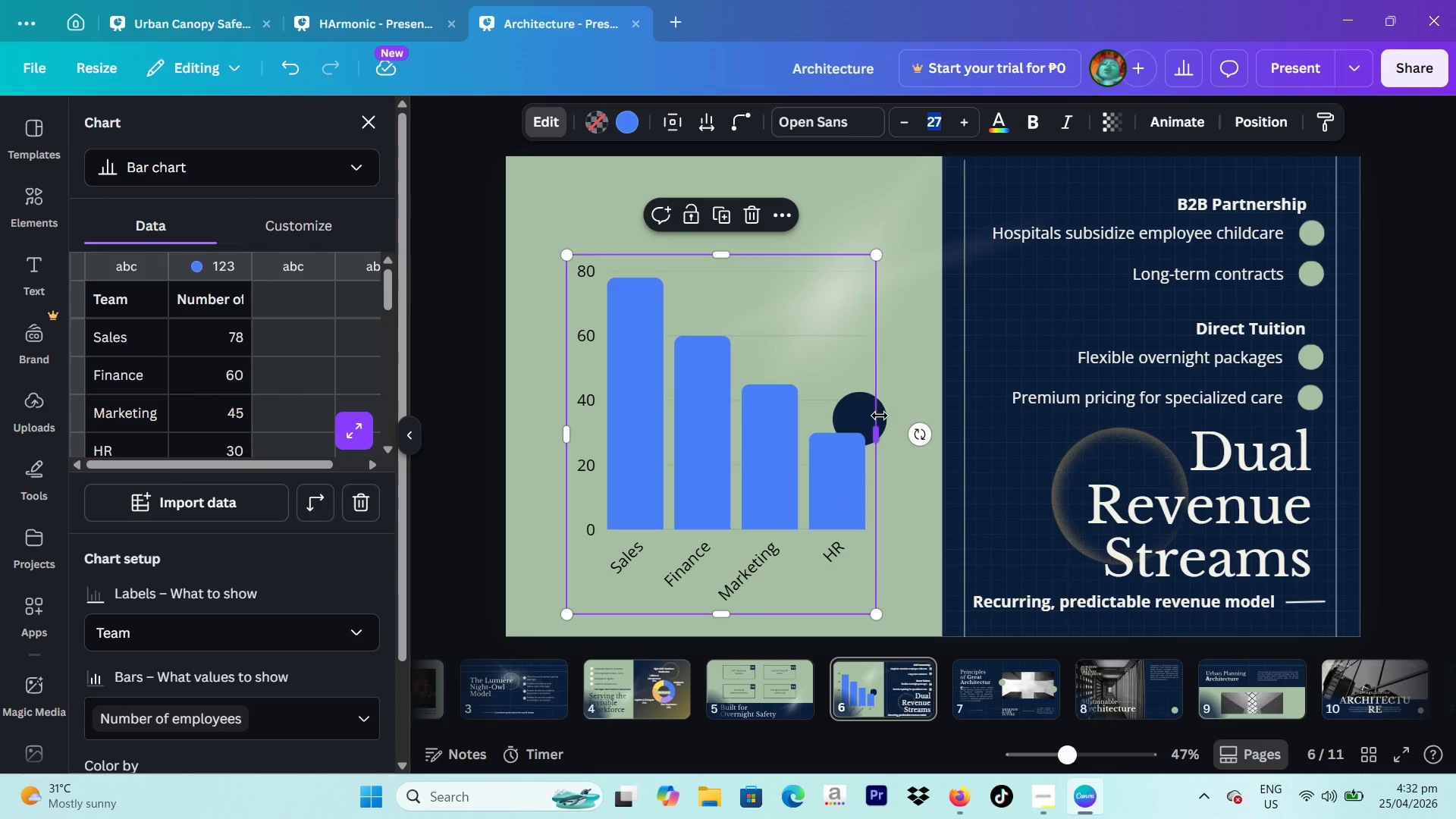 
left_click_drag(start_coordinate=[764, 419], to_coordinate=[717, 419])
 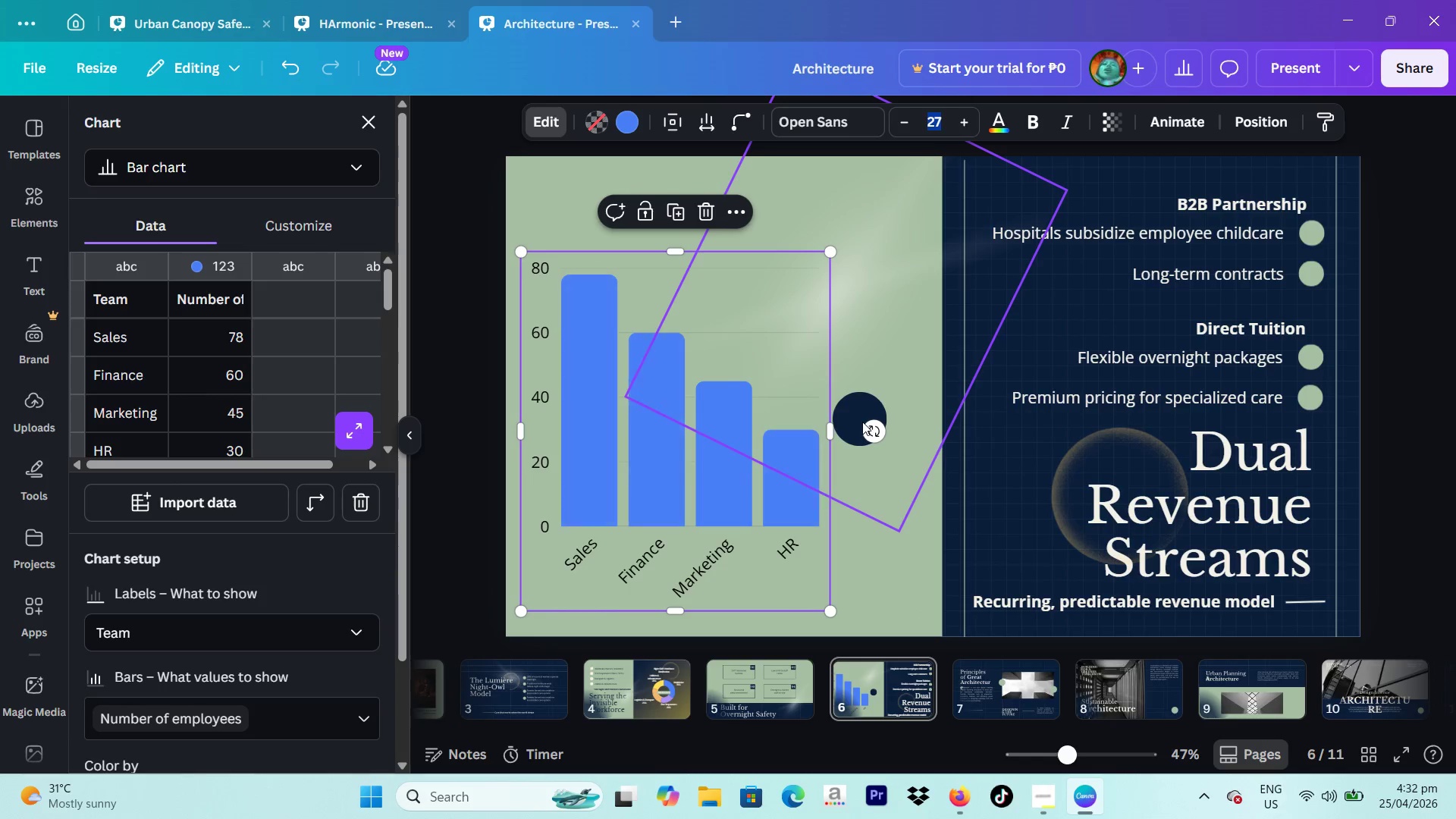 
left_click([862, 422])
 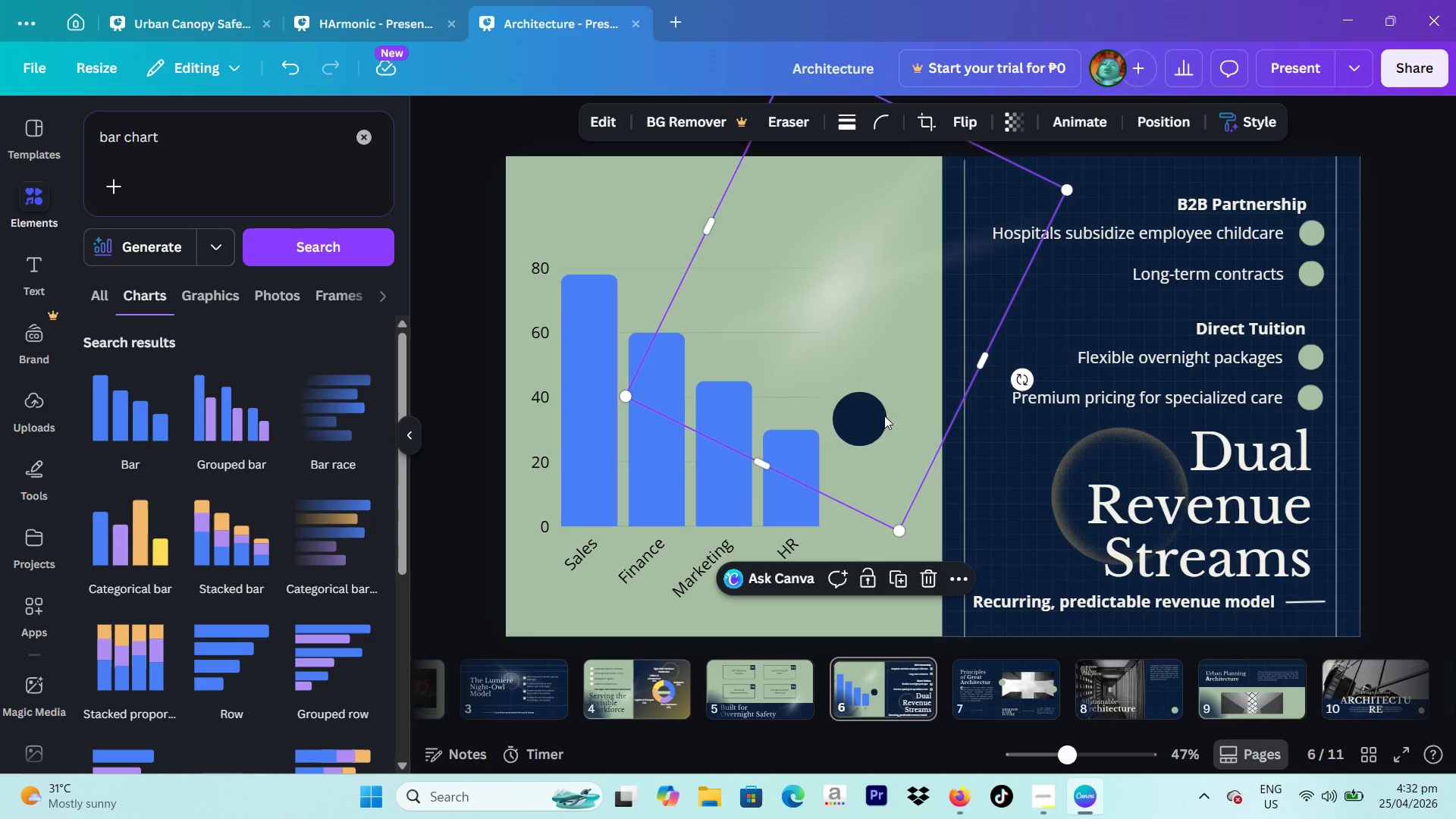 
left_click_drag(start_coordinate=[893, 383], to_coordinate=[833, 278])
 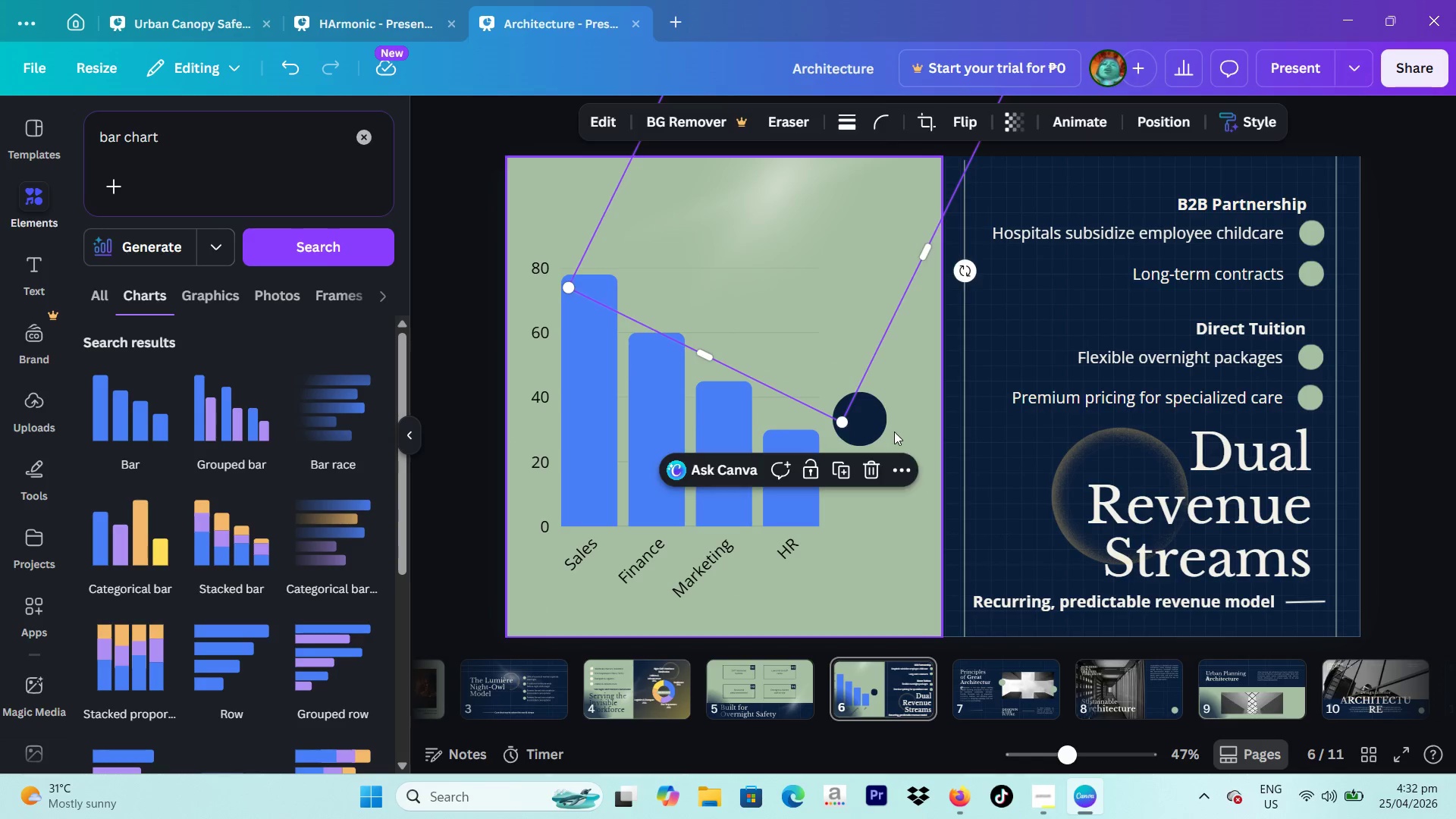 
double_click([837, 431])
 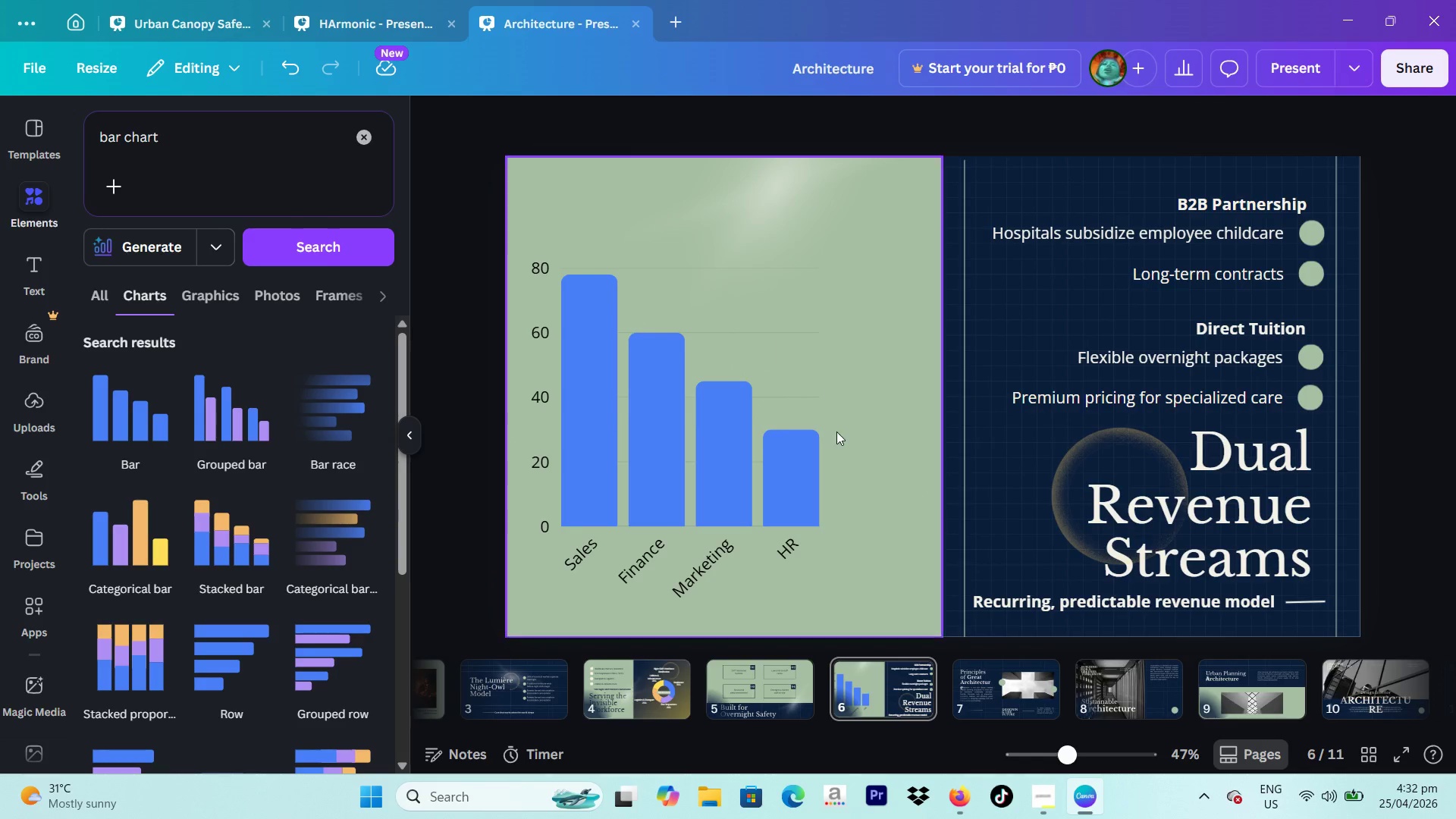 
key(Backspace)
 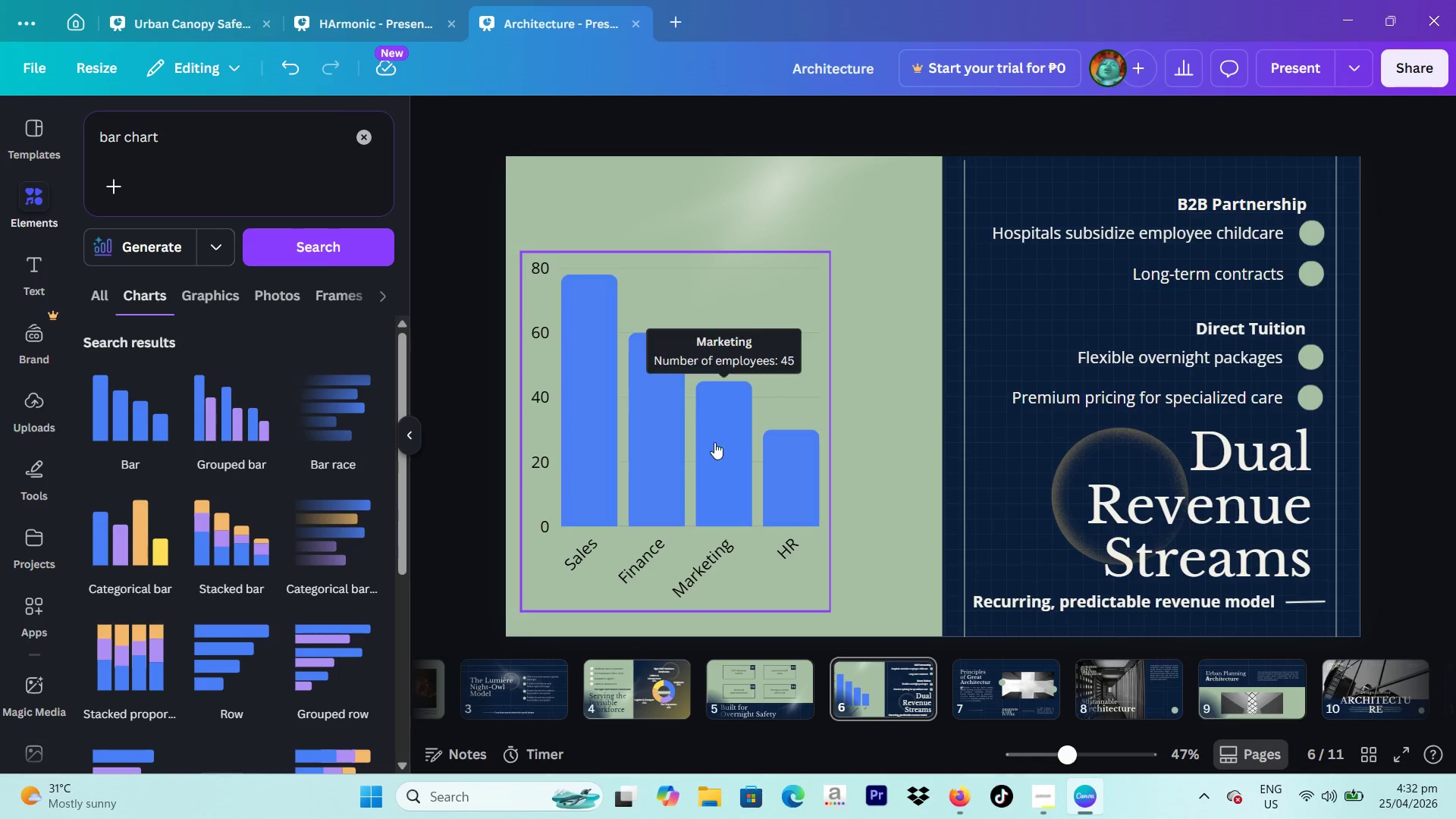 
left_click_drag(start_coordinate=[714, 443], to_coordinate=[762, 420])
 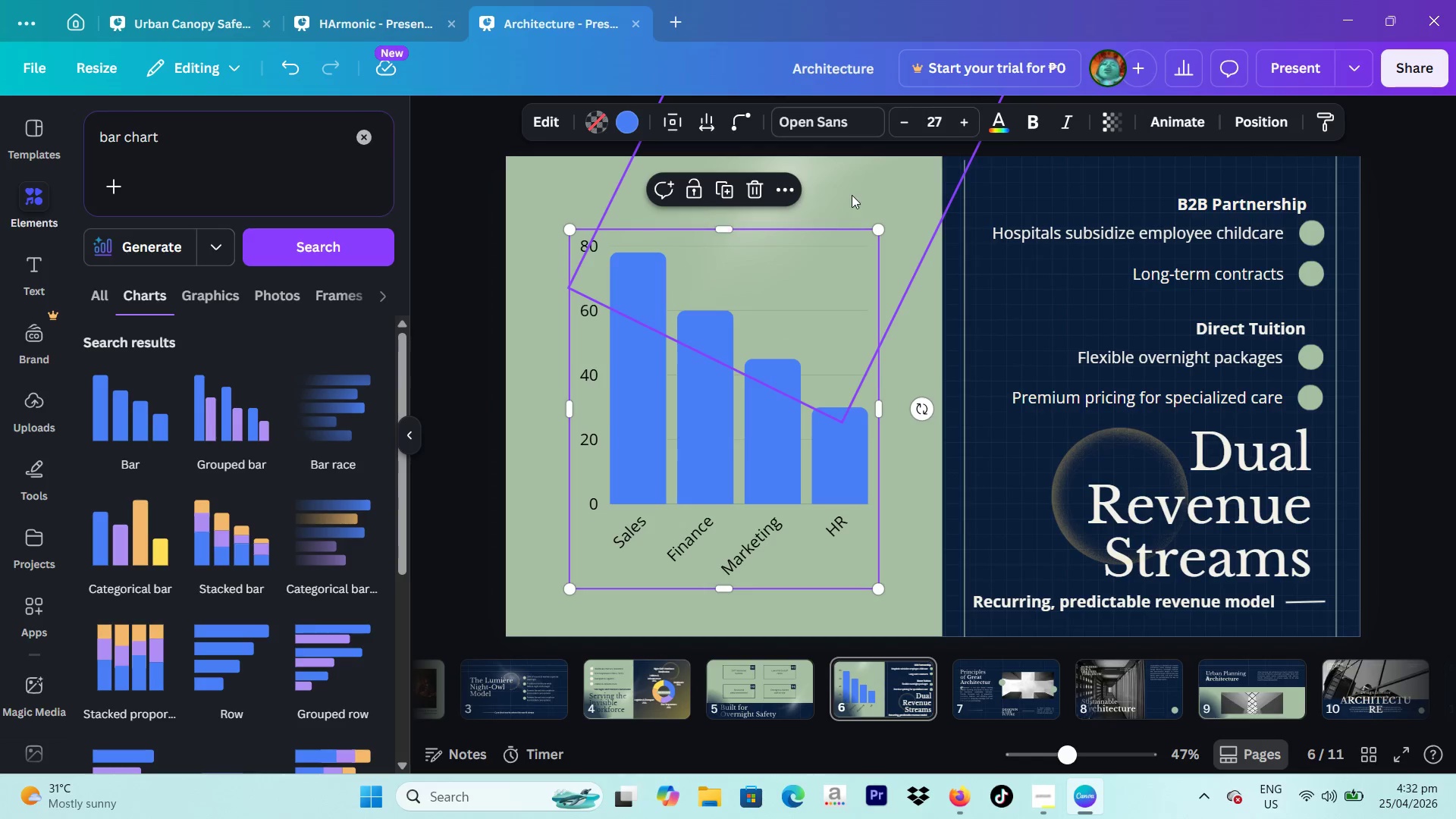 
left_click_drag(start_coordinate=[852, 189], to_coordinate=[902, 346])
 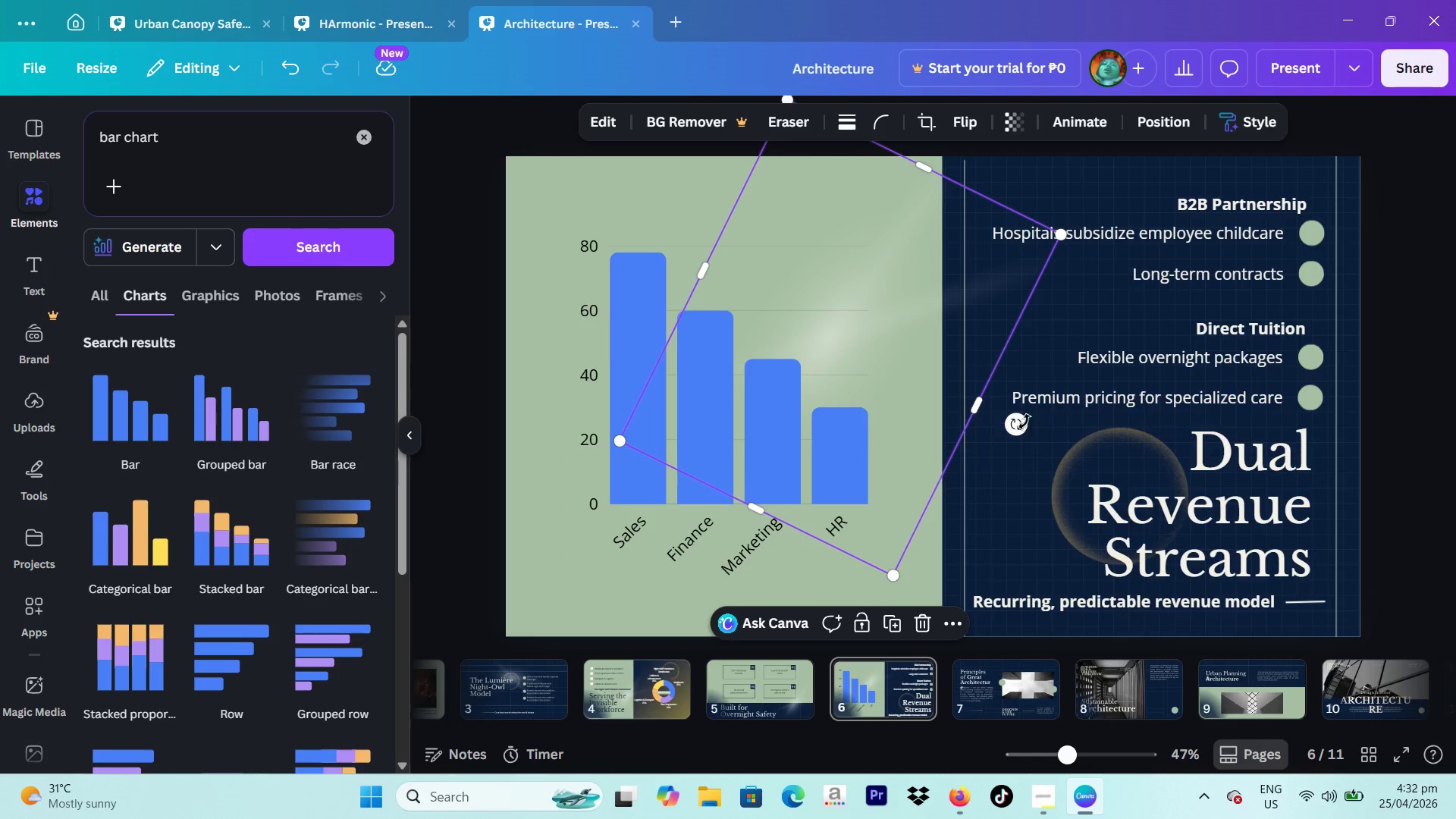 
left_click_drag(start_coordinate=[1015, 425], to_coordinate=[742, 563])
 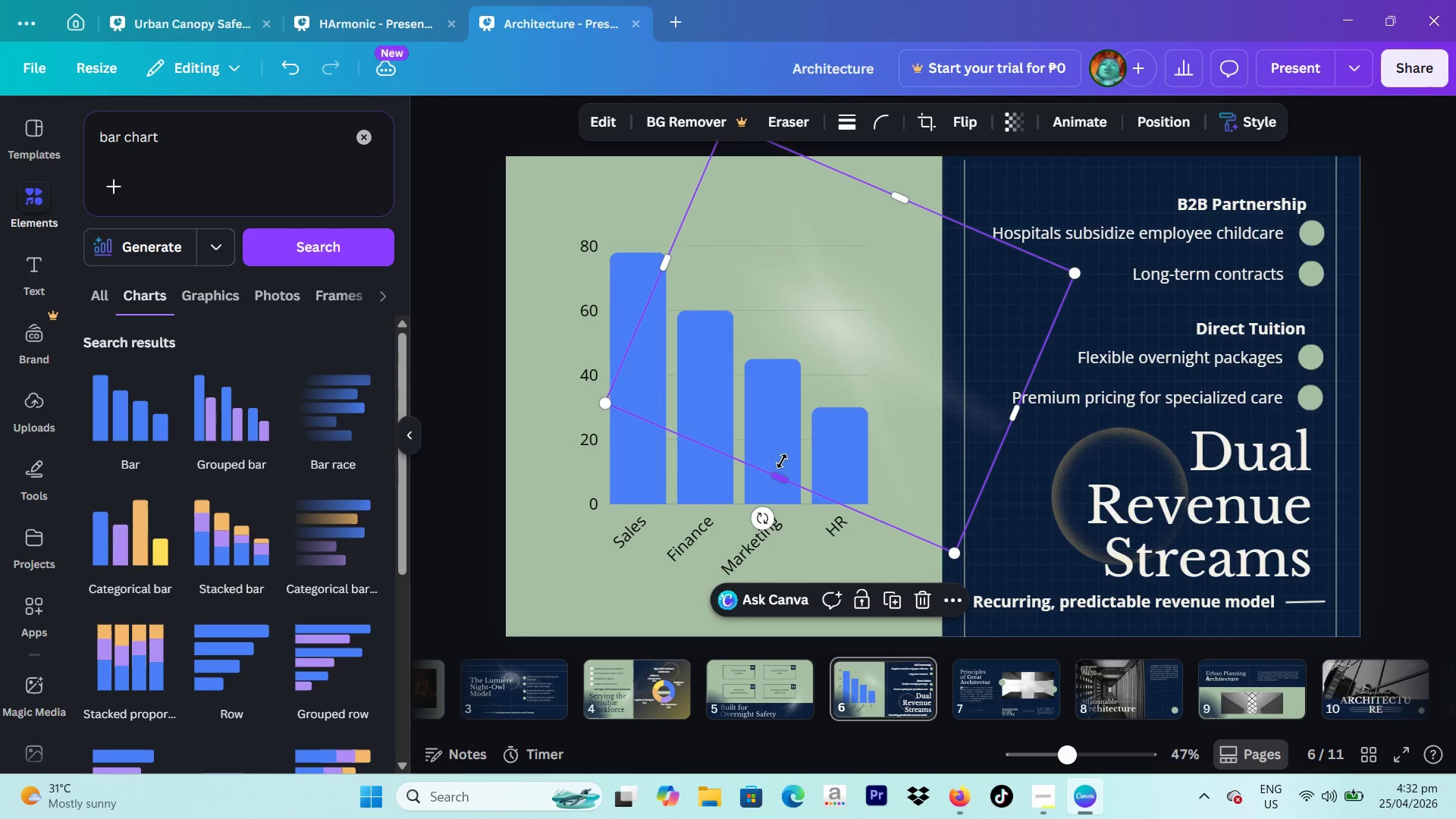 
left_click_drag(start_coordinate=[804, 441], to_coordinate=[770, 463])
 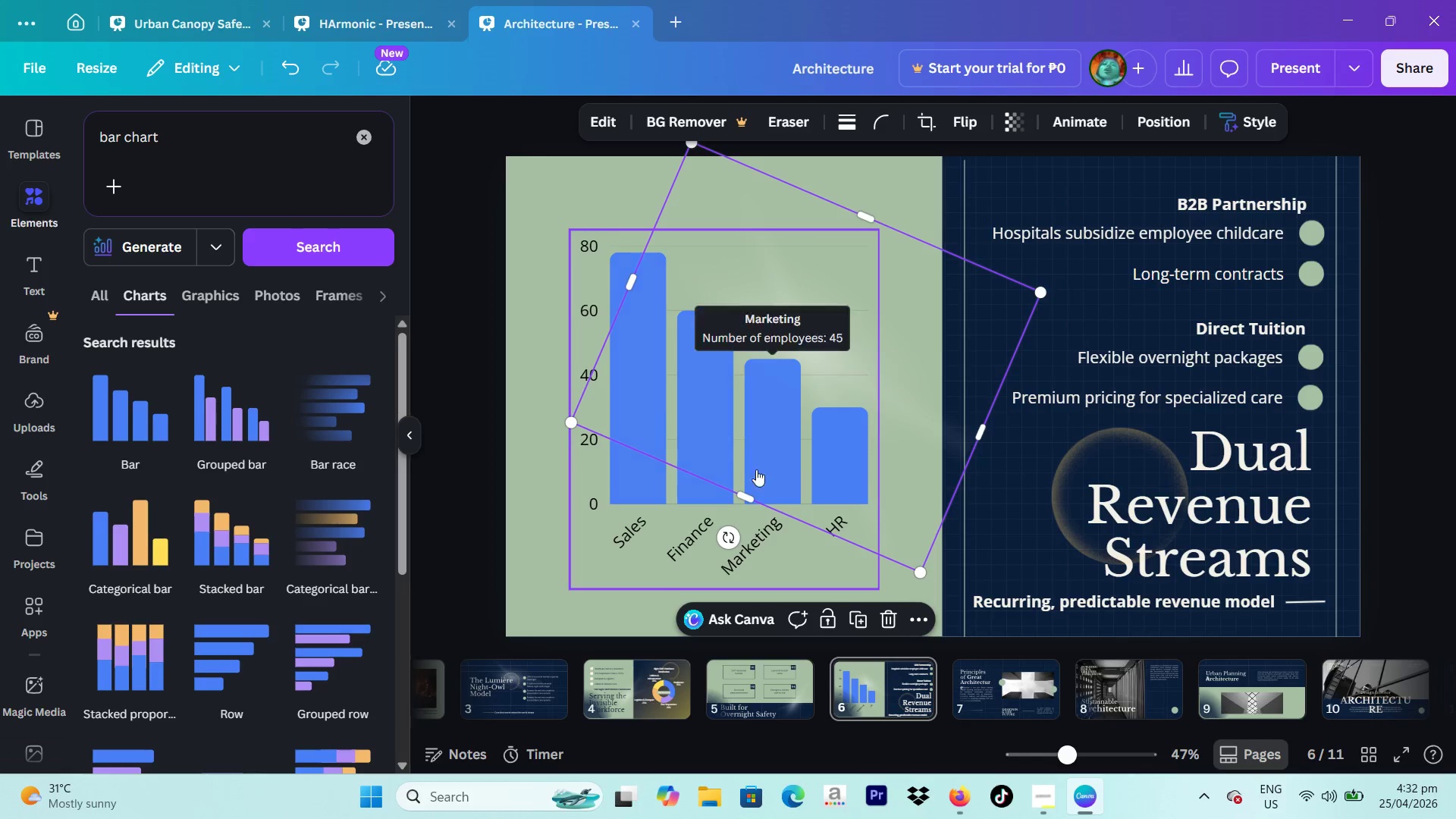 
wait(7.86)
 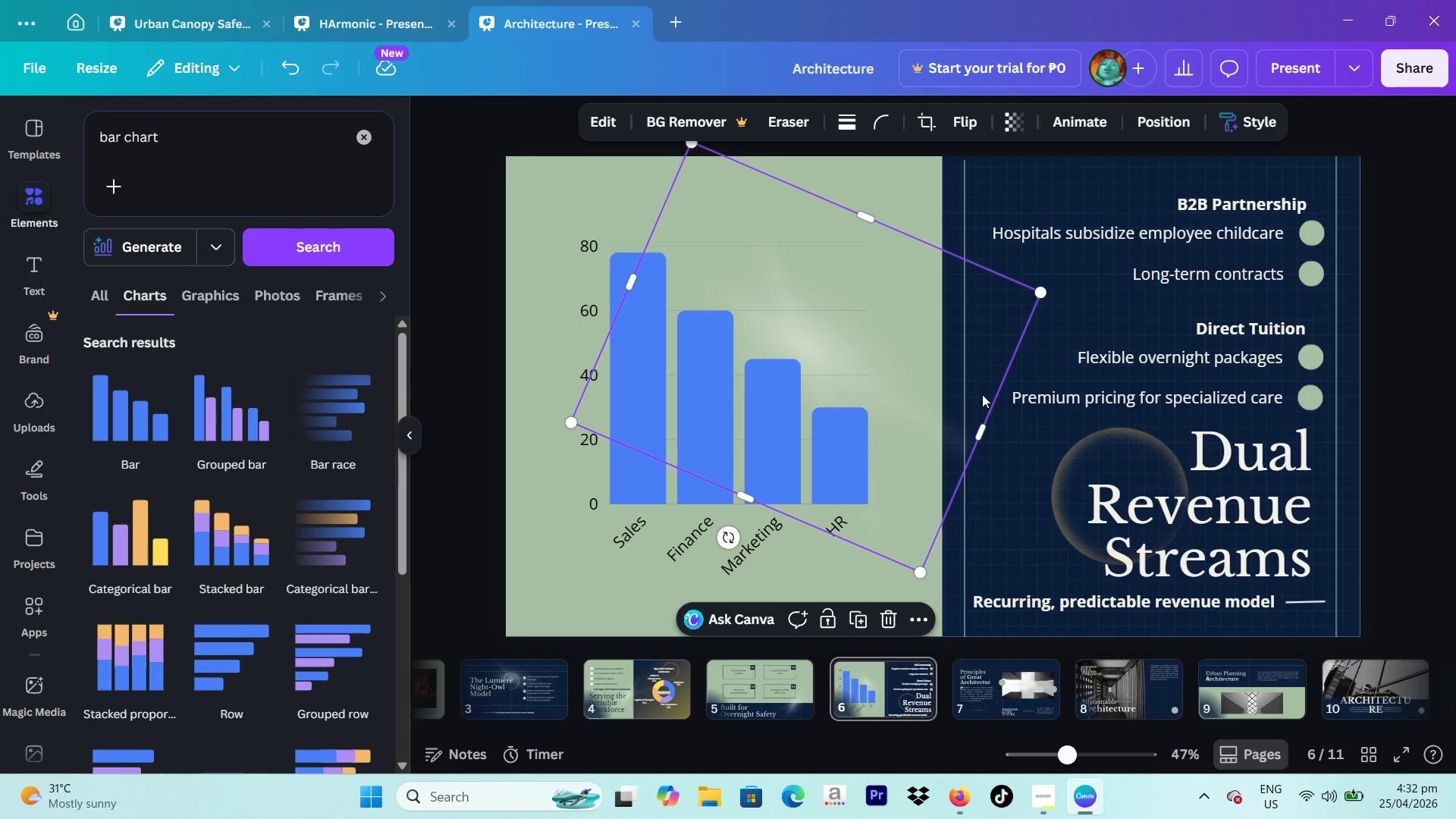 
left_click([540, 116])
 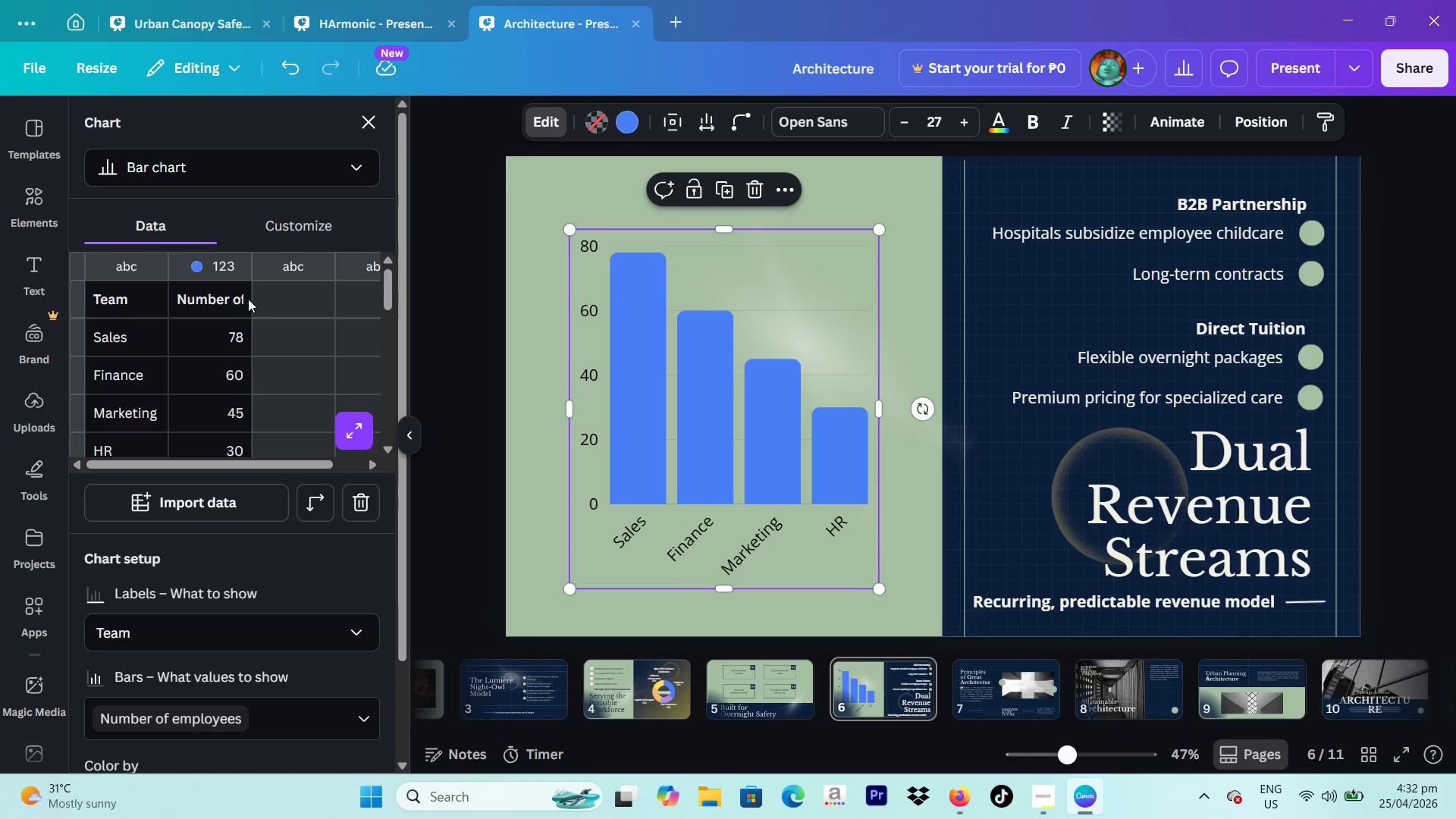 
scroll: coordinate [262, 337], scroll_direction: down, amount: 2.0
 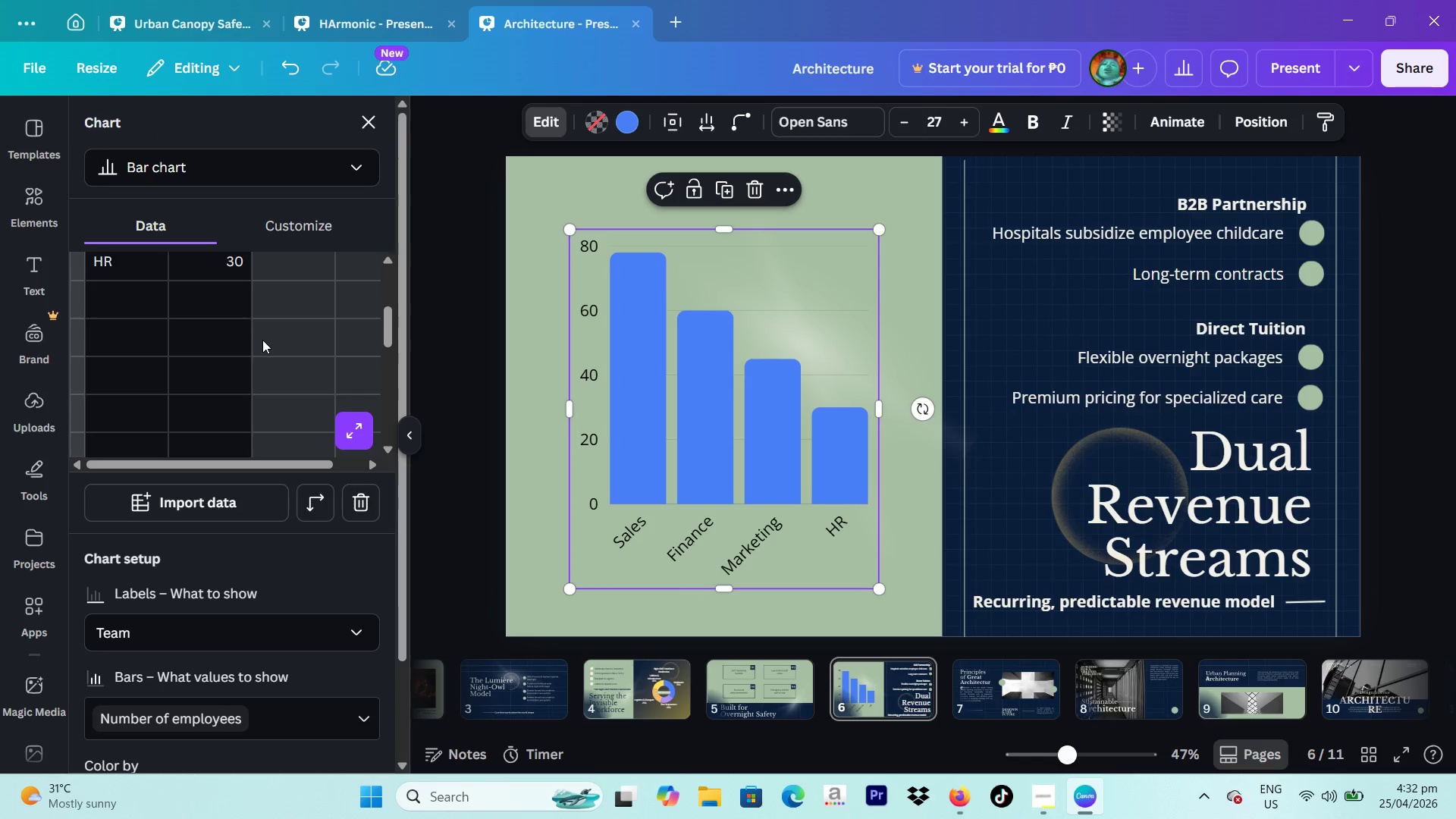 
scroll: coordinate [263, 325], scroll_direction: up, amount: 6.0
 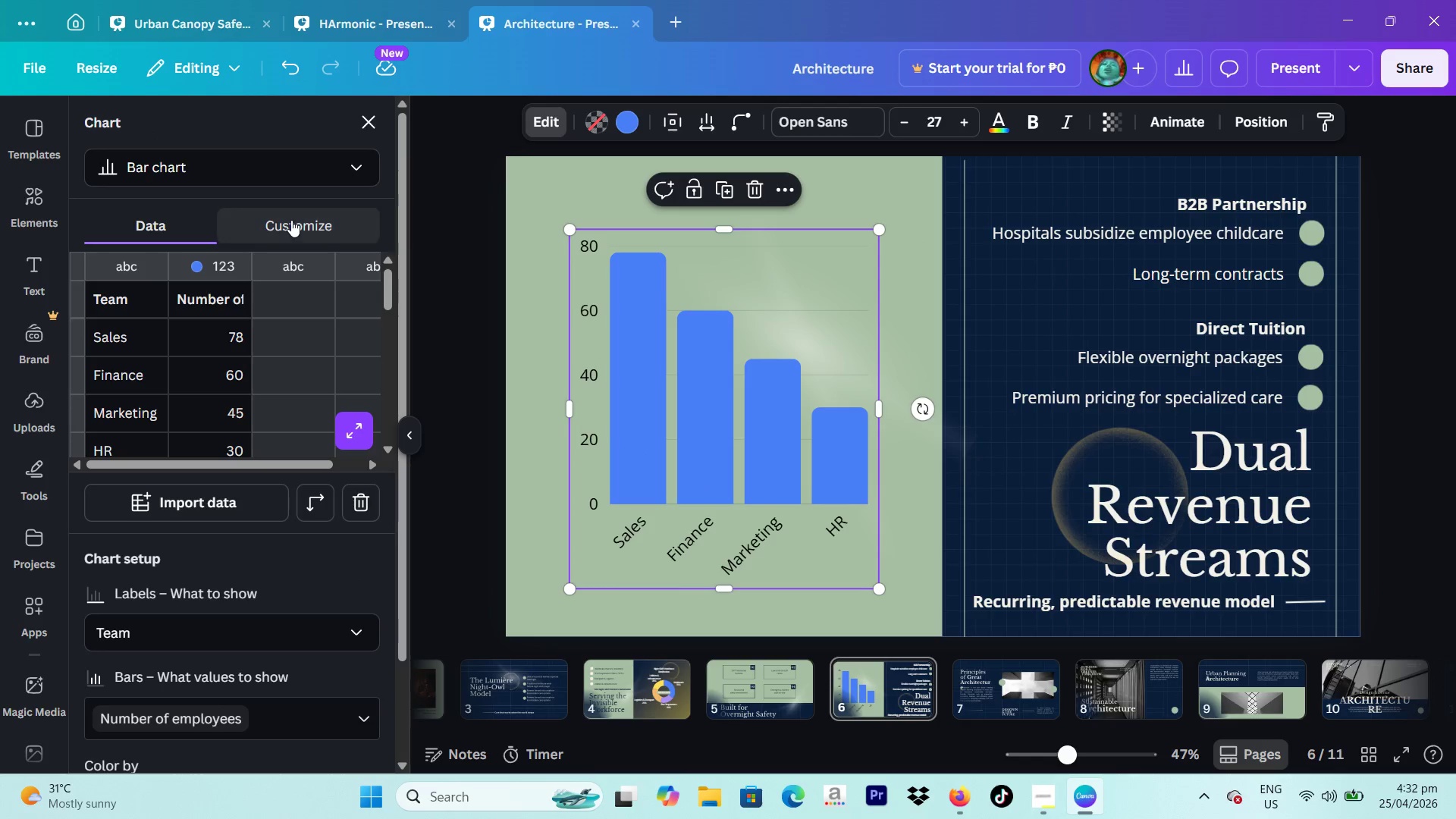 
left_click([291, 220])
 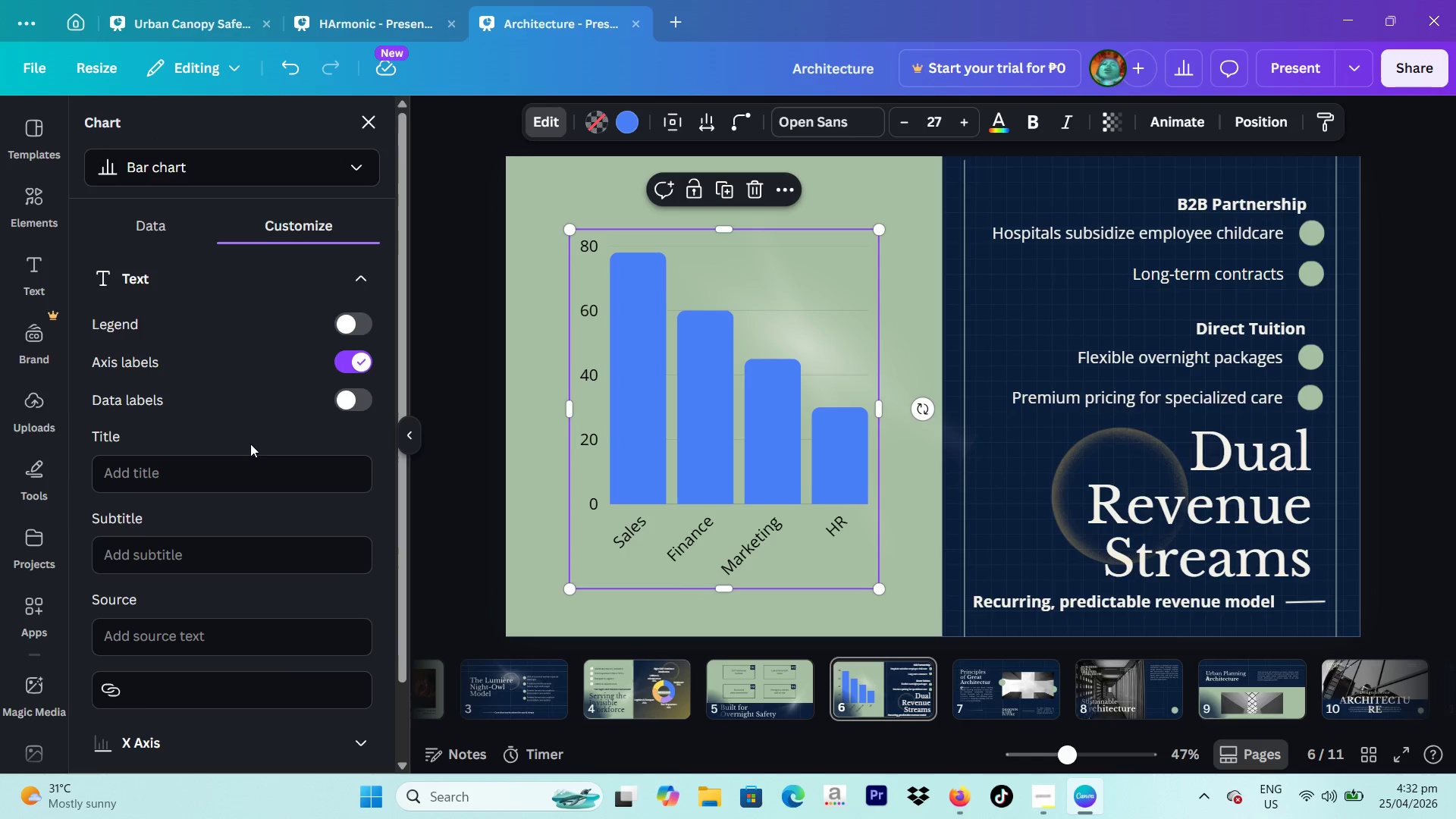 
scroll: coordinate [250, 447], scroll_direction: down, amount: 1.0
 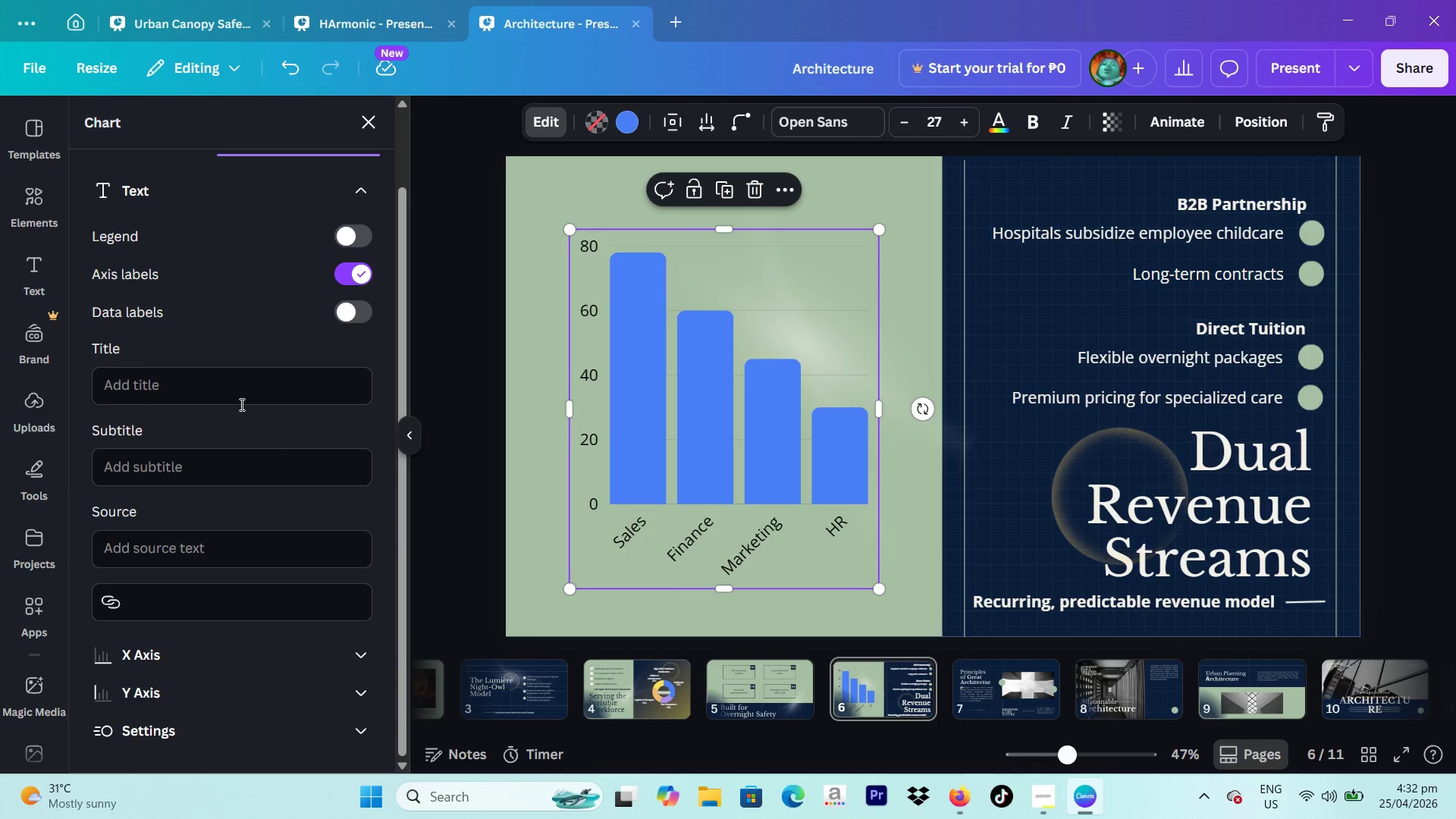 
left_click([240, 391])
 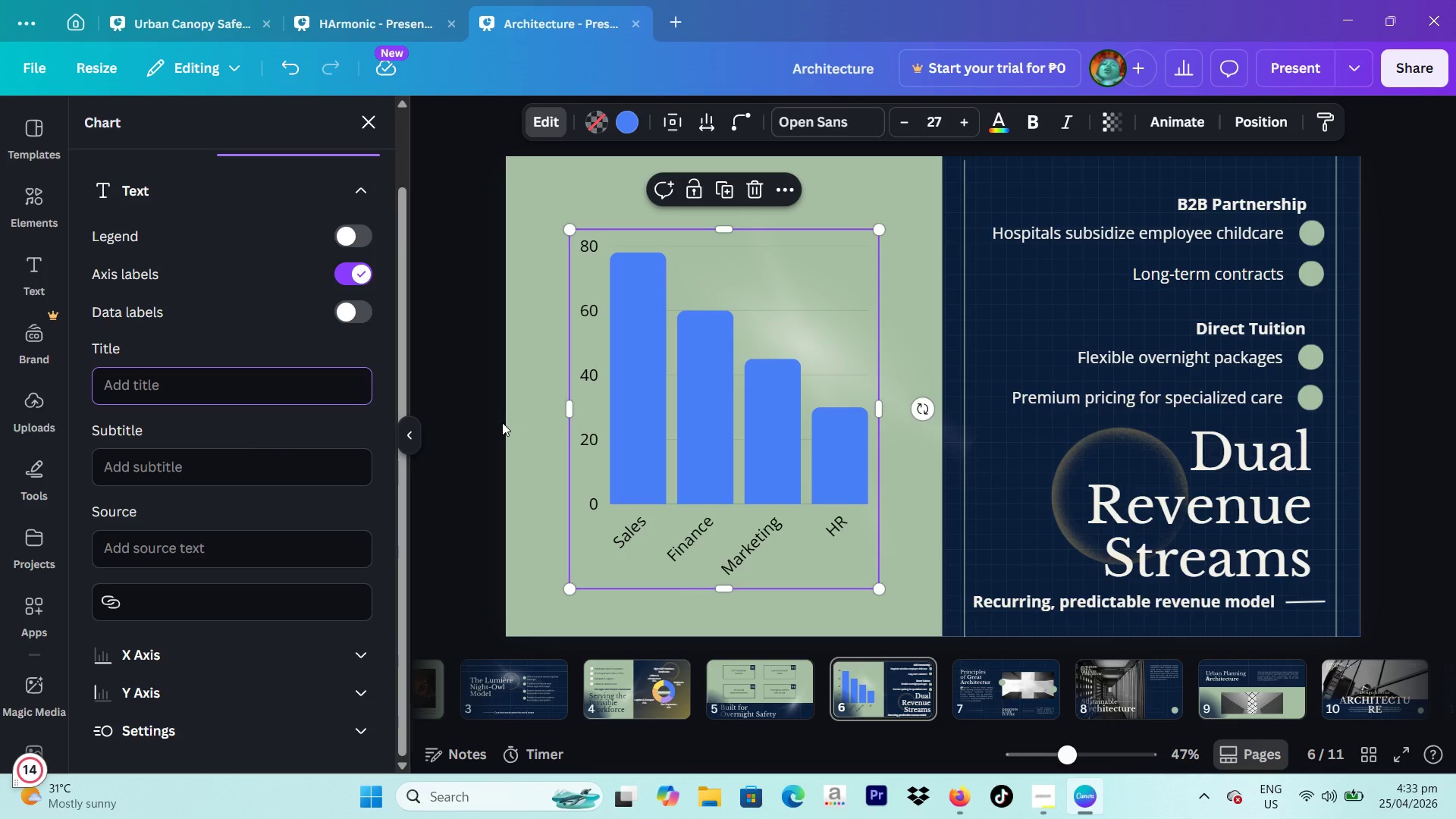 
type(Projected Monthly)
 